 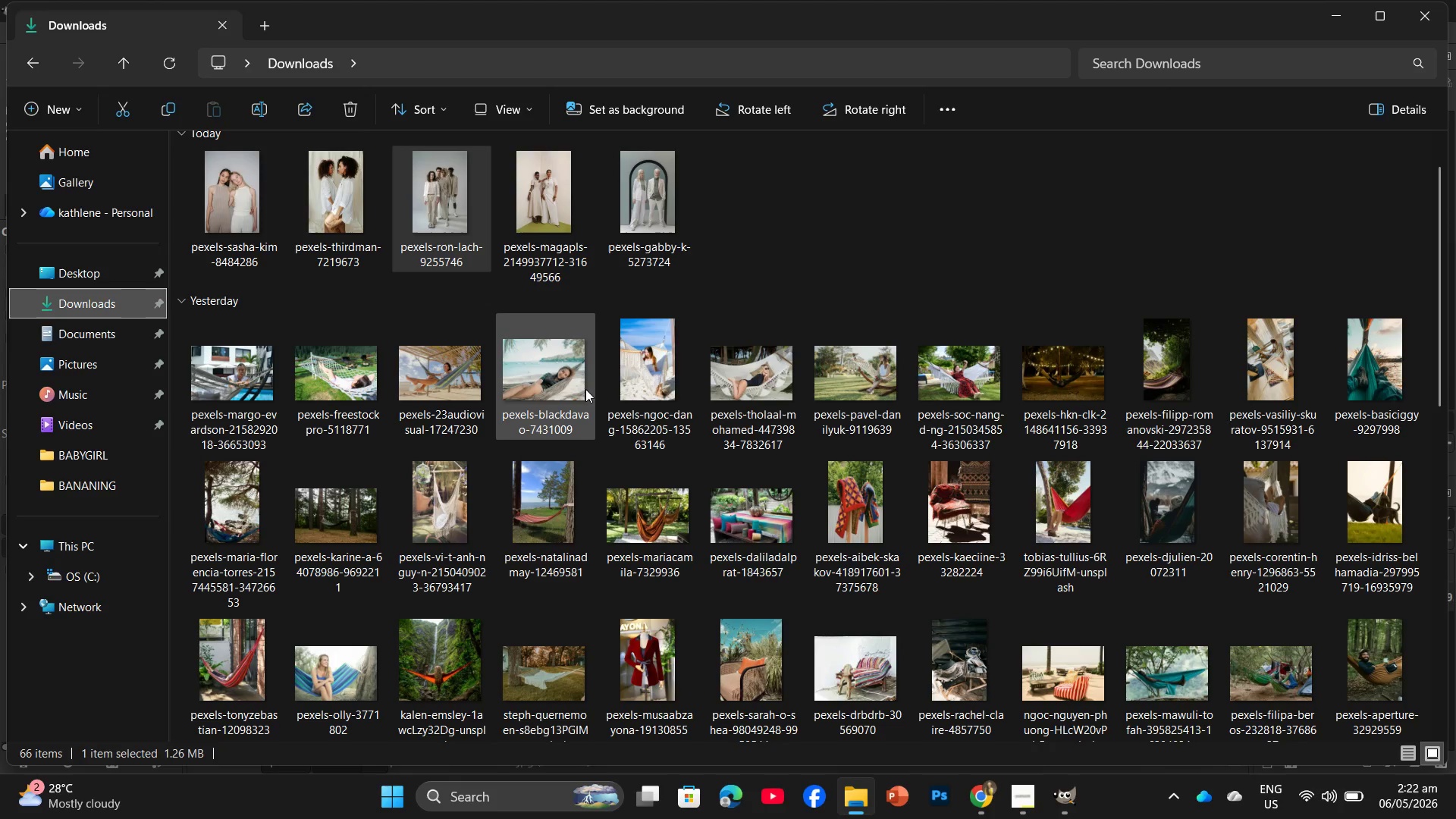 
left_click_drag(start_coordinate=[554, 221], to_coordinate=[1067, 801])
 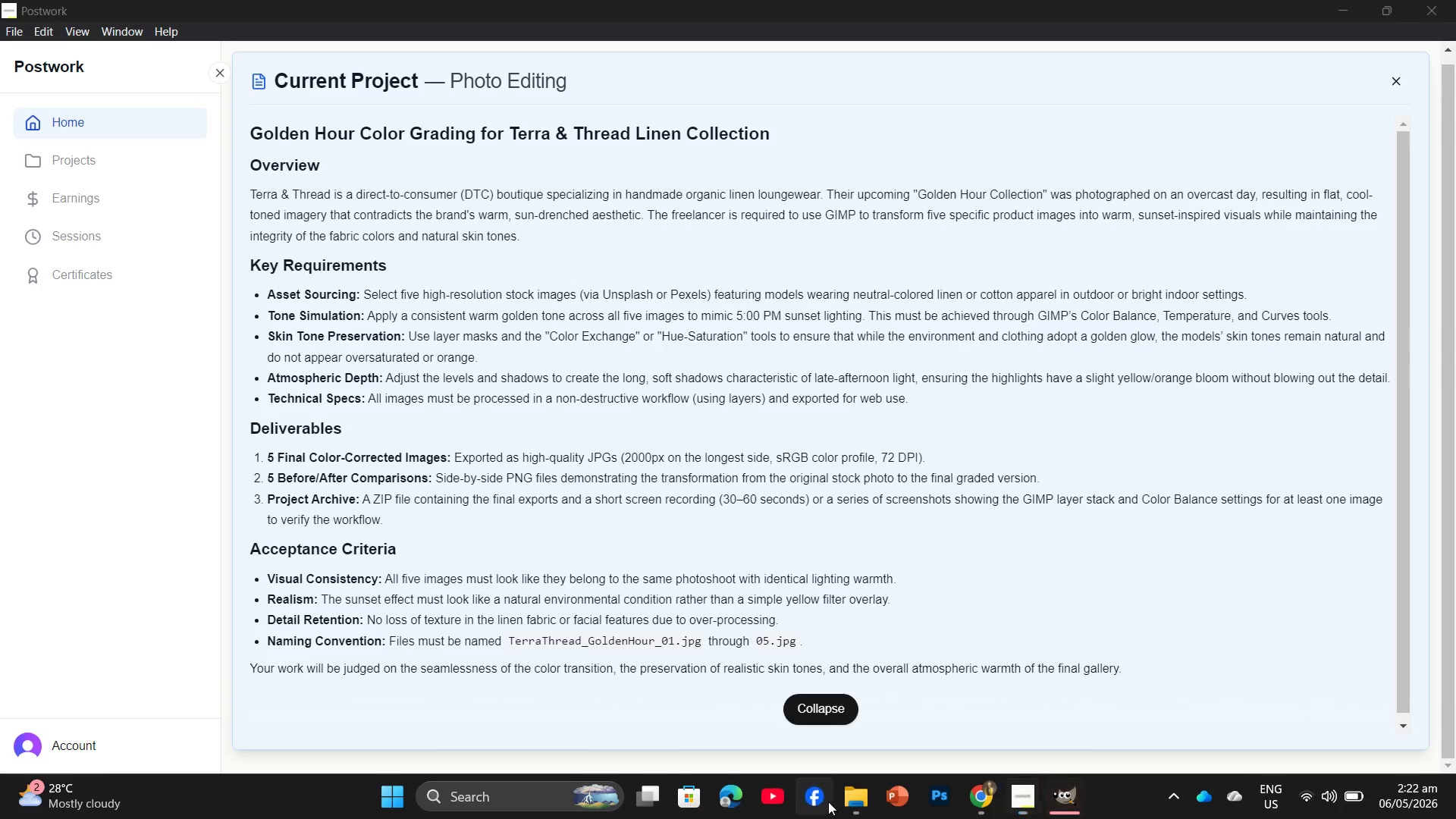 
double_click([851, 793])
 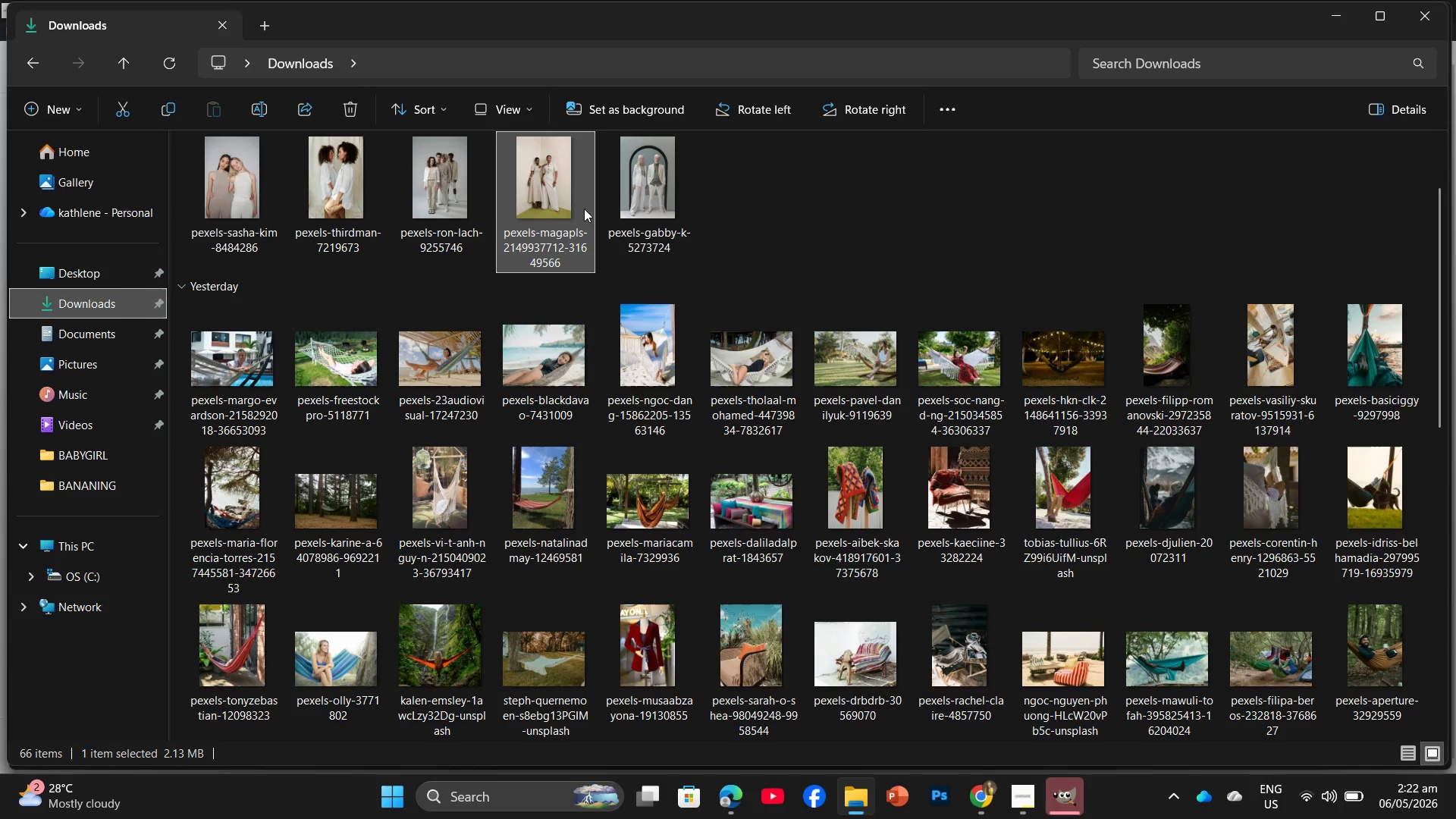 
left_click_drag(start_coordinate=[543, 179], to_coordinate=[391, 67])
 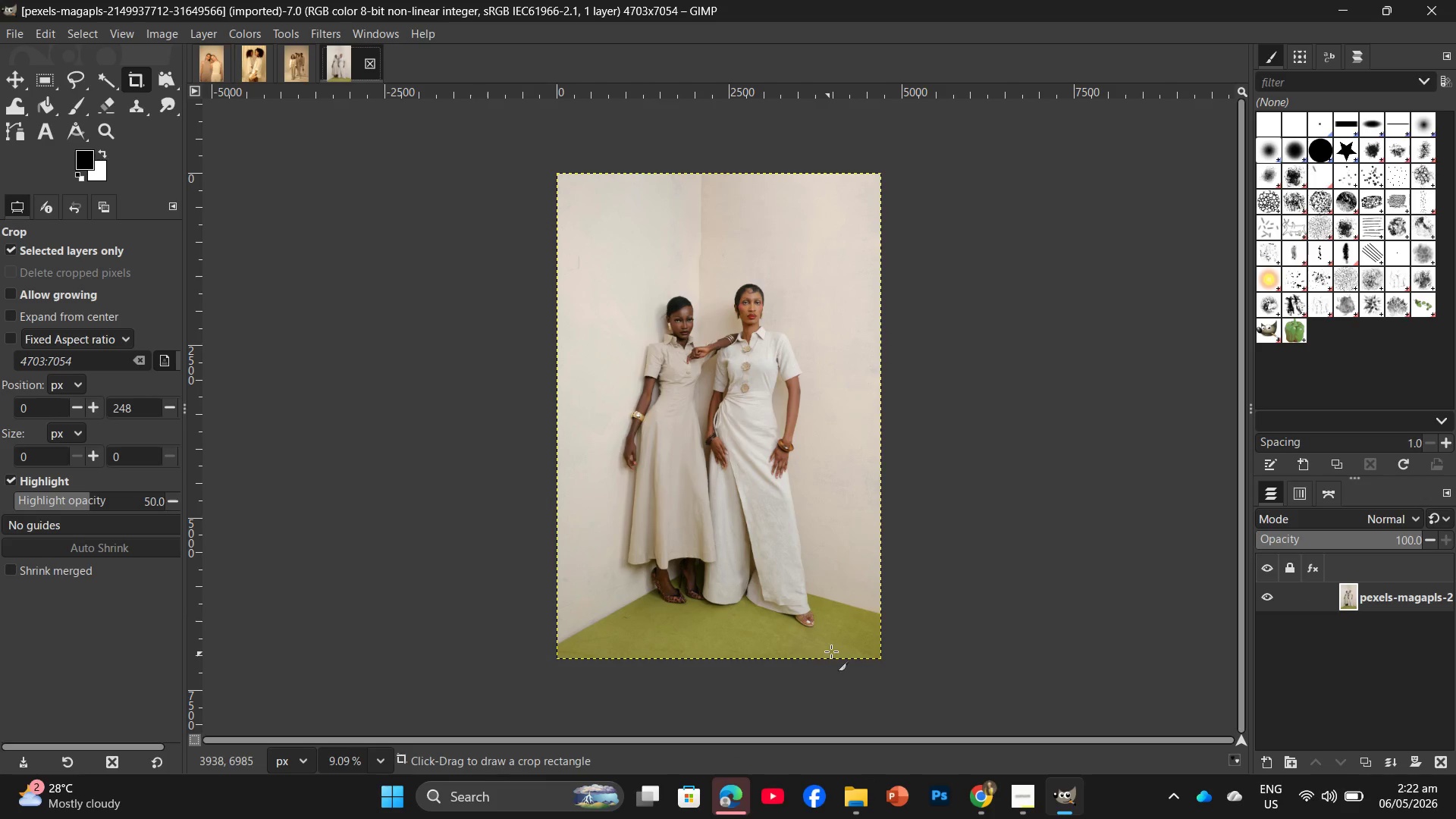 
wait(6.78)
 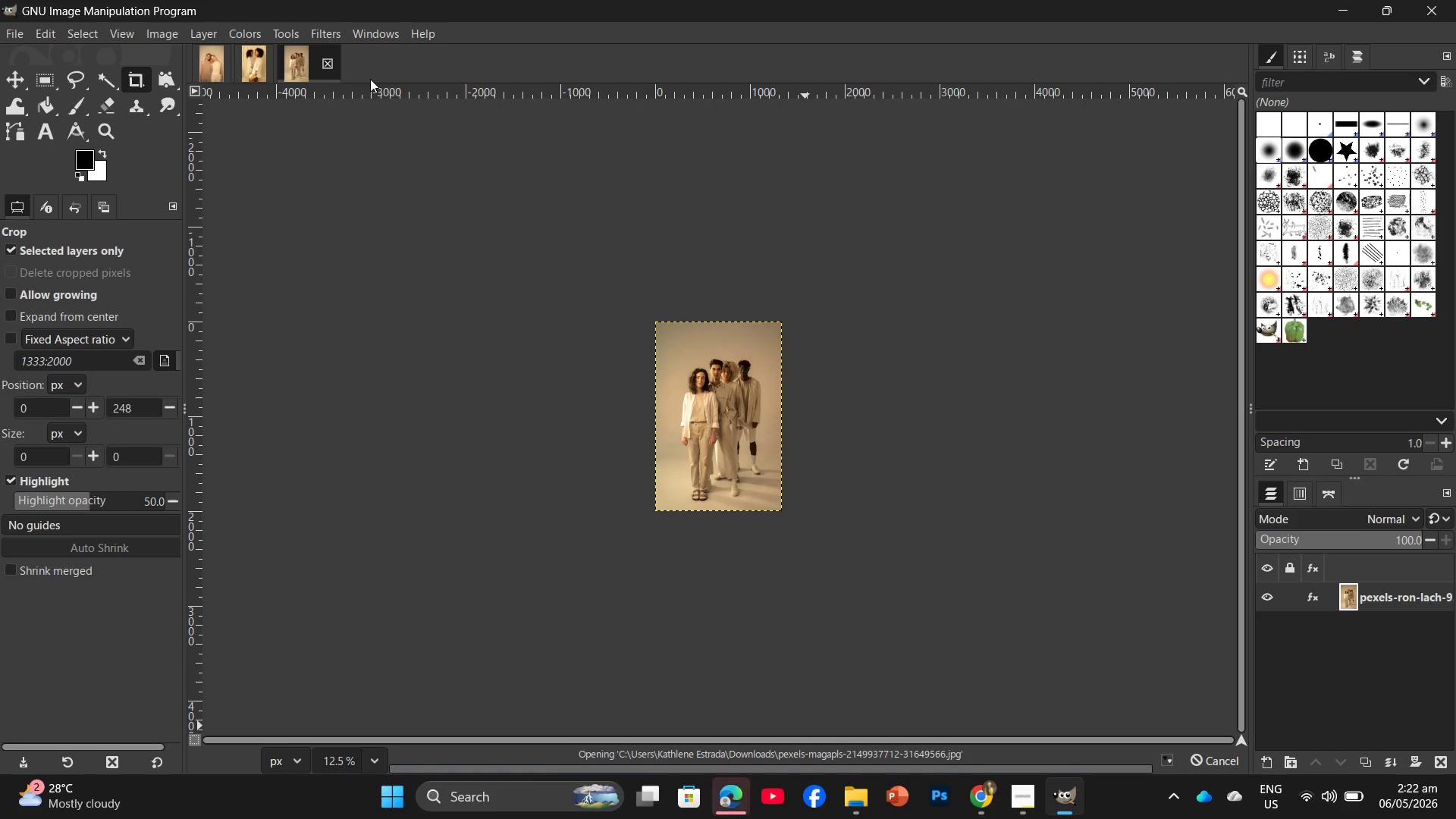 
left_click([787, 632])
 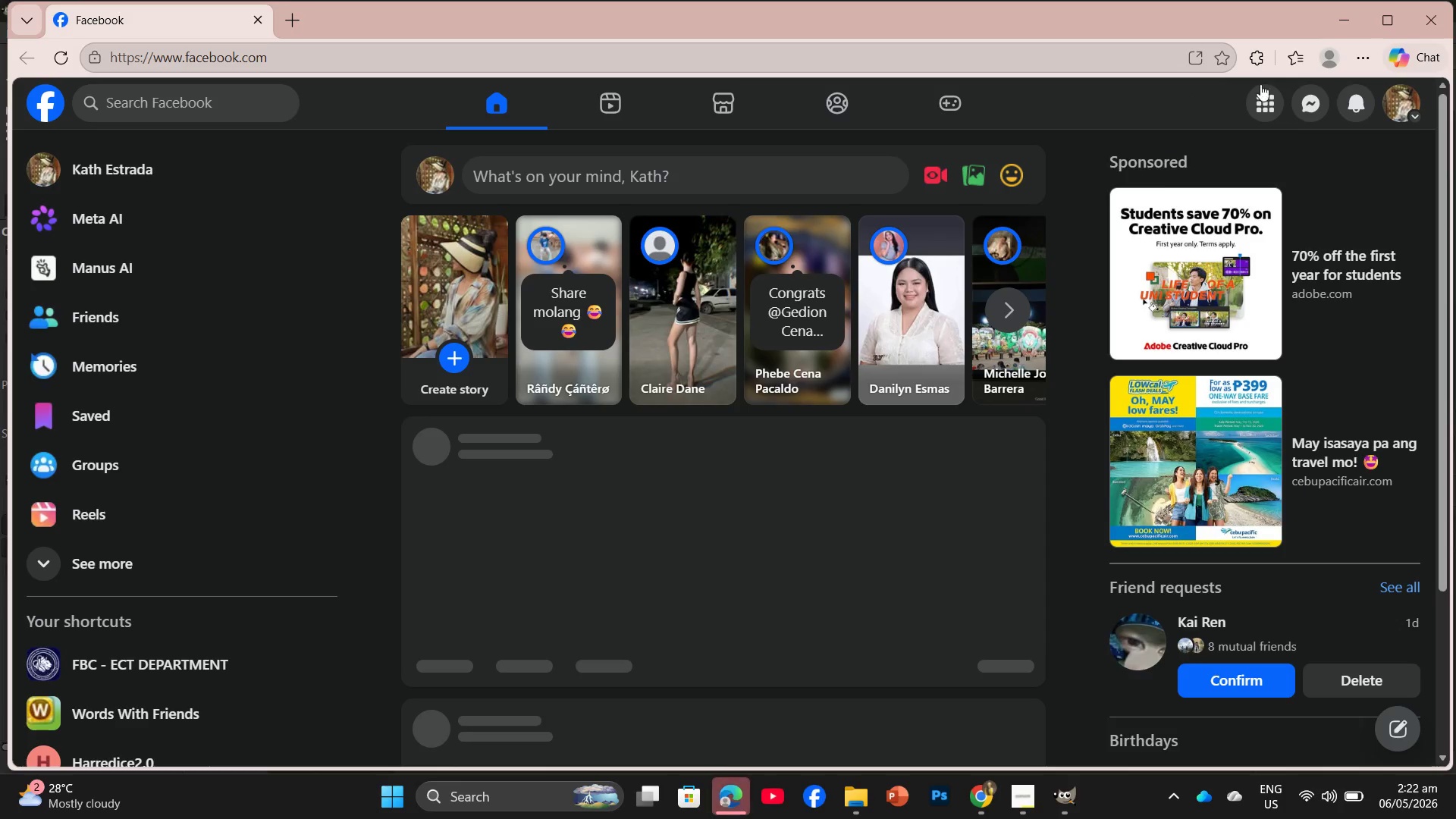 
left_click([1427, 11])
 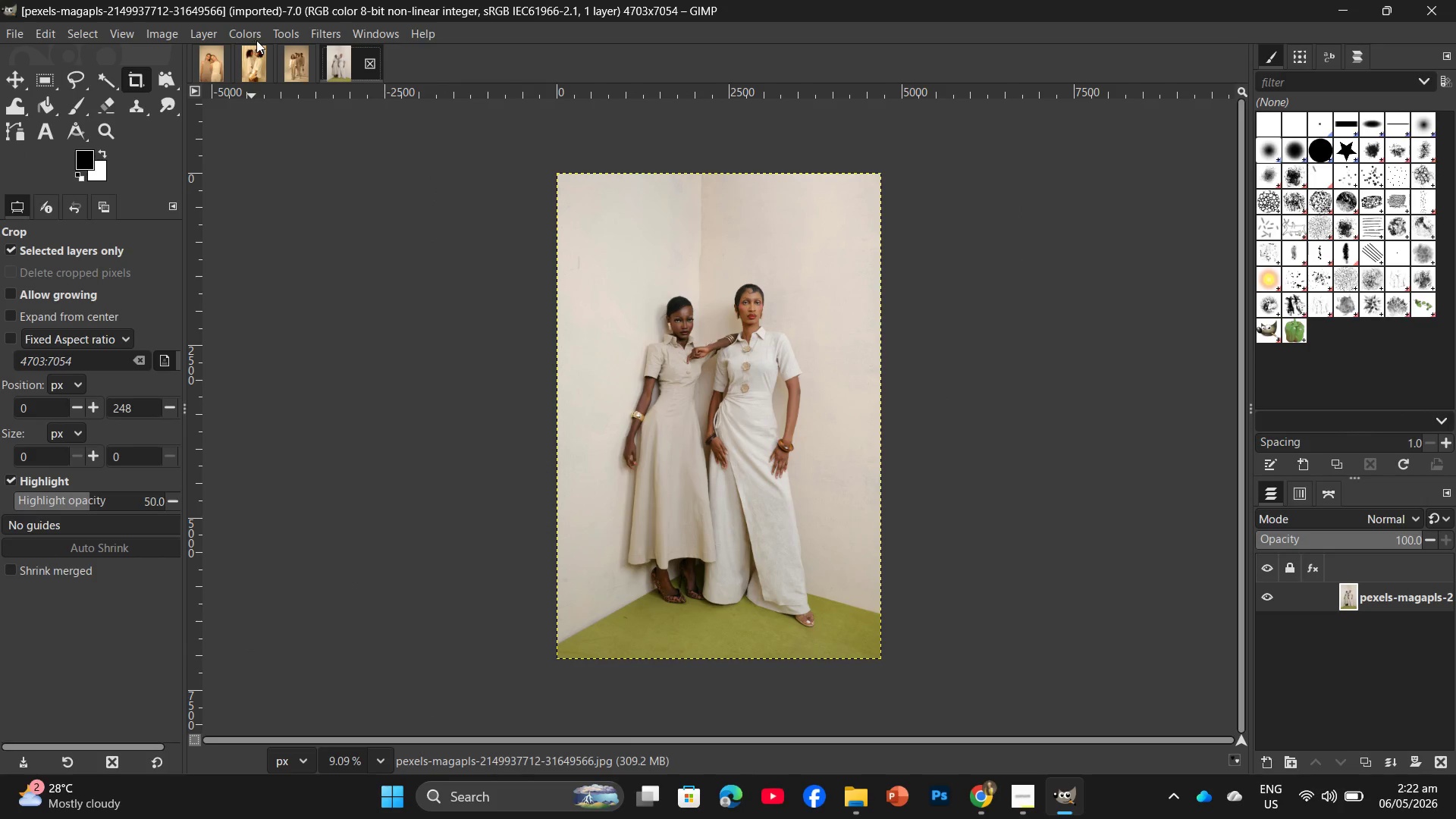 
left_click([240, 33])
 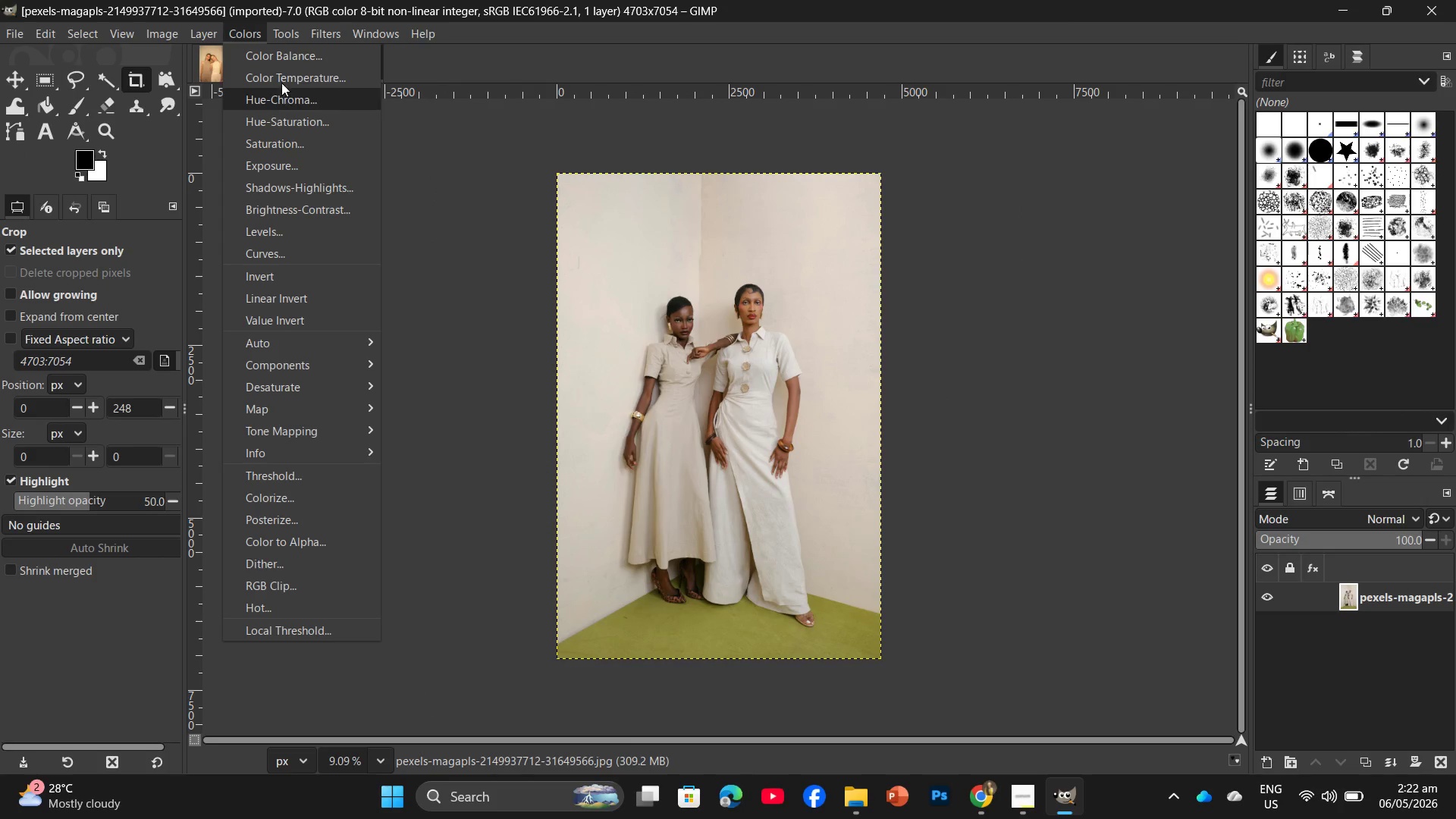 
left_click([280, 65])
 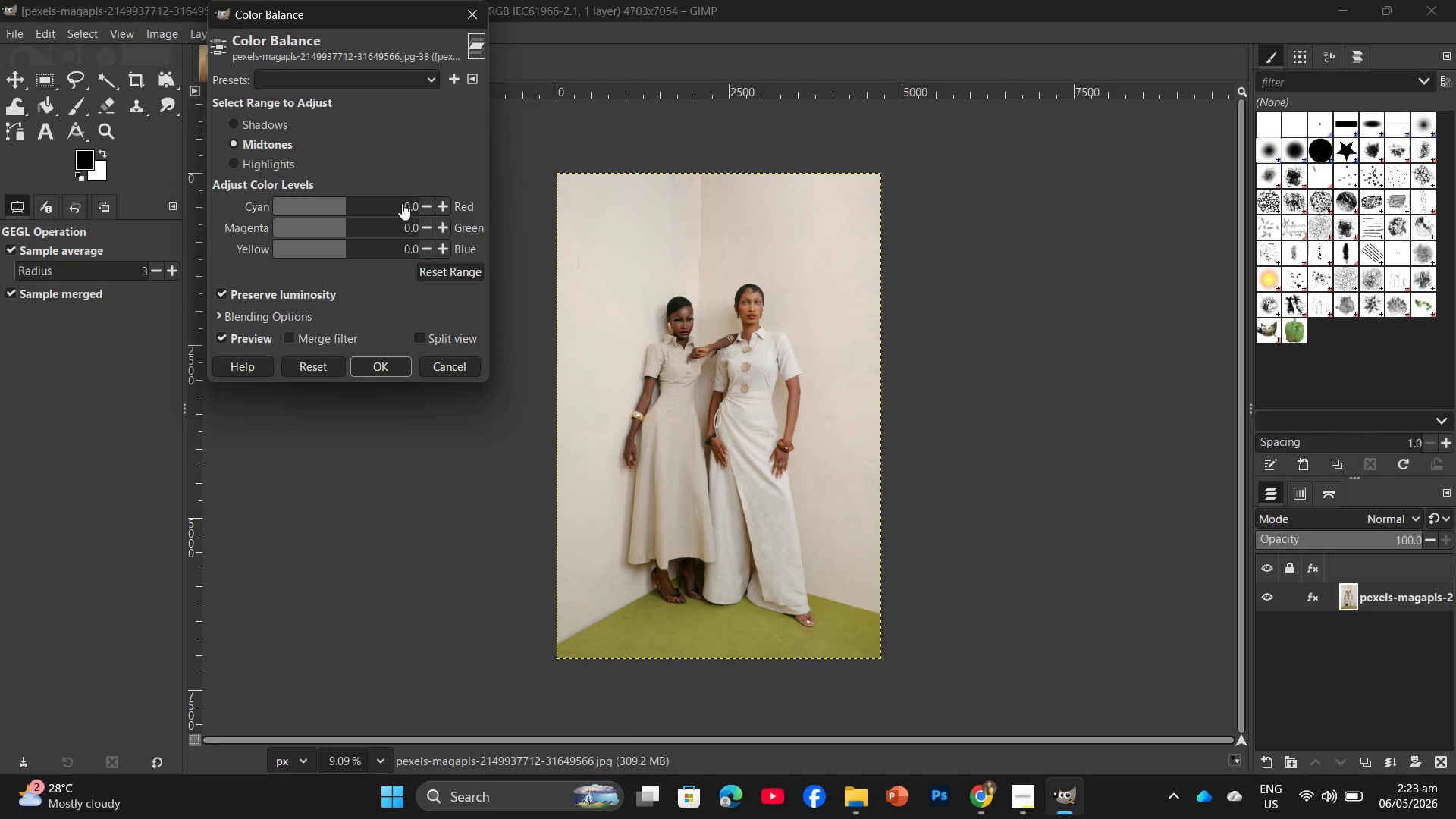 
left_click([264, 119])
 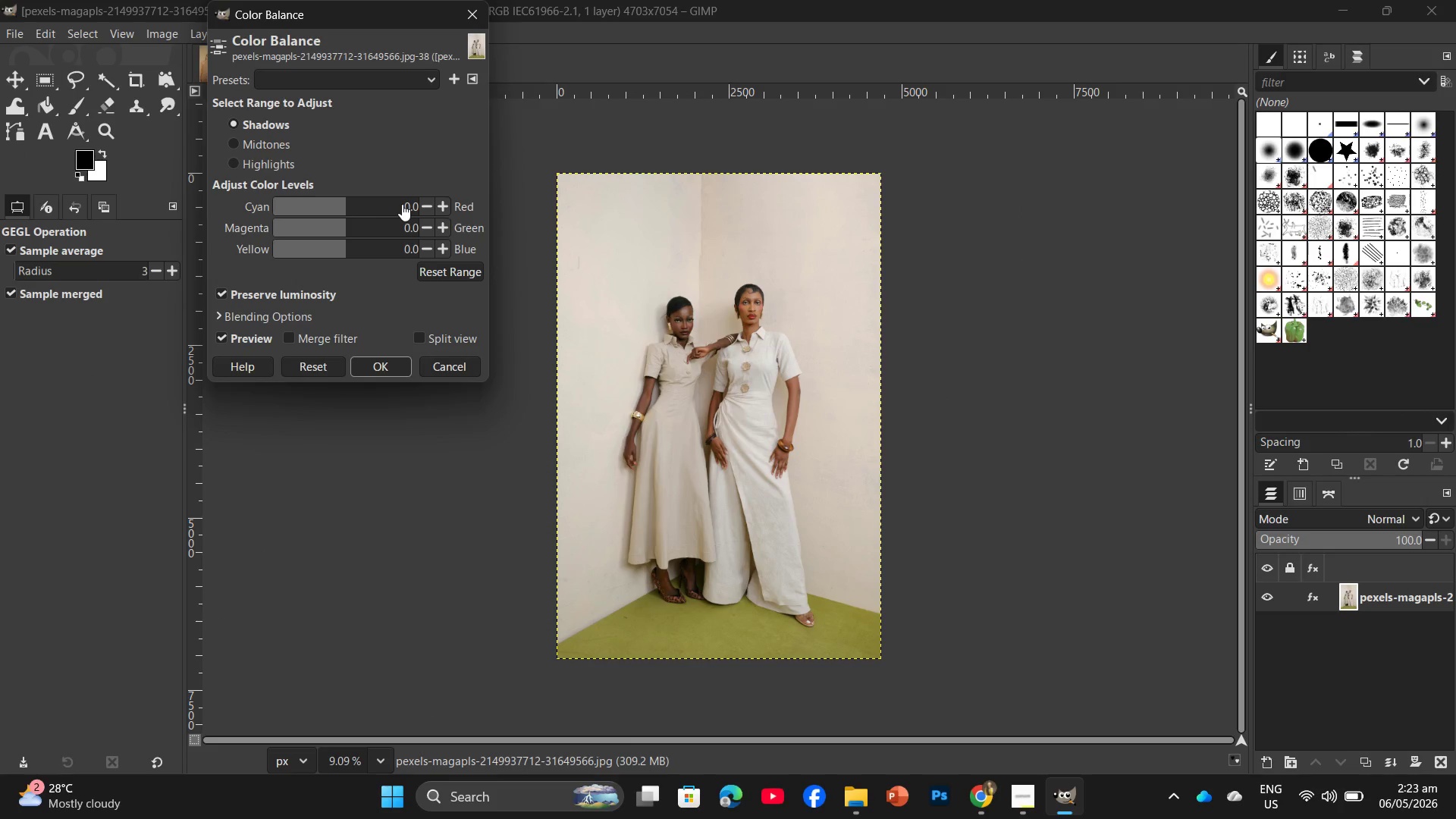 
left_click([409, 204])
 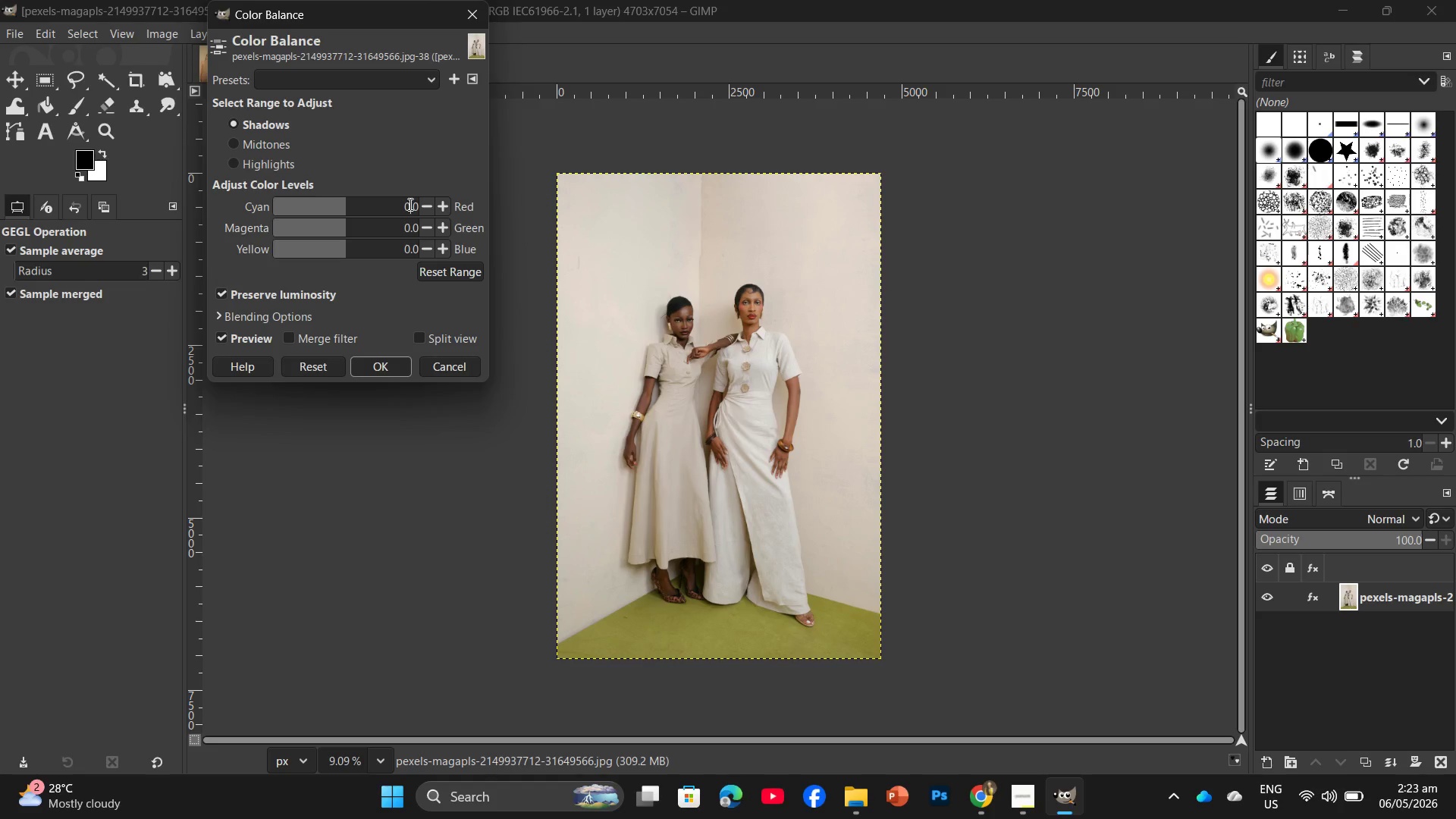 
left_click([406, 204])
 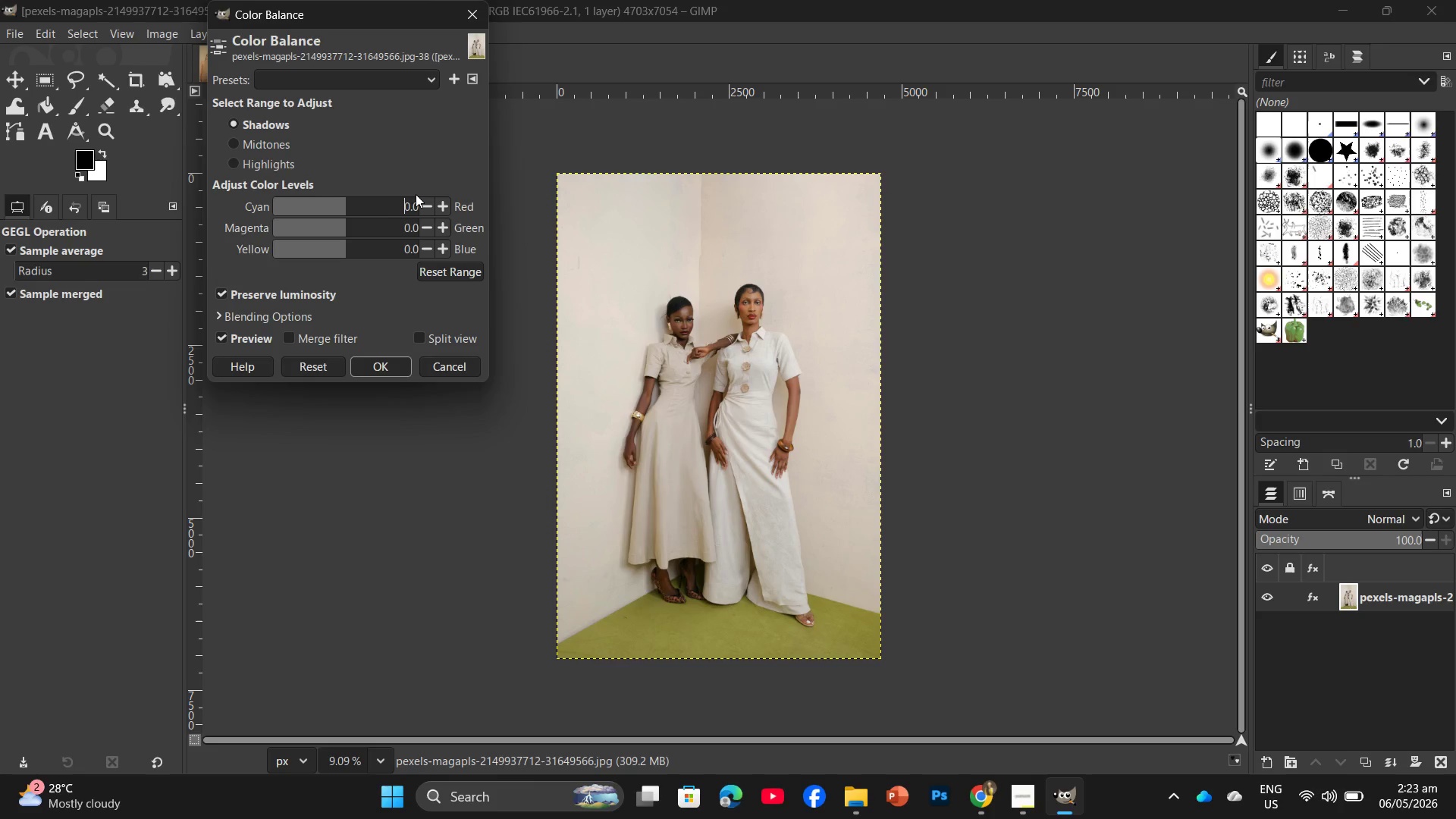 
key(Numpad1)
 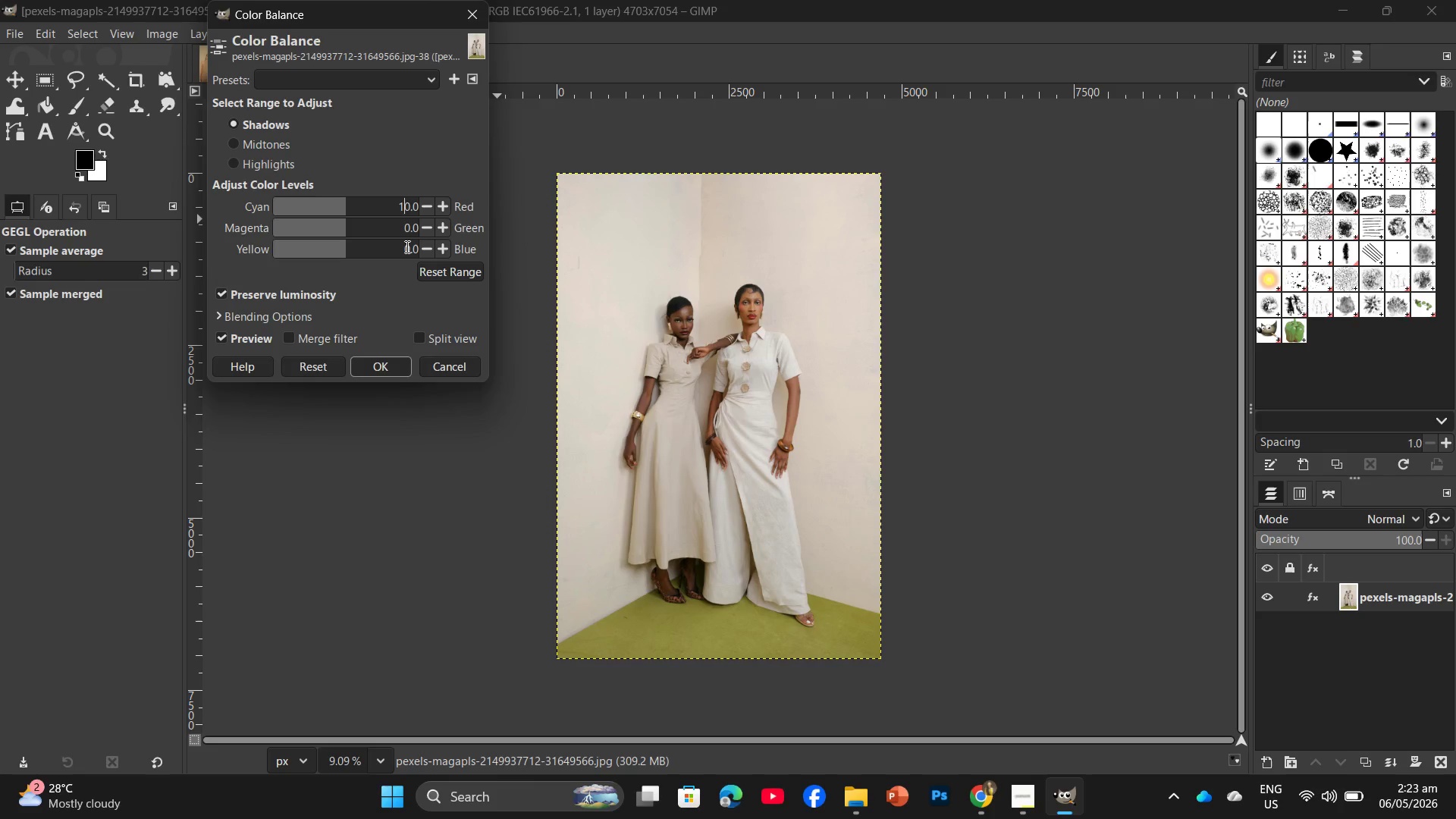 
left_click([406, 246])
 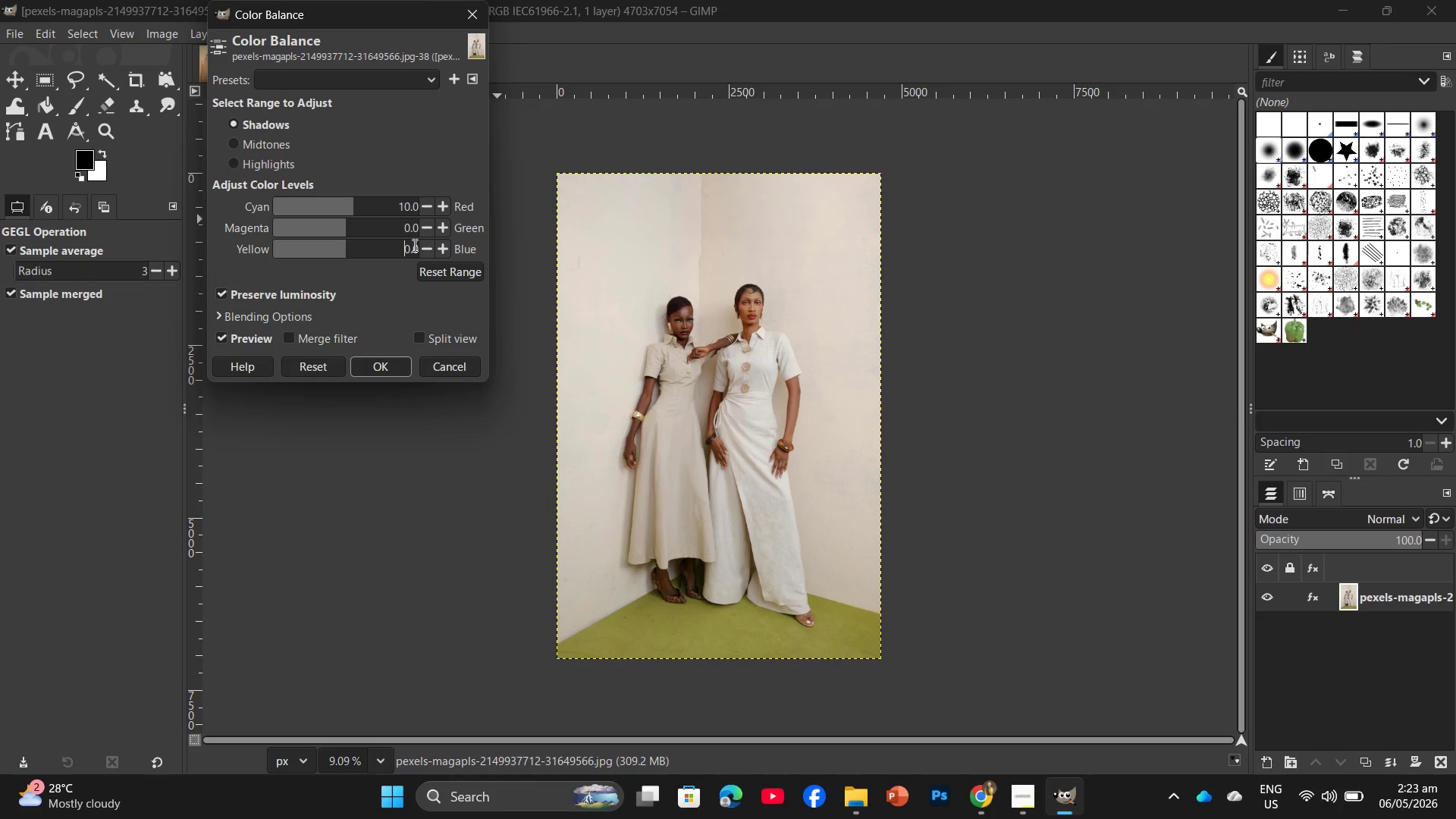 
left_click([413, 245])
 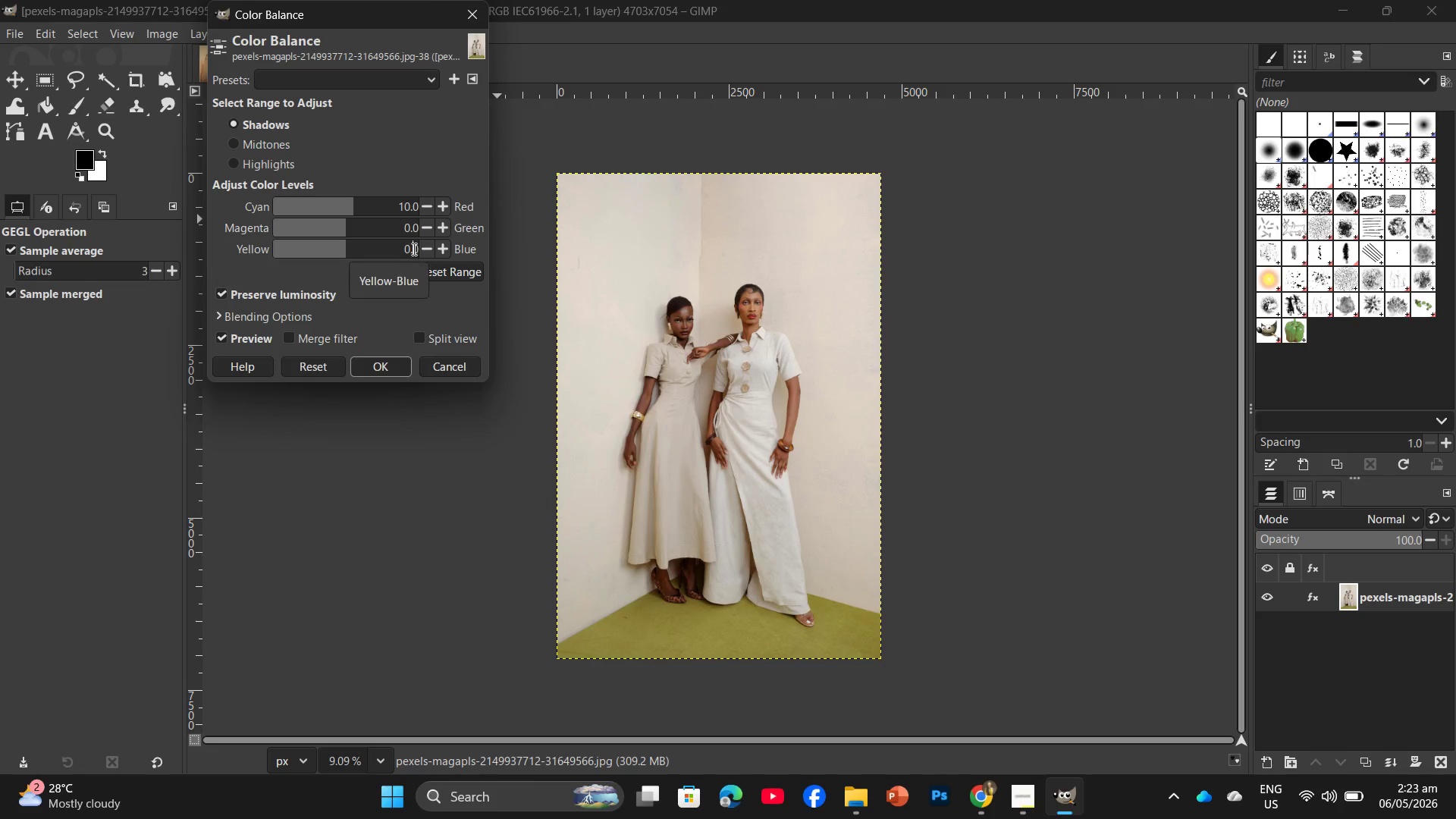 
left_click([410, 250])
 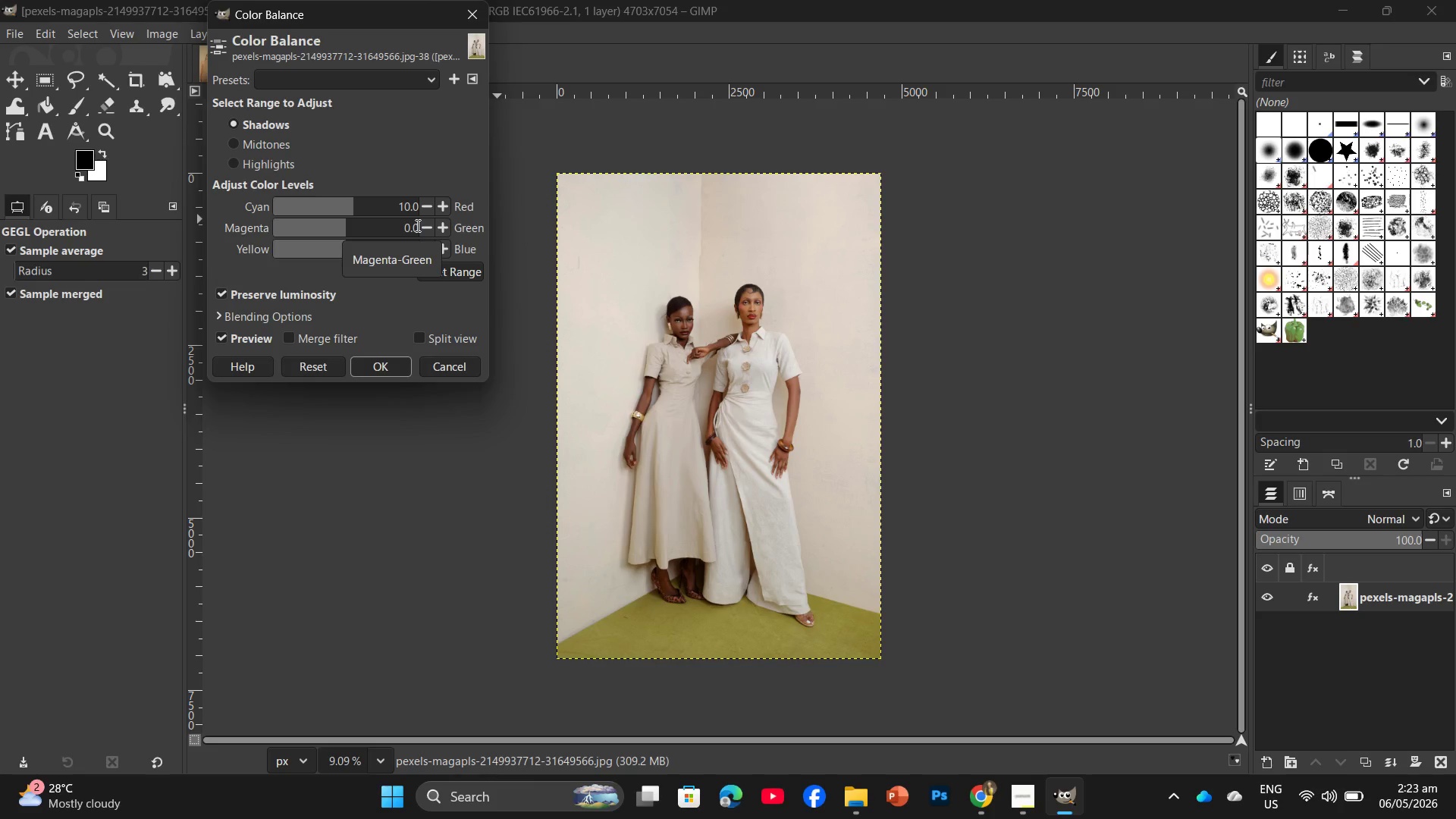 
key(Backspace)
 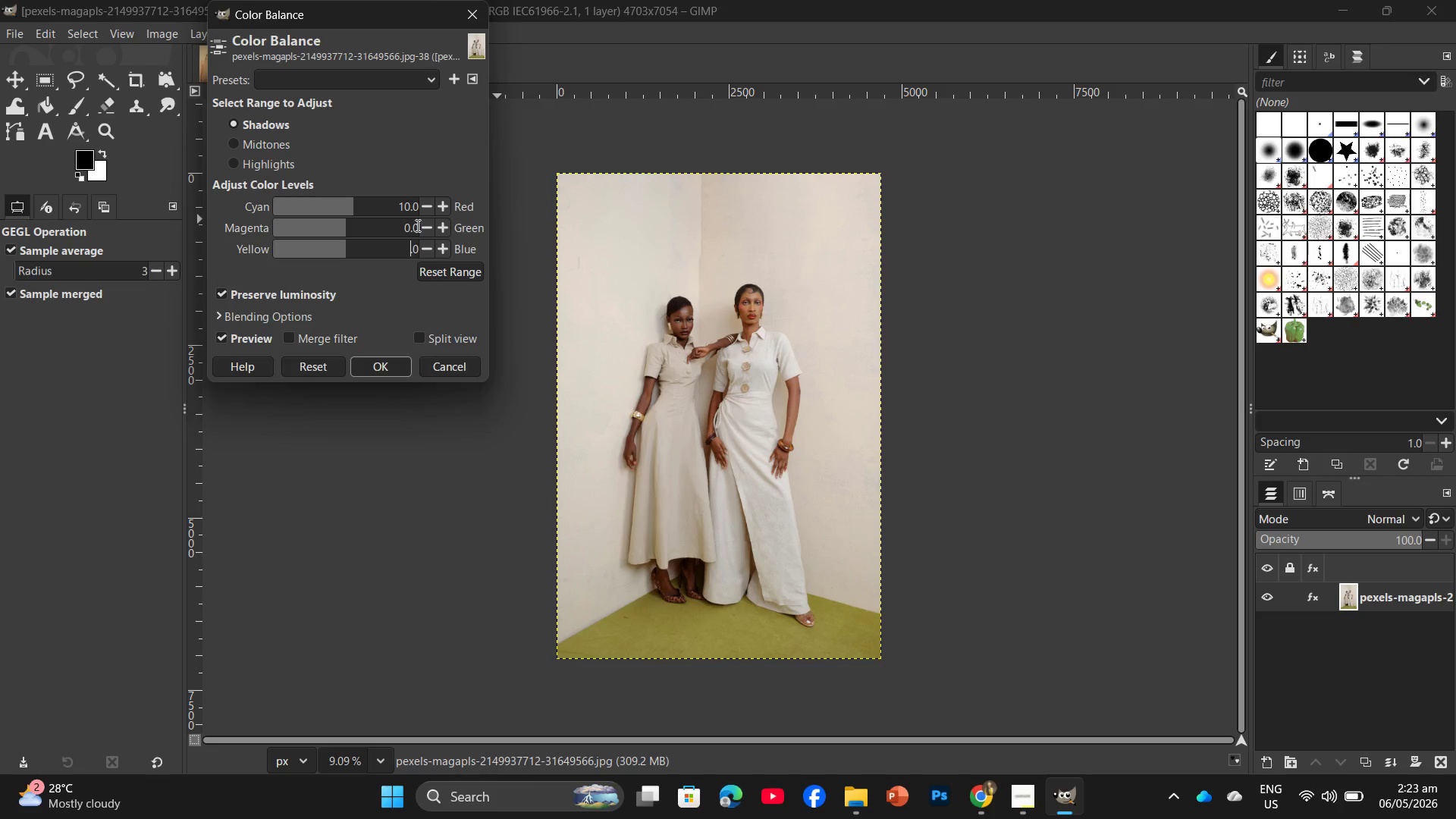 
key(Minus)
 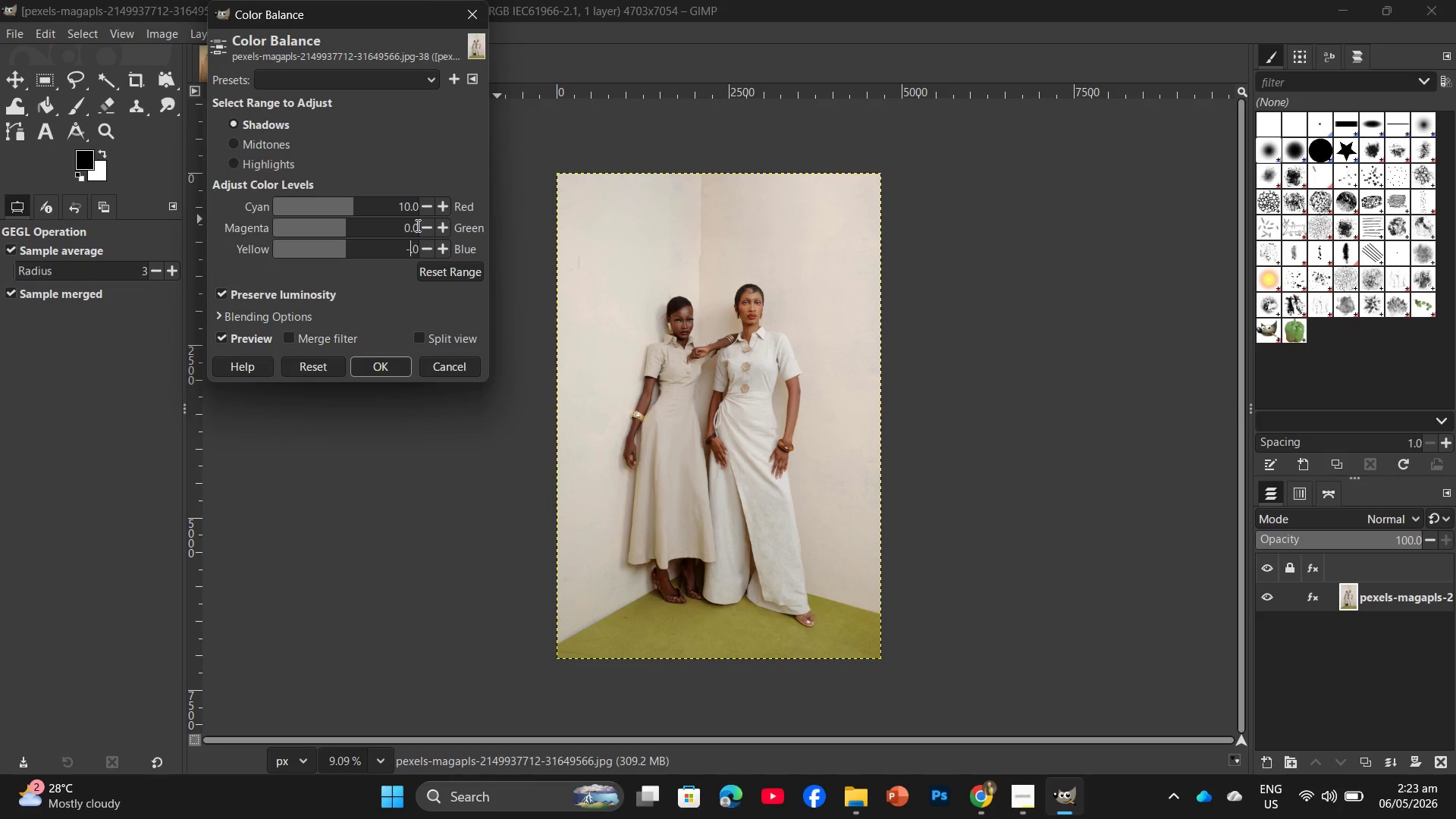 
key(Numpad5)
 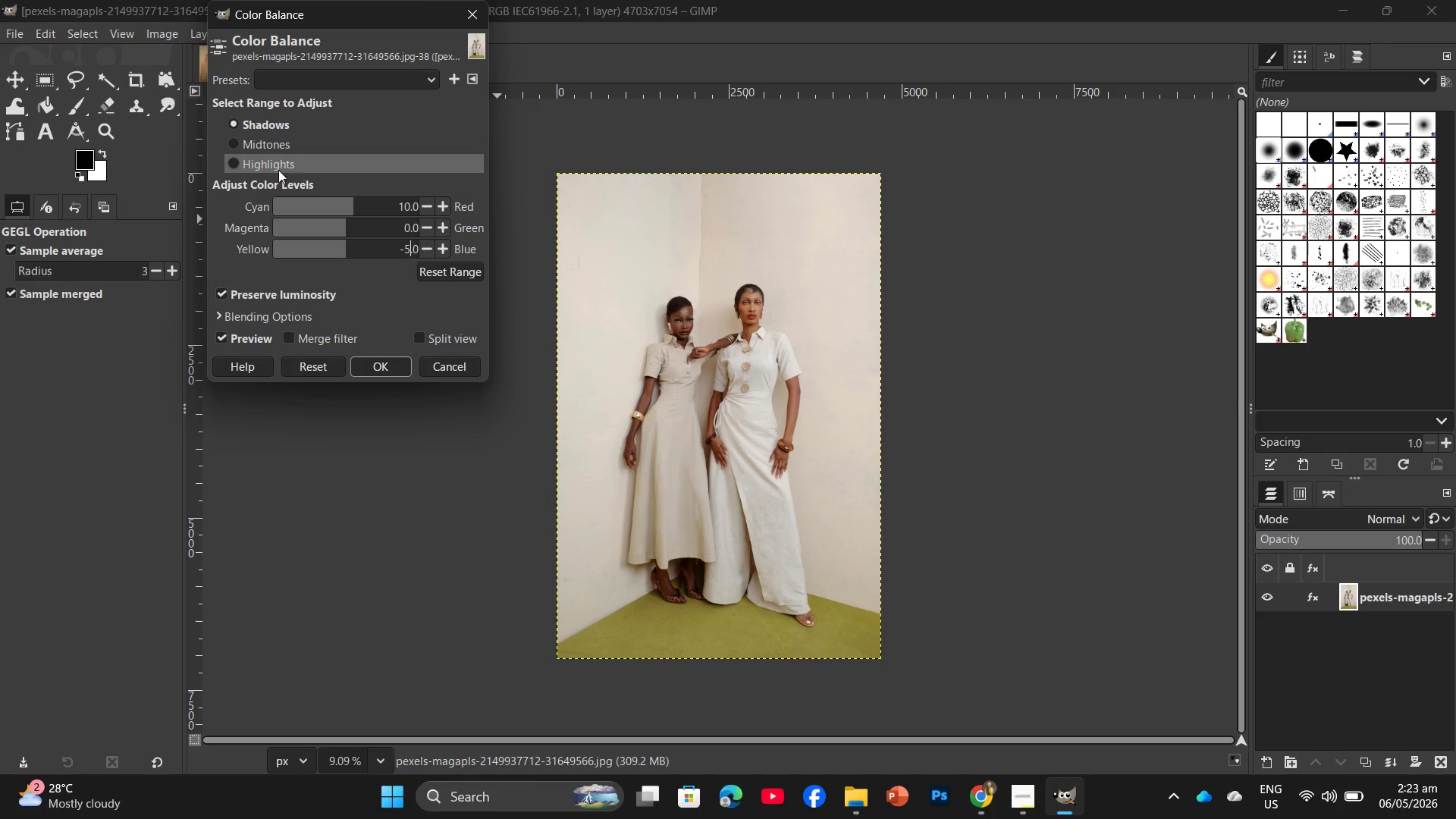 
left_click([263, 142])
 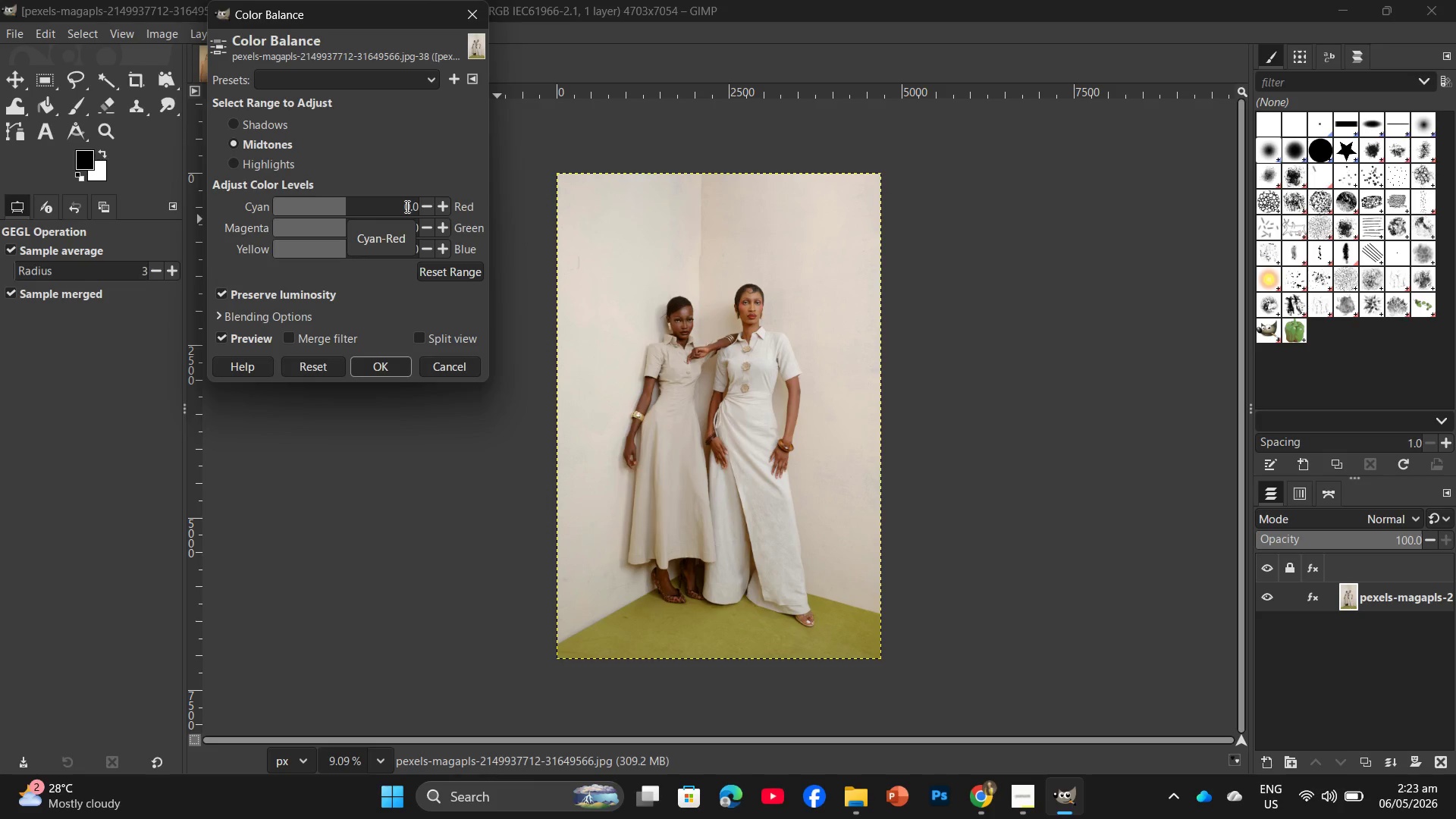 
wait(9.08)
 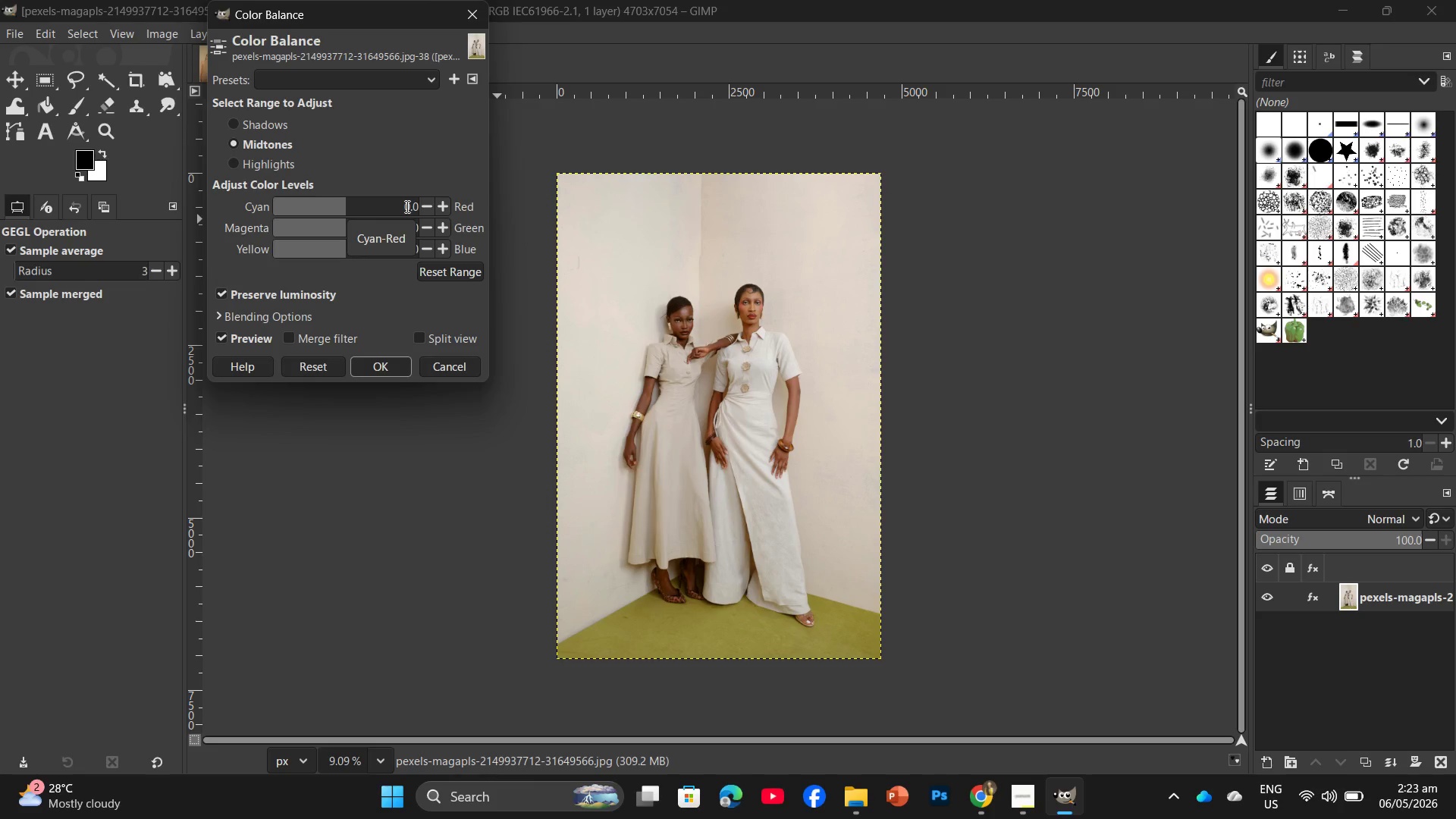 
left_click([411, 206])
 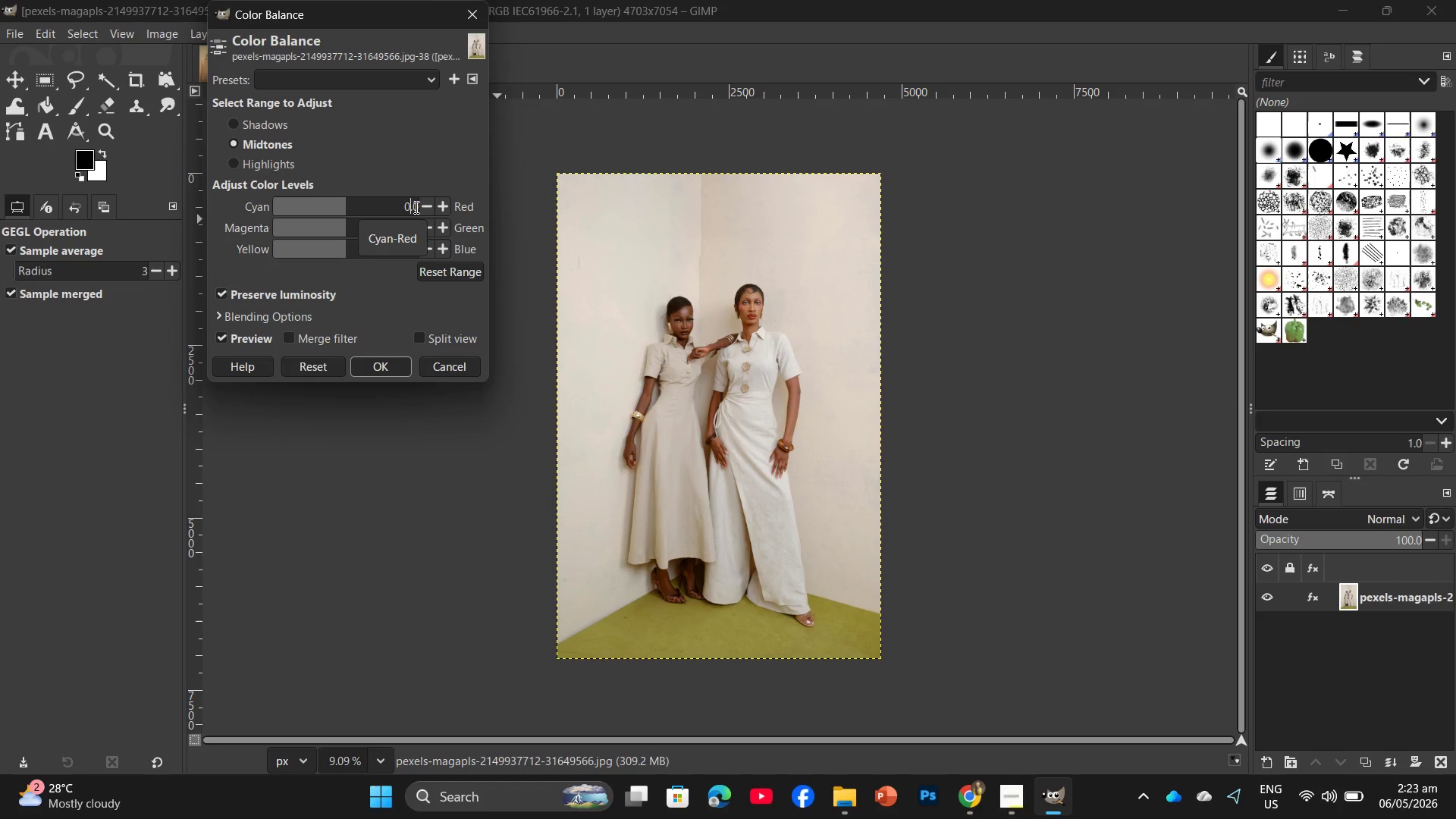 
key(Equal)
 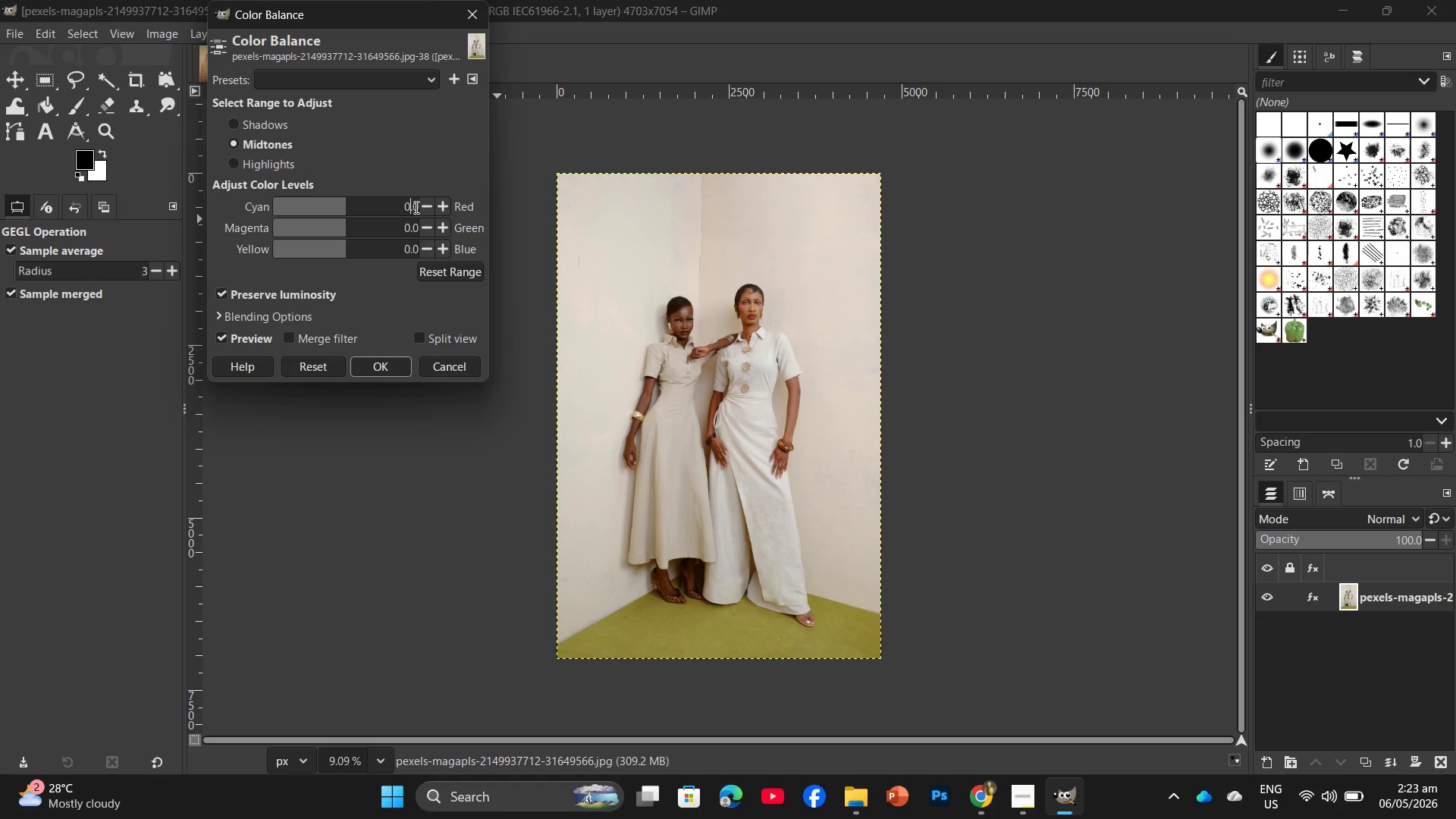 
key(Equal)
 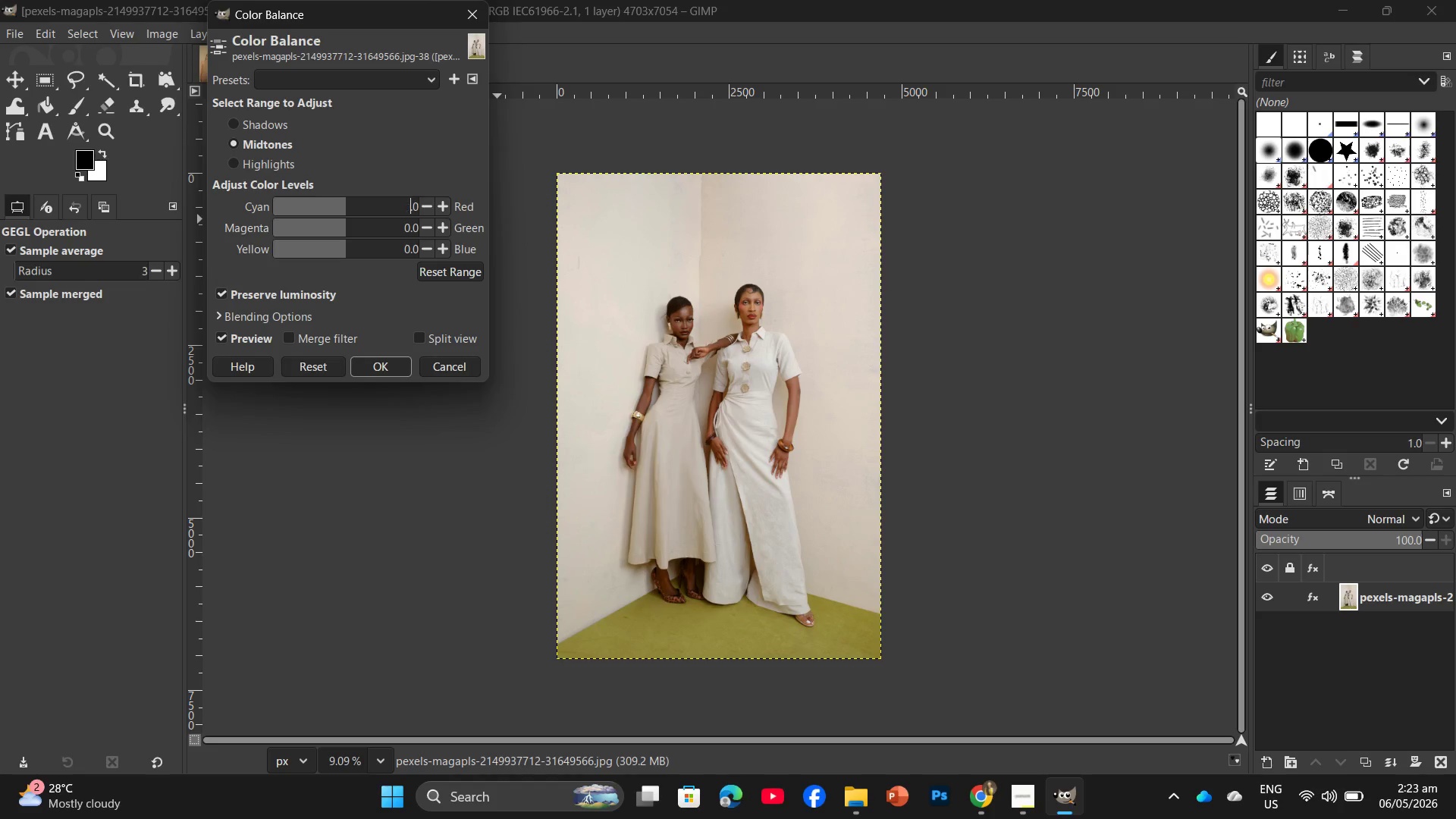 
key(Backspace)
 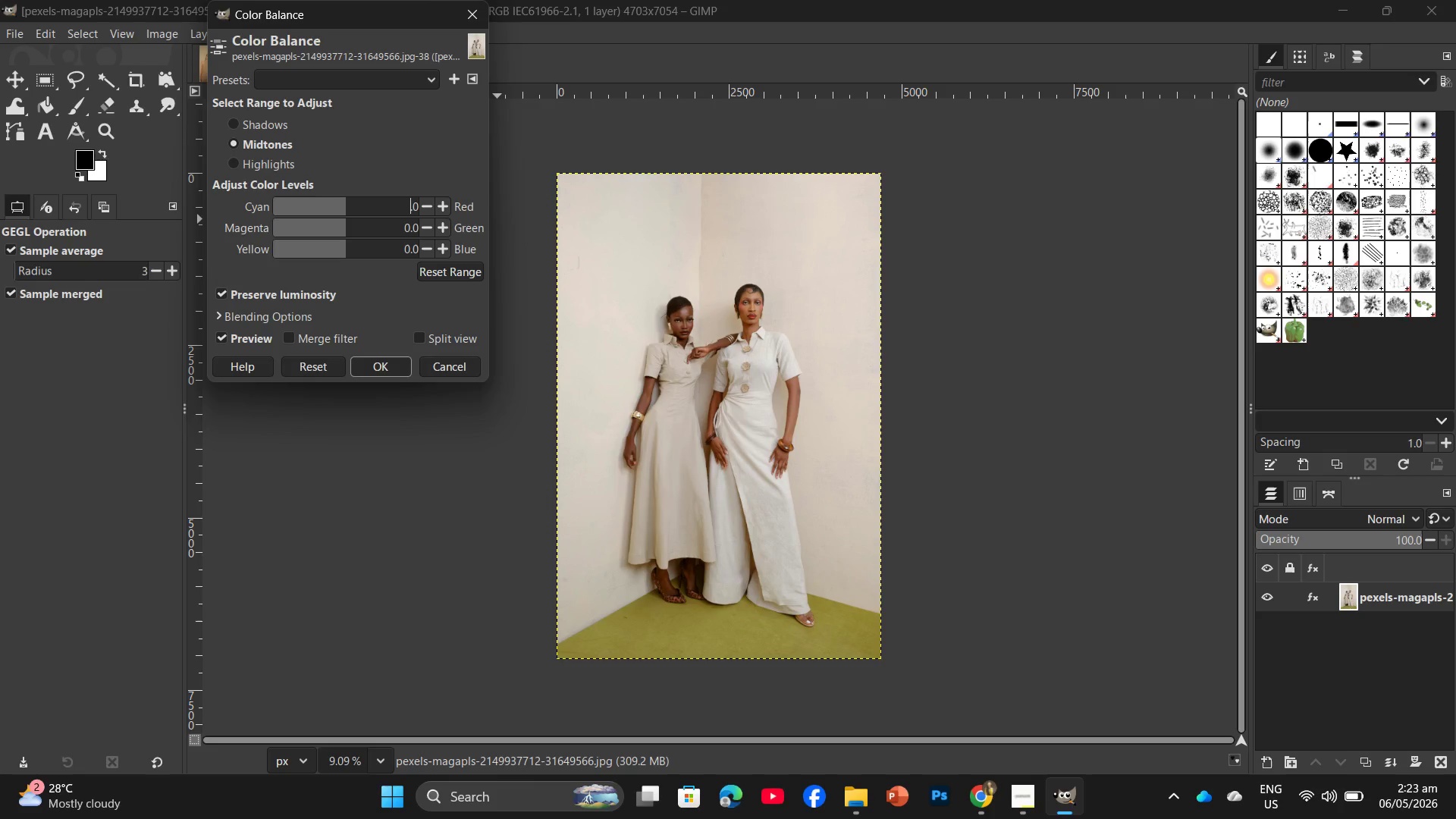 
key(Equal)
 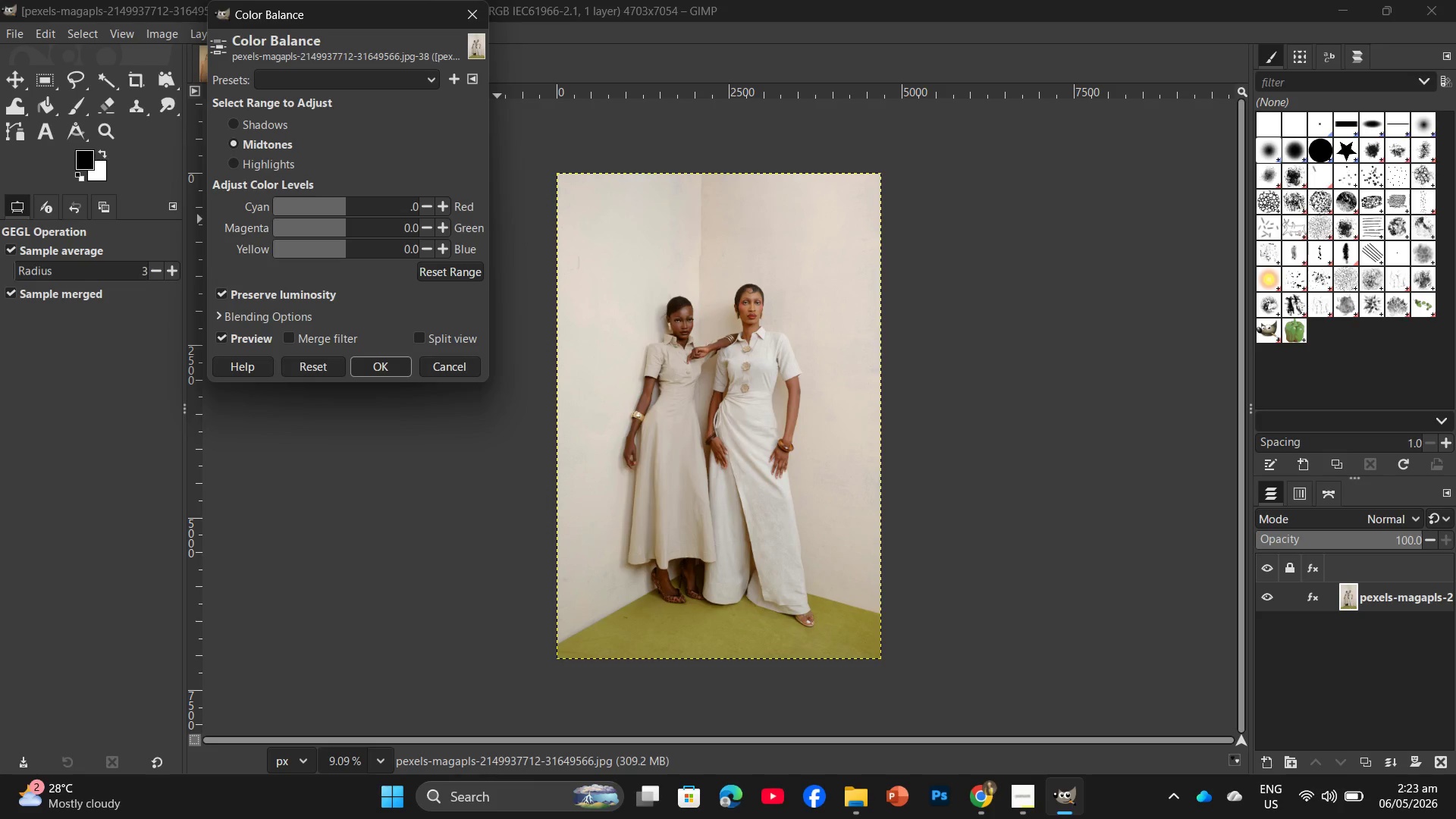 
hold_key(key=Enter, duration=0.31)
 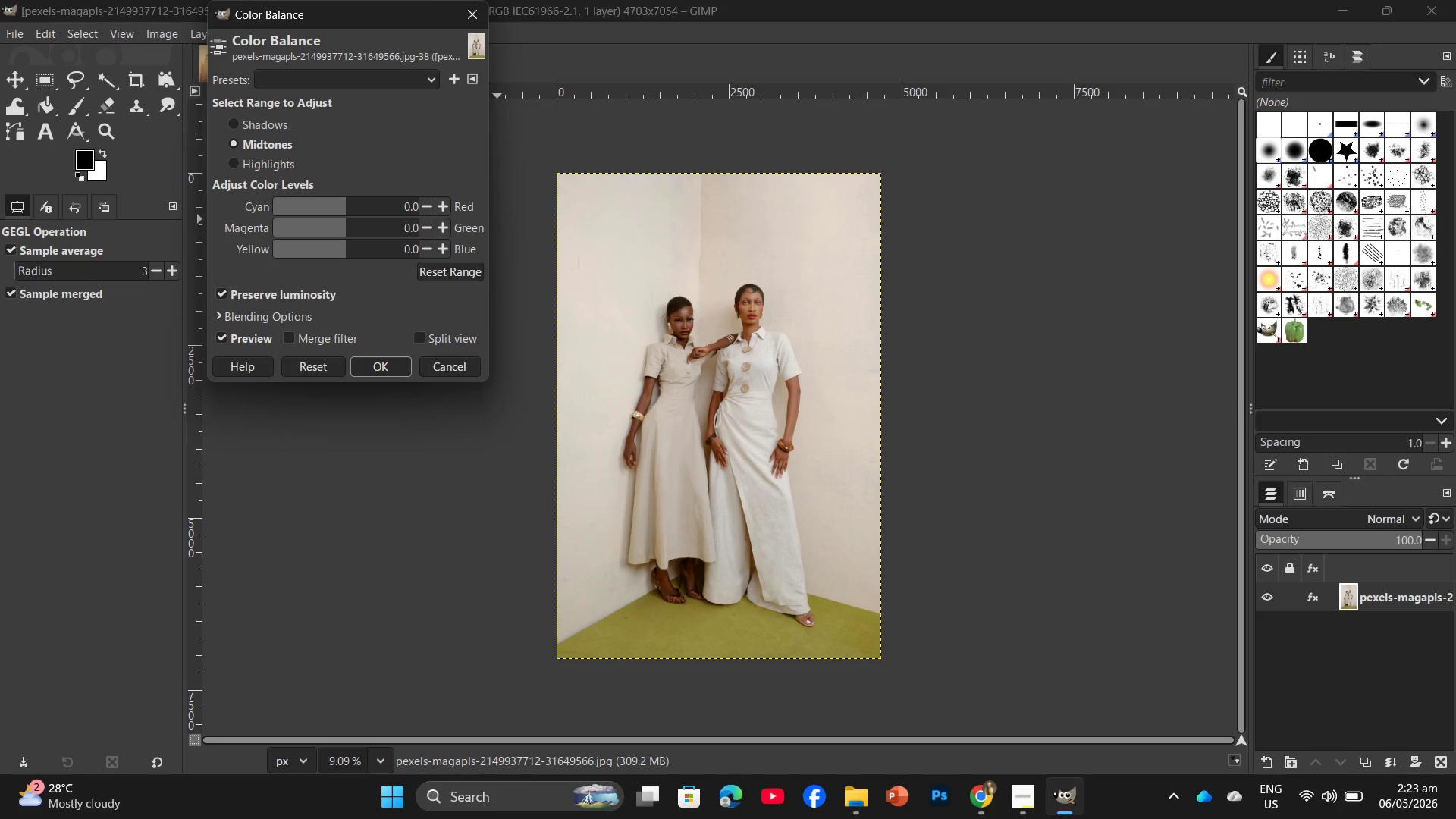 
key(Equal)
 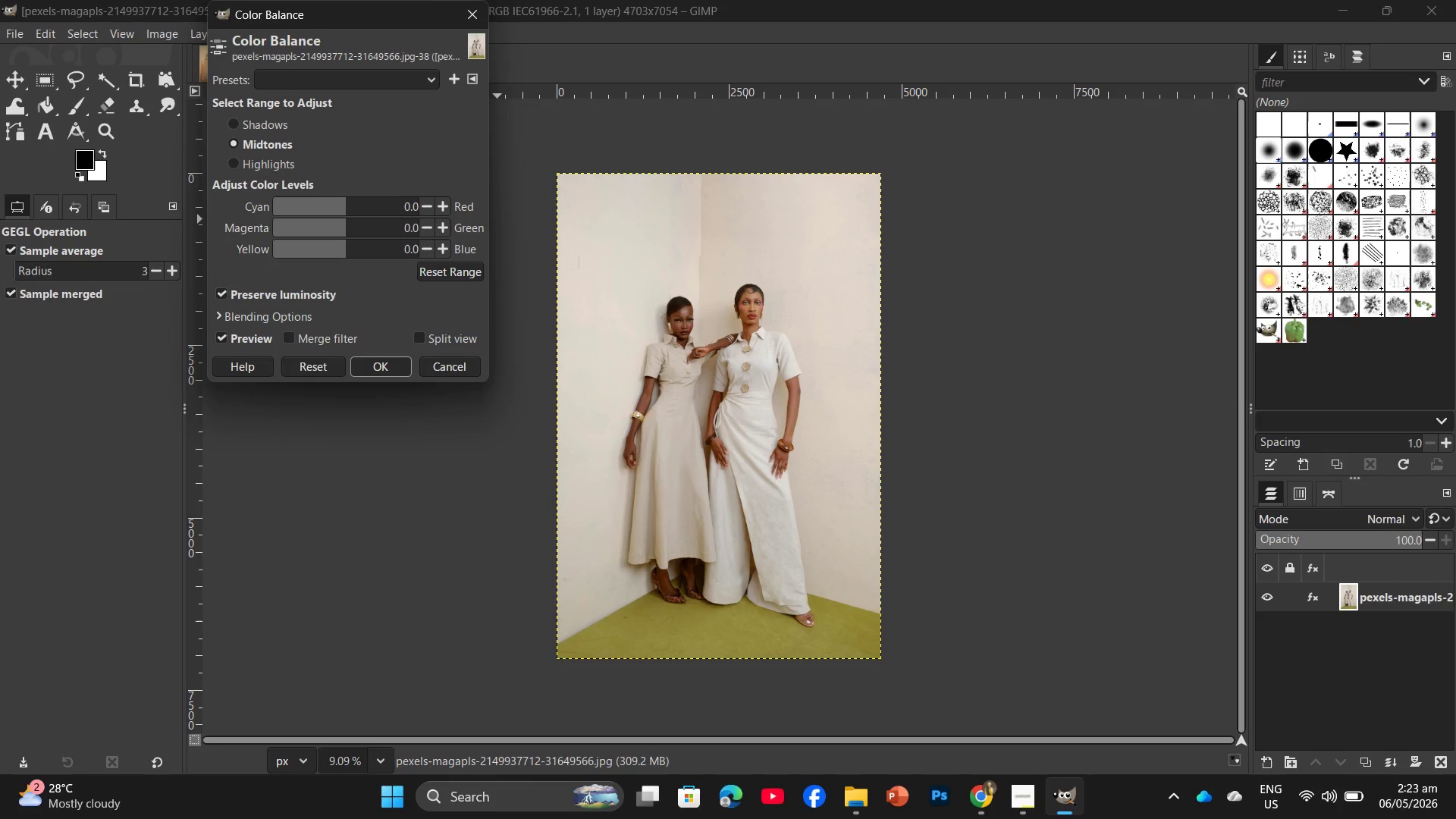 
key(Backspace)
 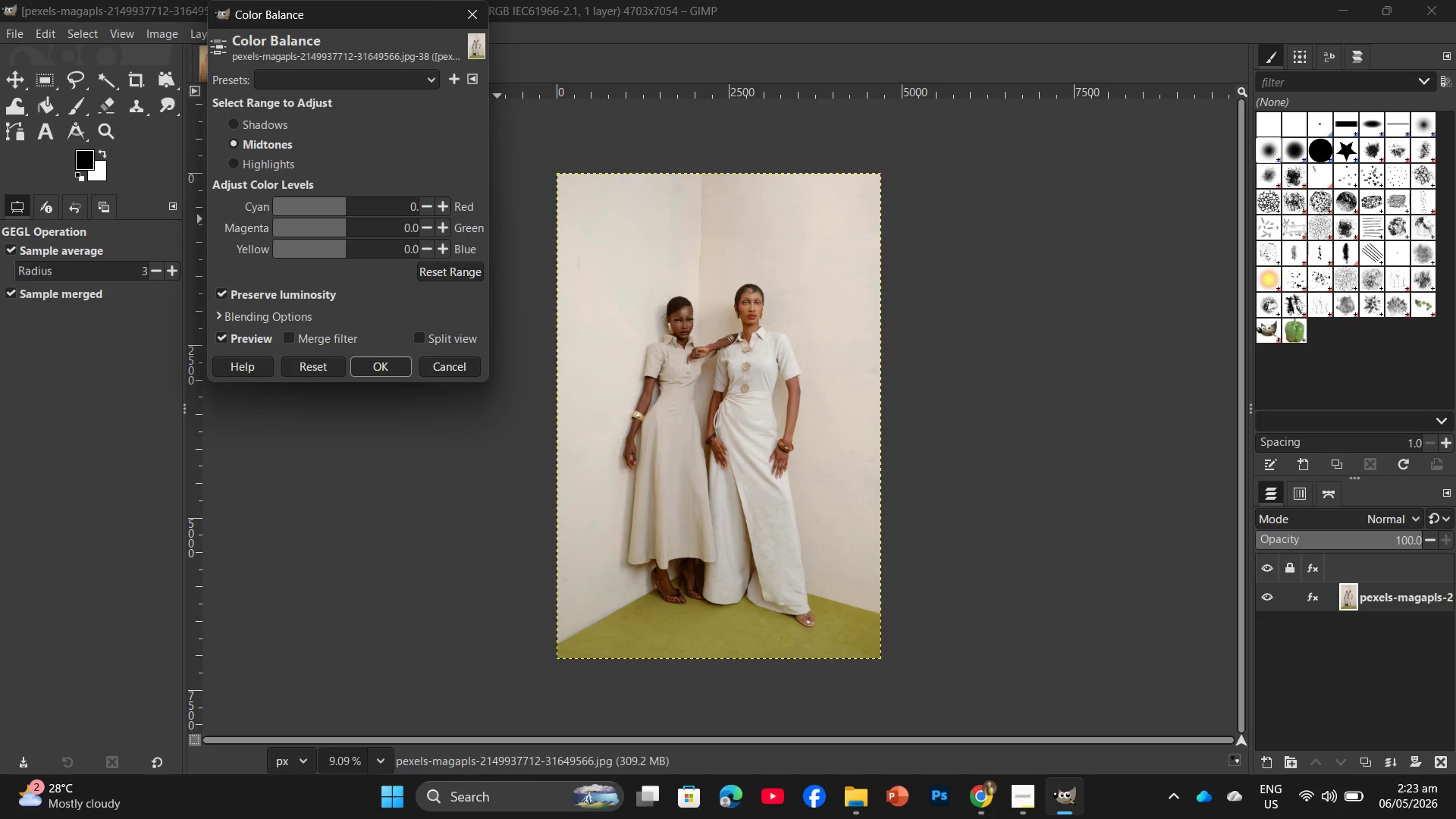 
key(Shift+ShiftRight)
 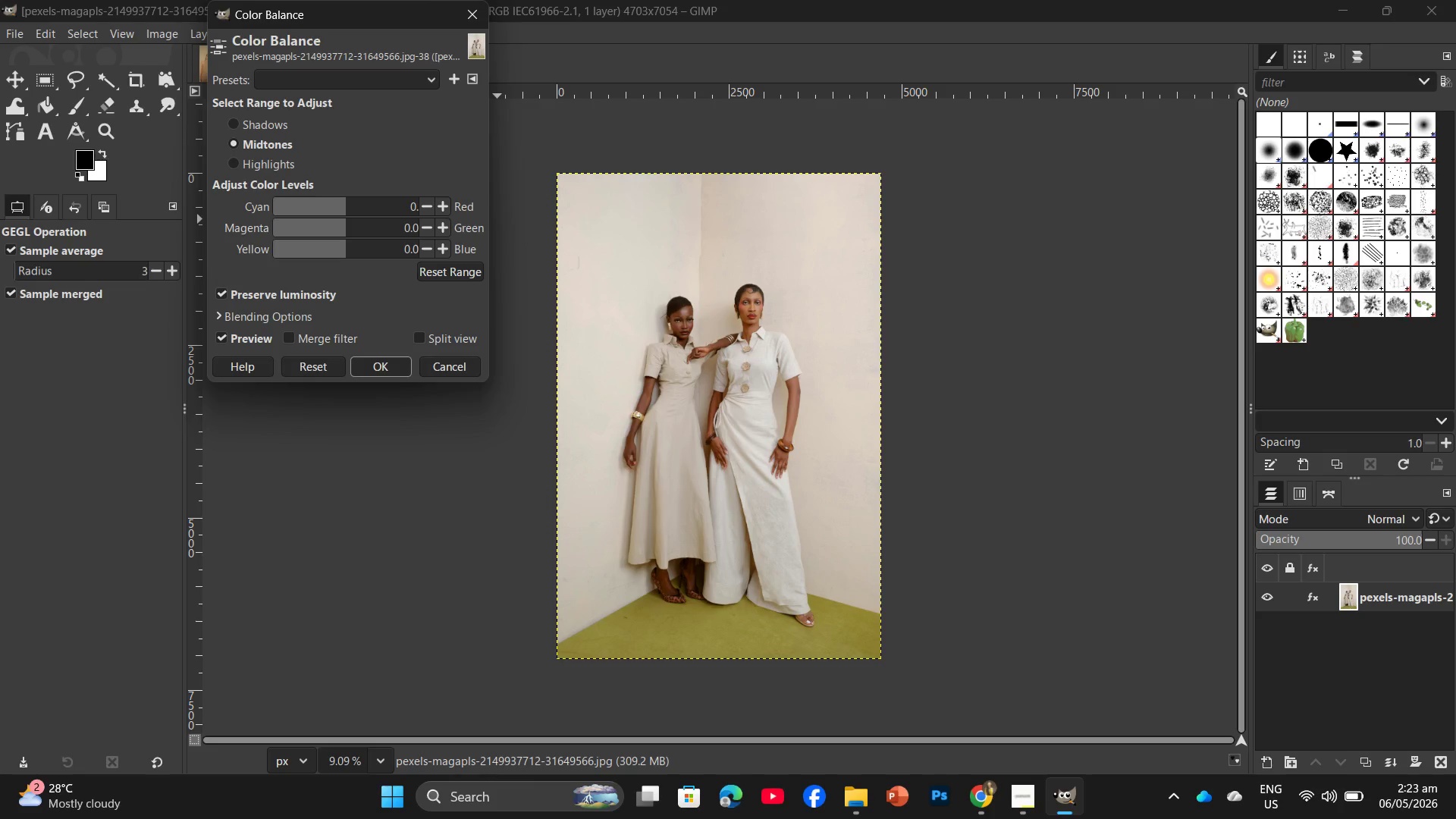 
key(Shift+Equal)
 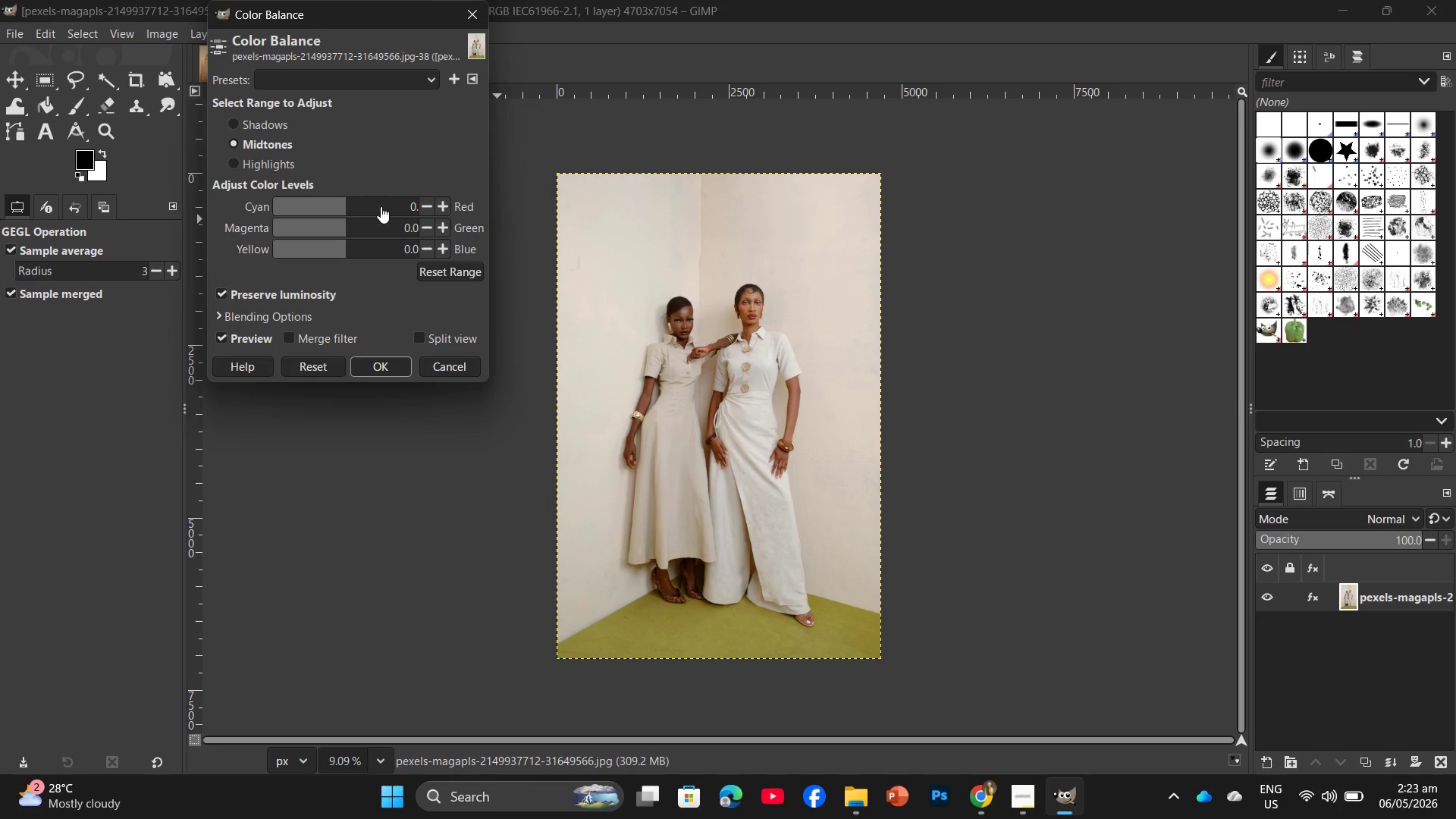 
left_click([406, 202])
 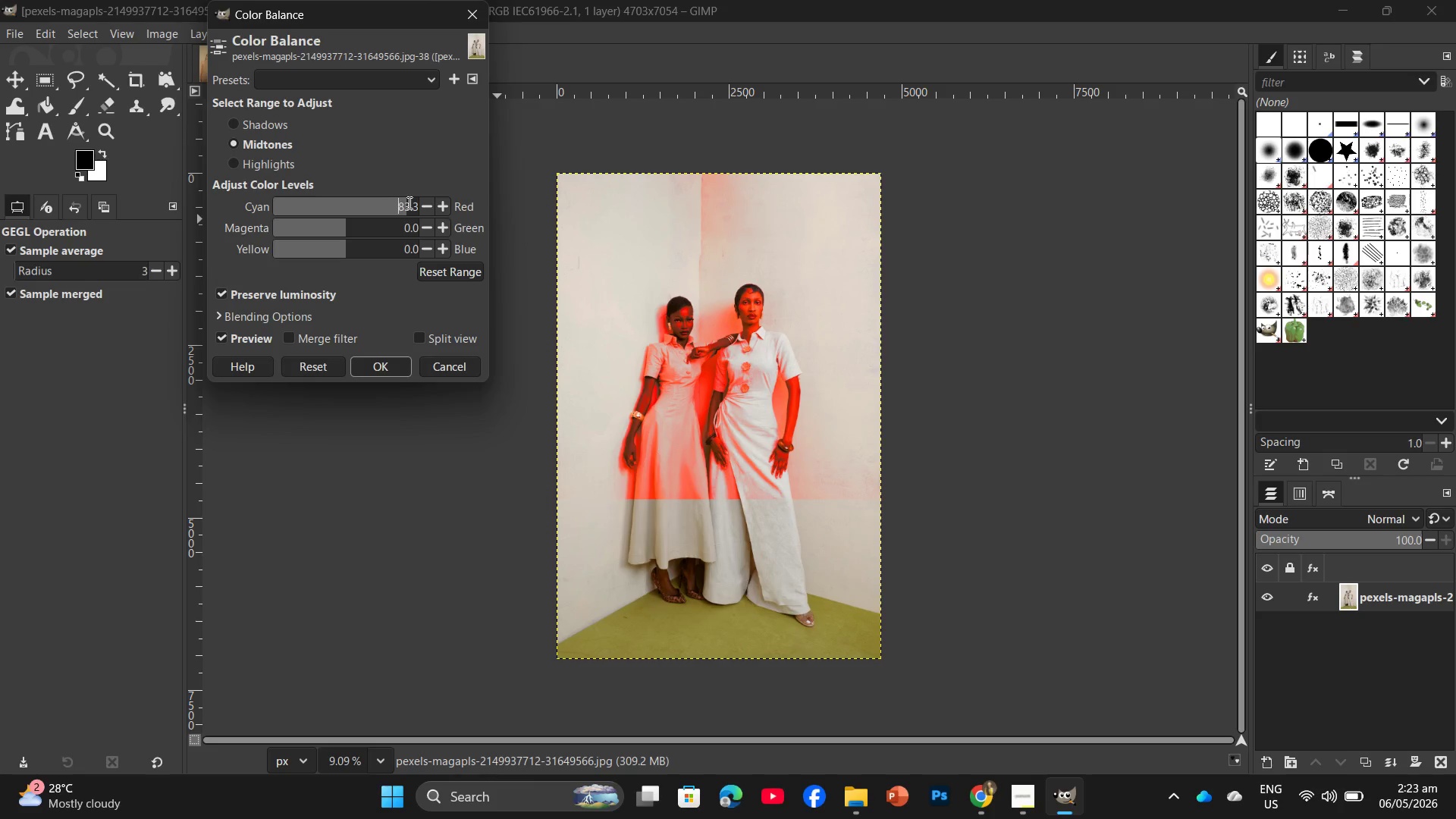 
left_click([408, 202])
 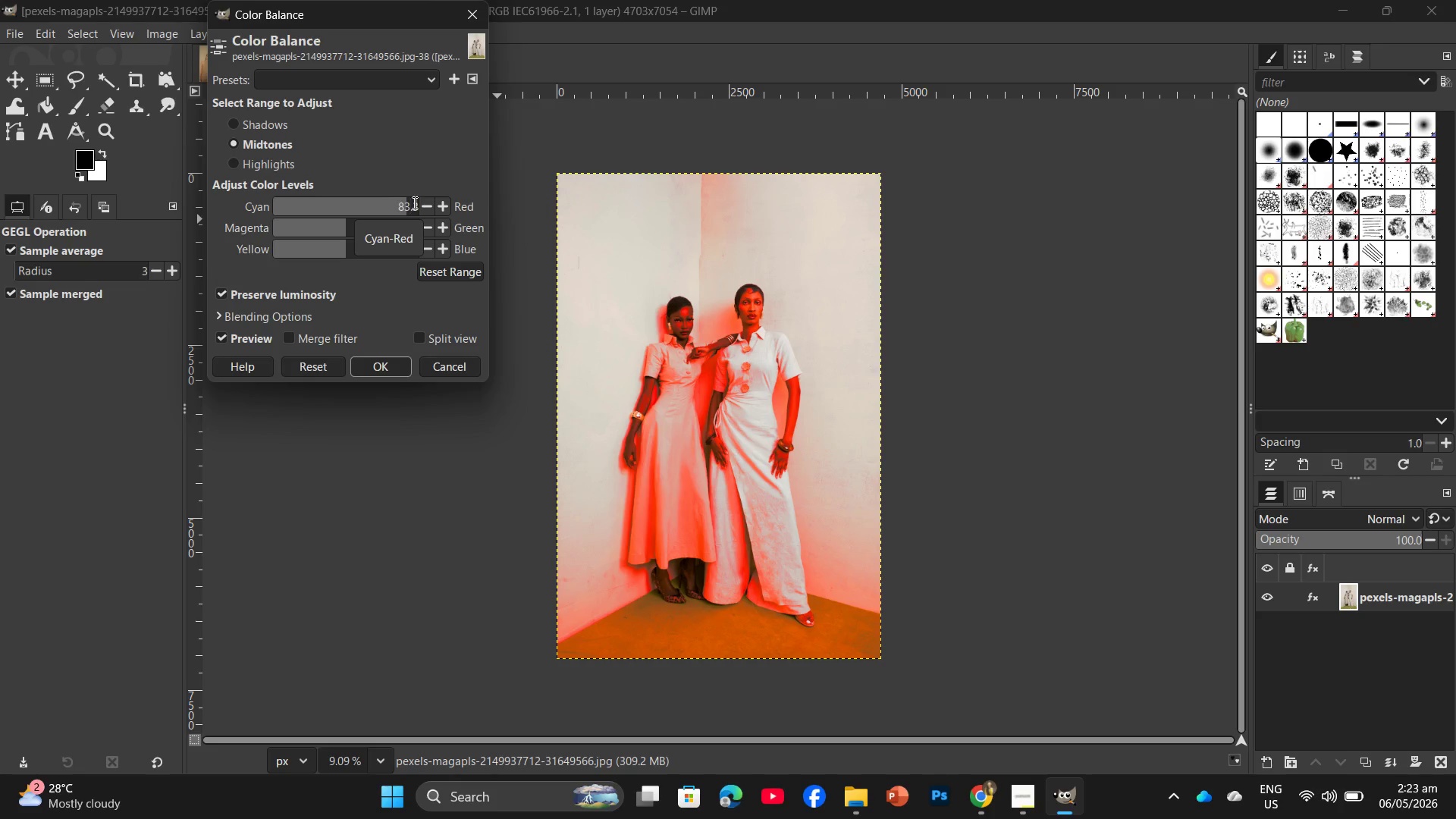 
key(Backspace)
 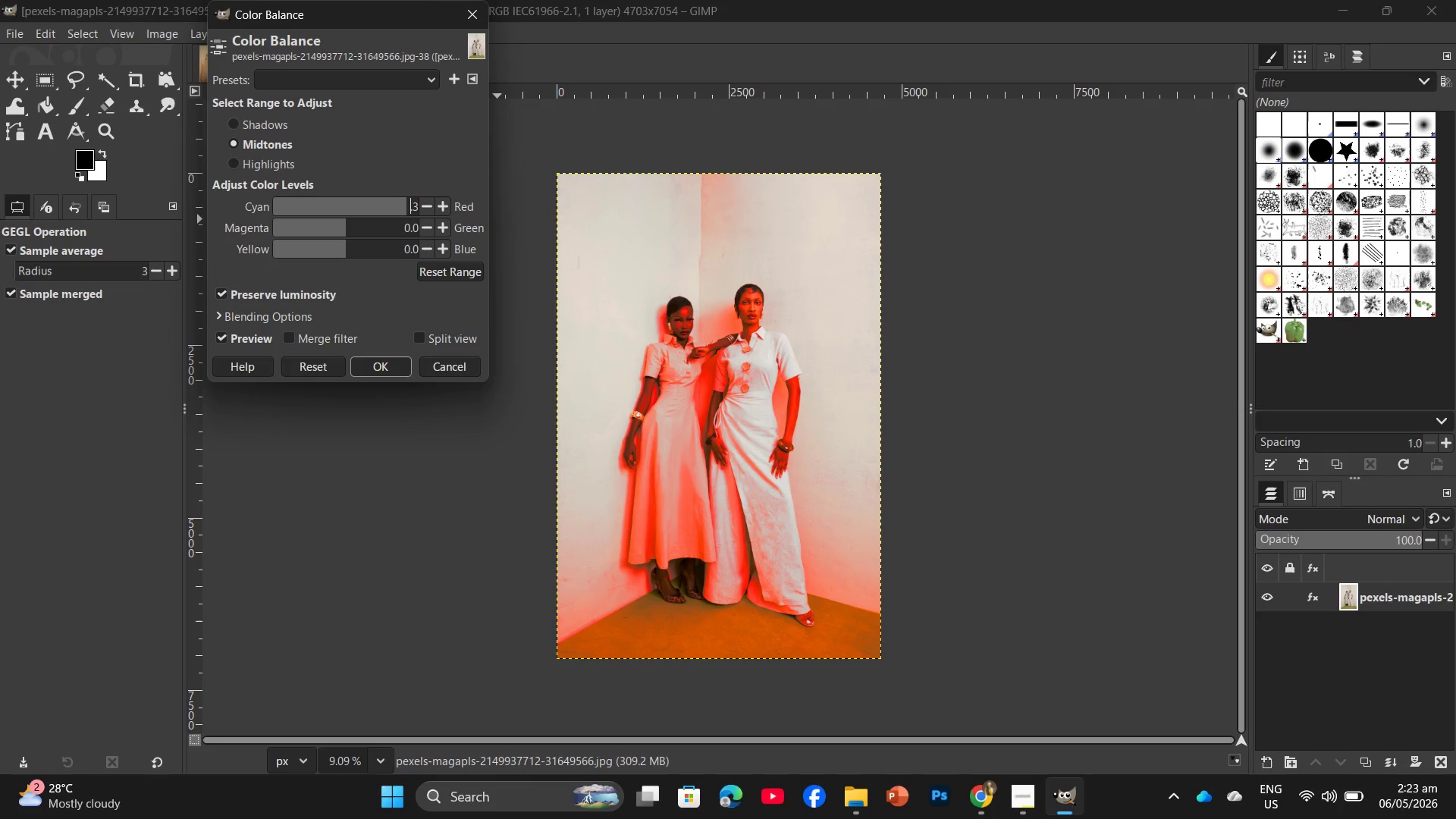 
key(Backspace)
 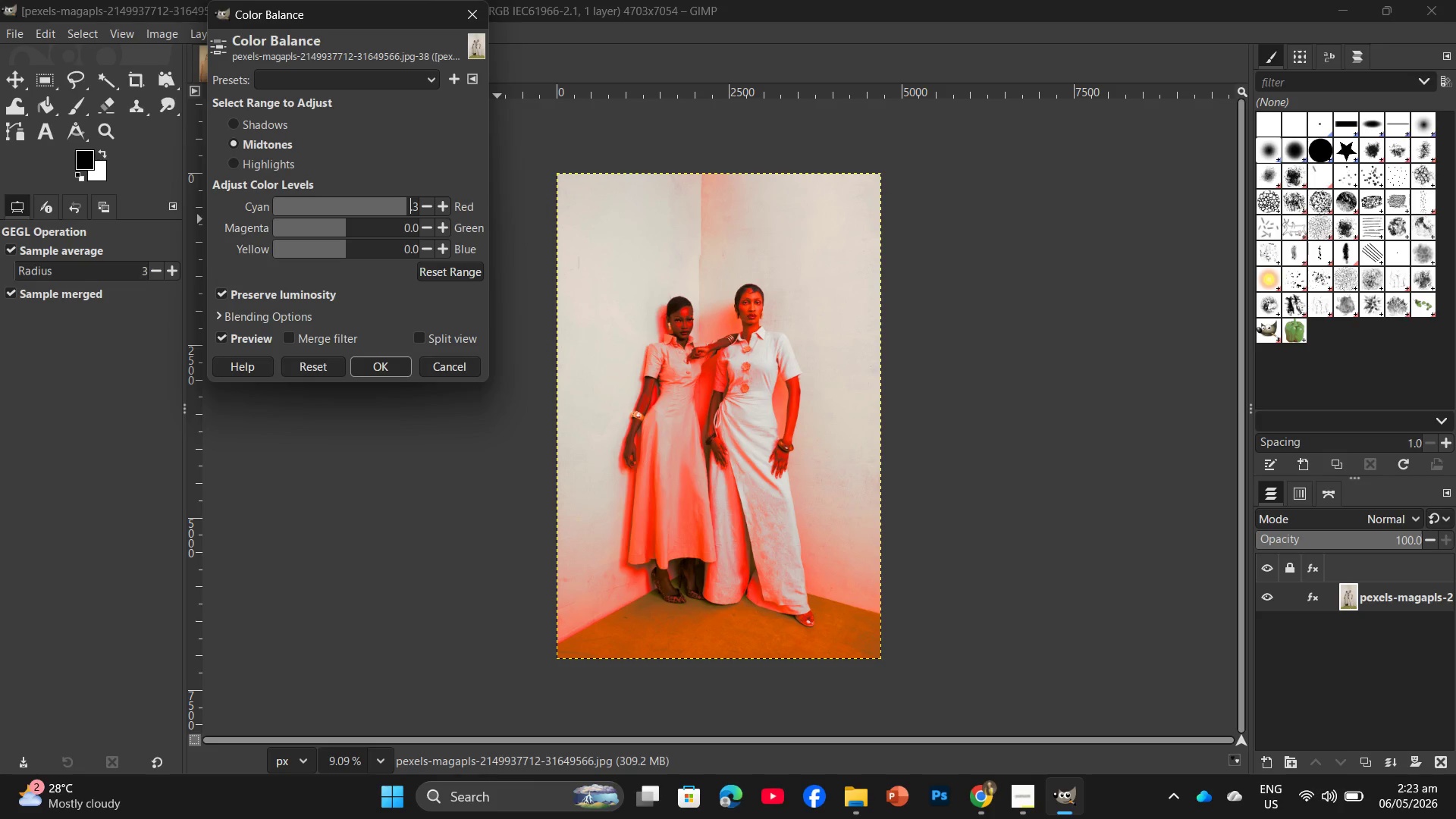 
hold_key(key=ShiftRight, duration=0.39)
 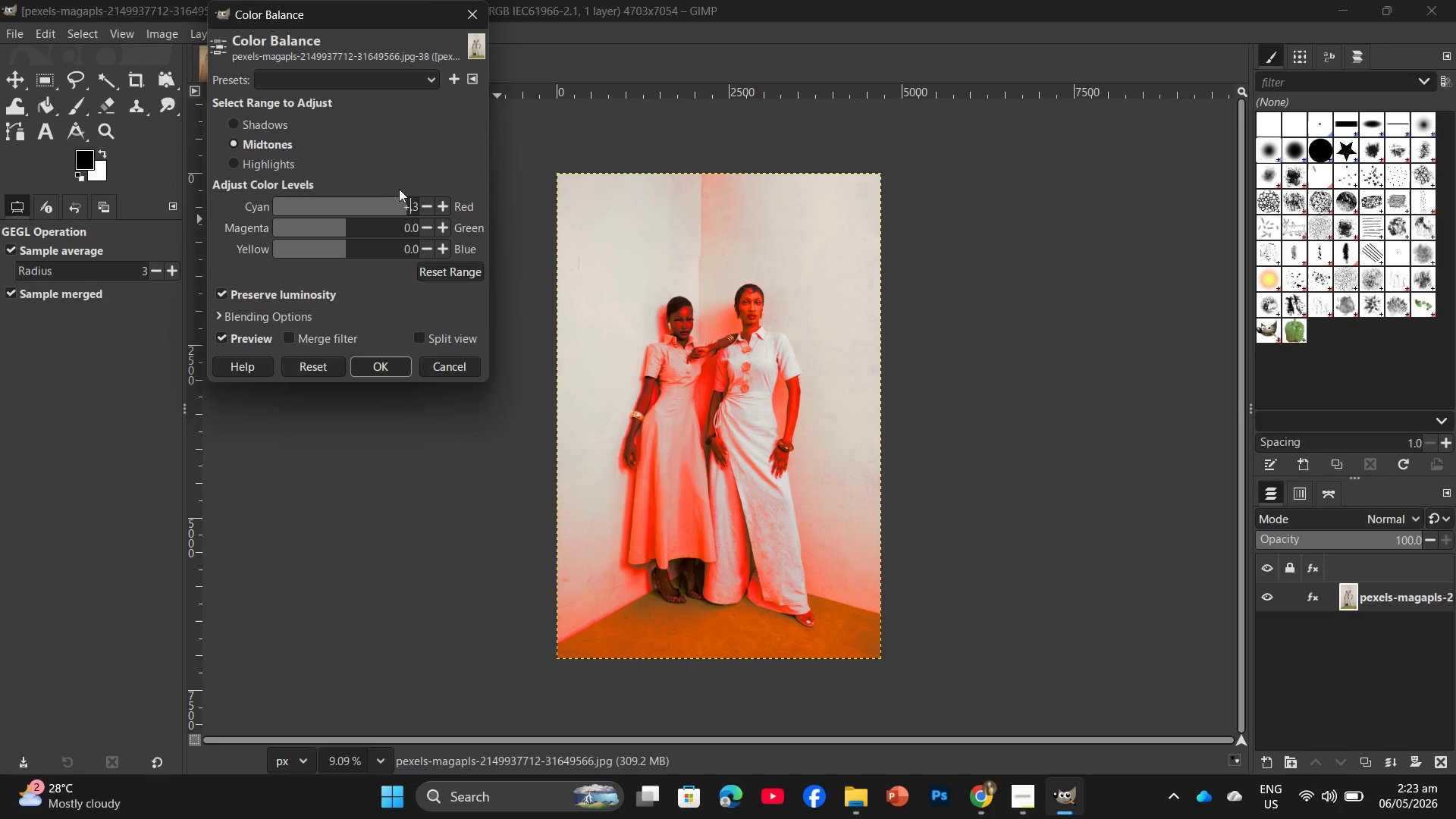 
hold_key(key=Equal, duration=0.34)
 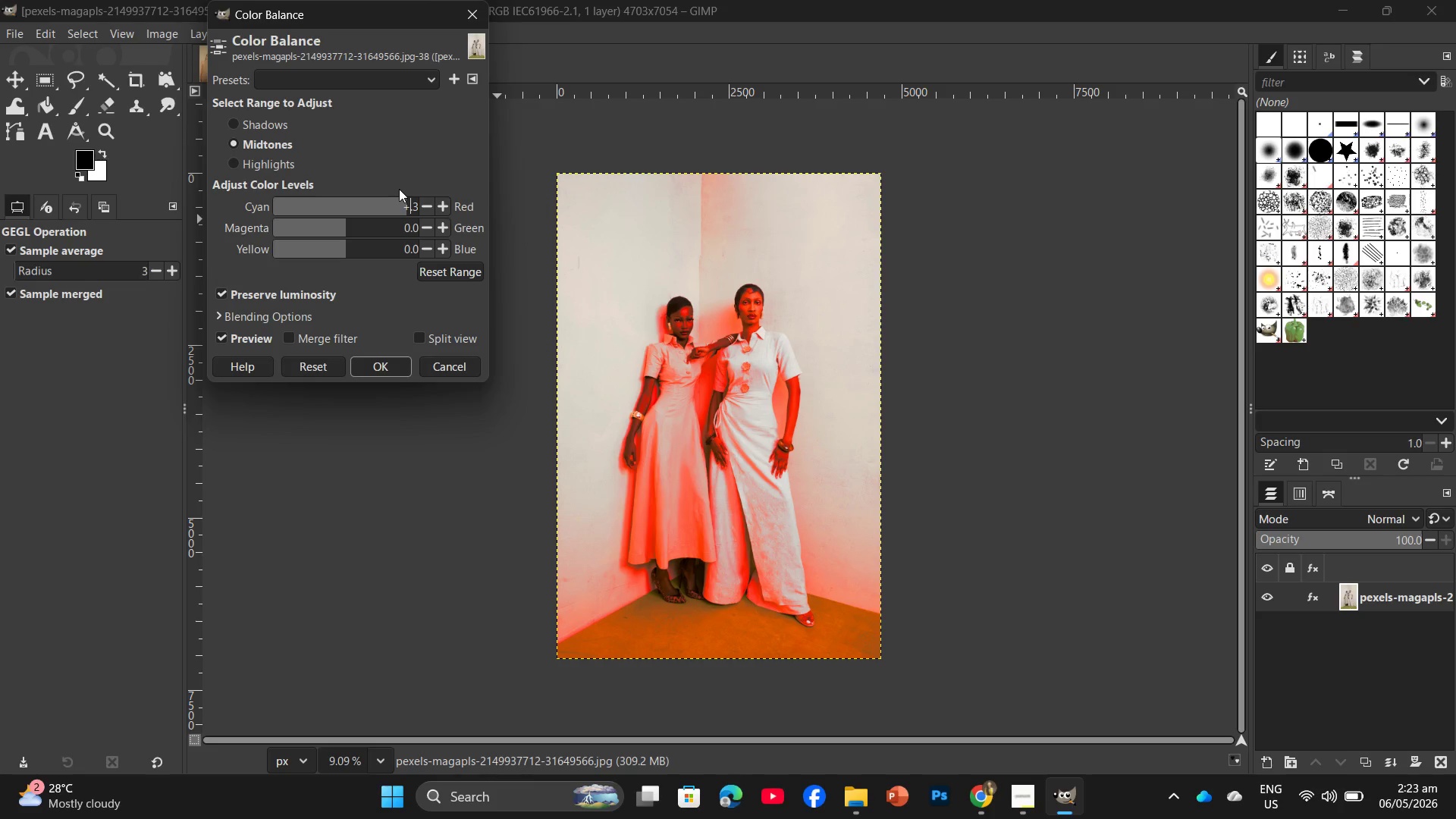 
key(Numpad1)
 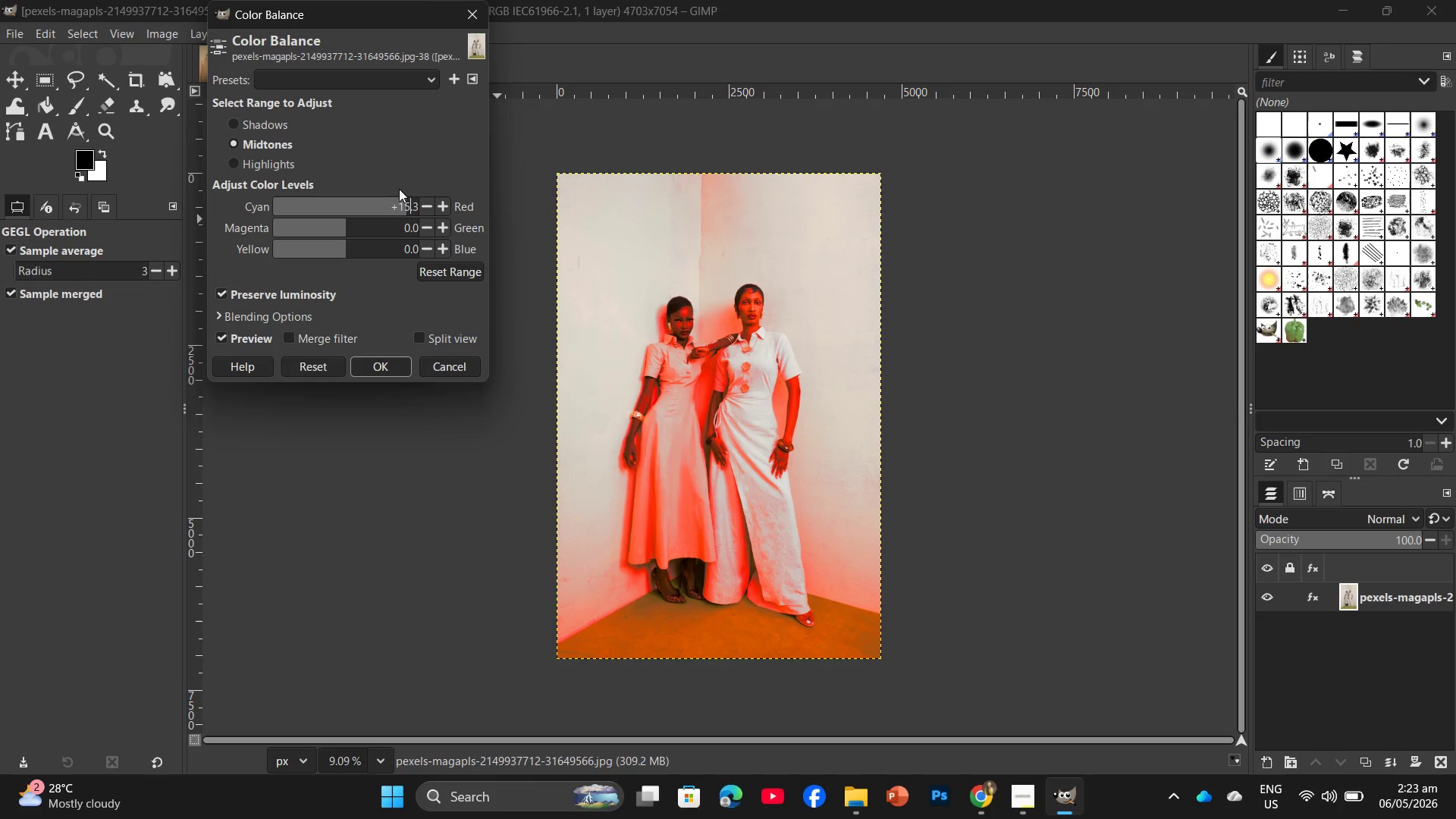 
key(Numpad5)
 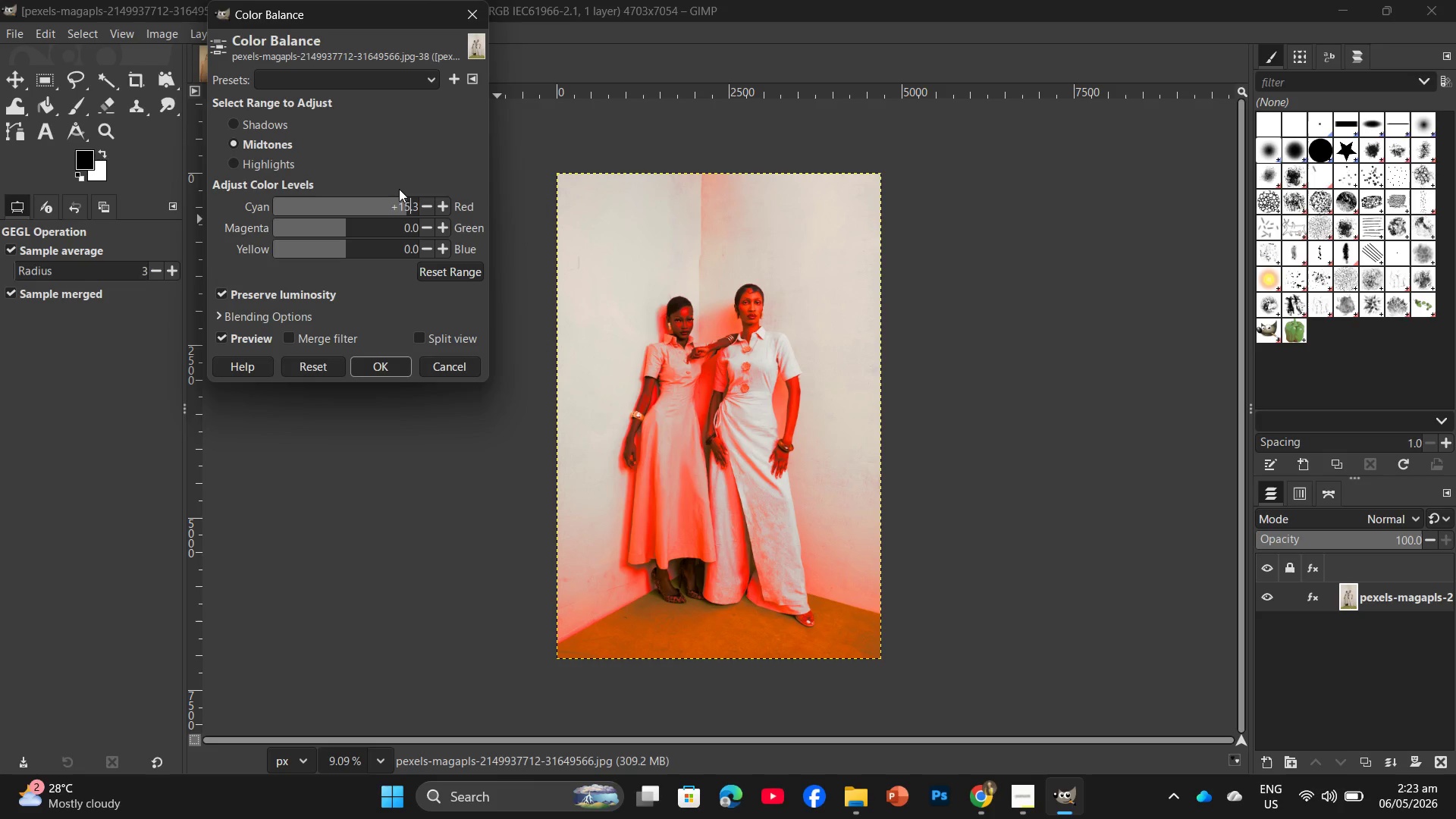 
key(ArrowRight)
 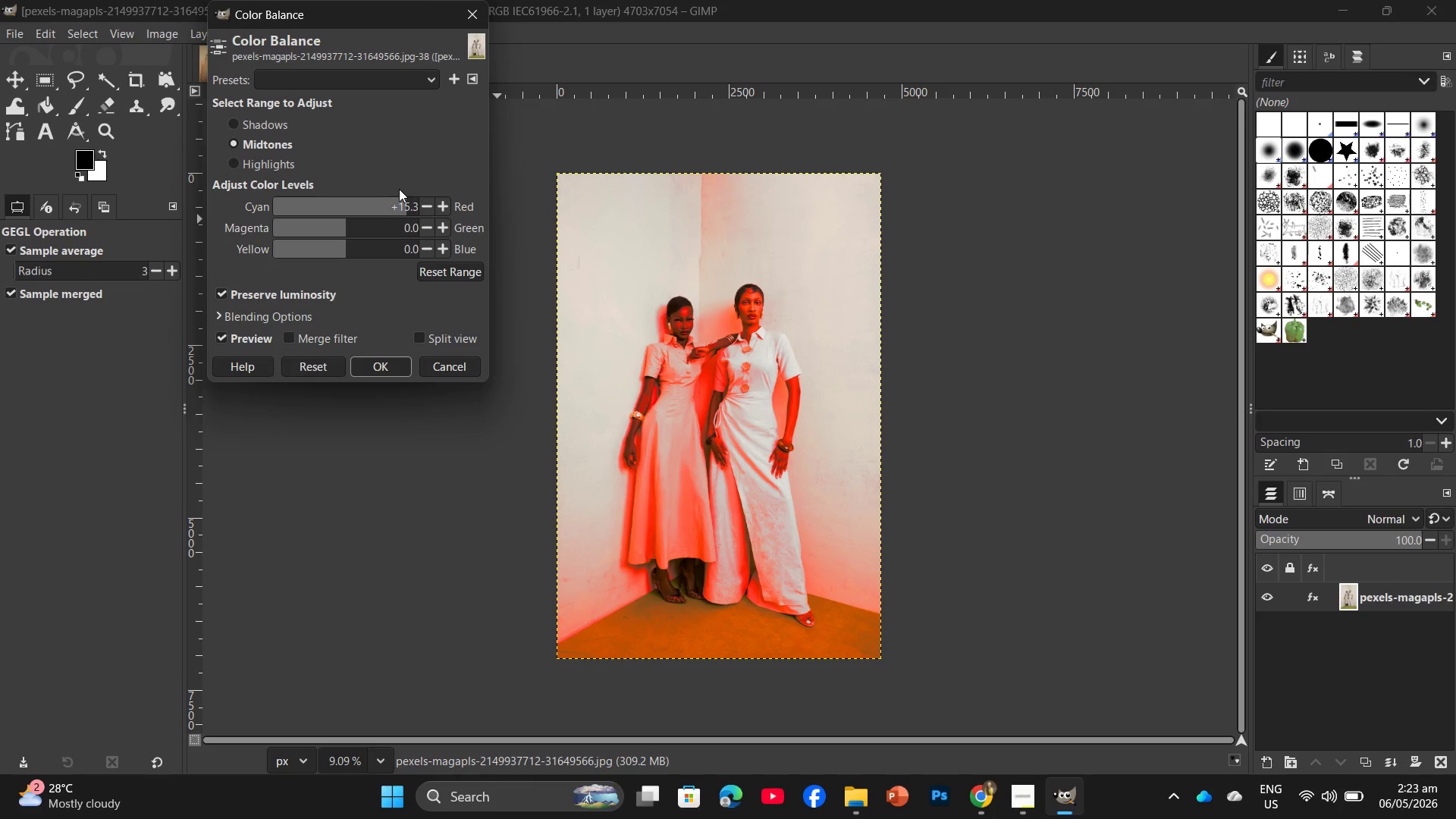 
key(ArrowRight)
 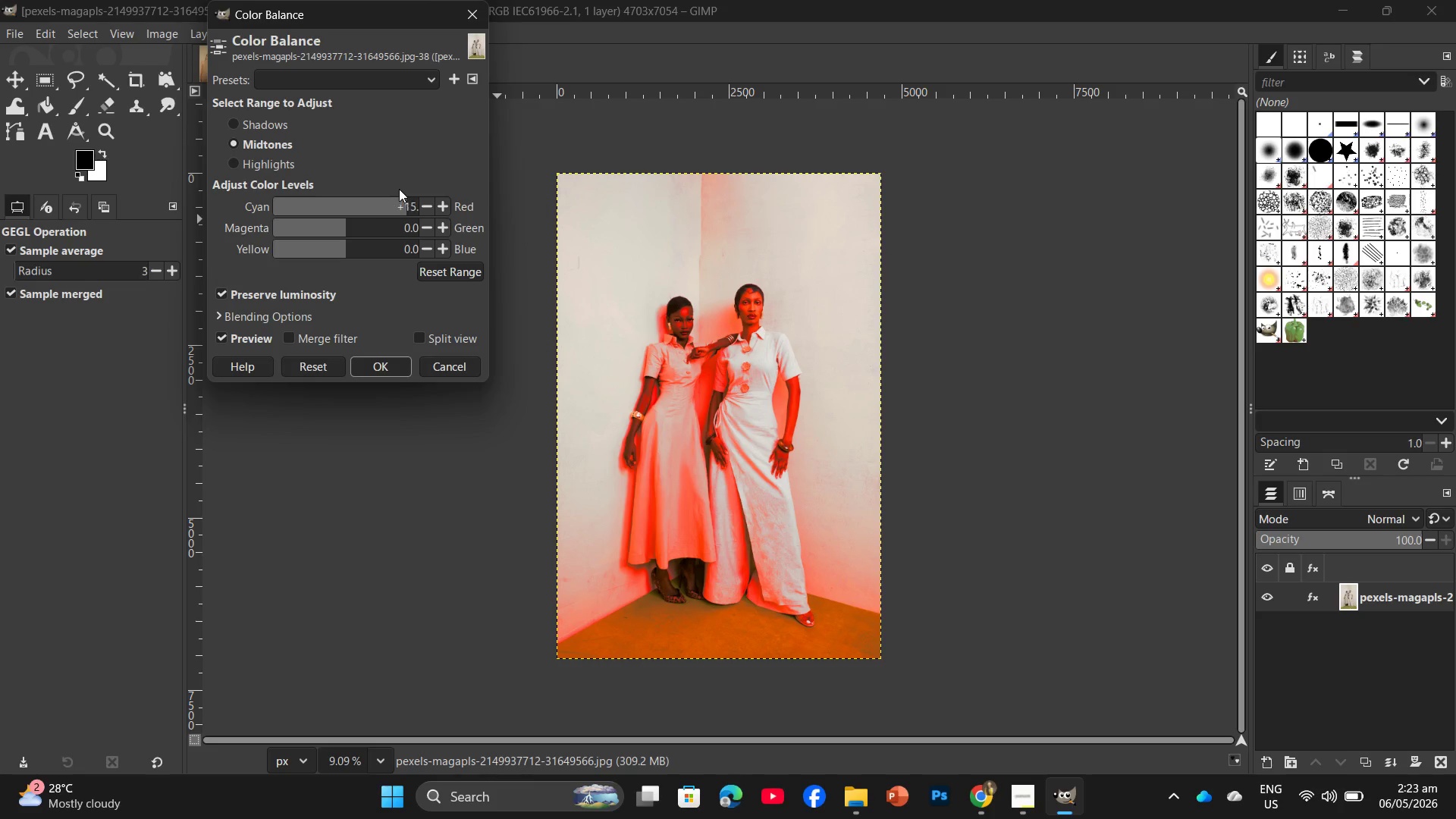 
key(Backspace)
 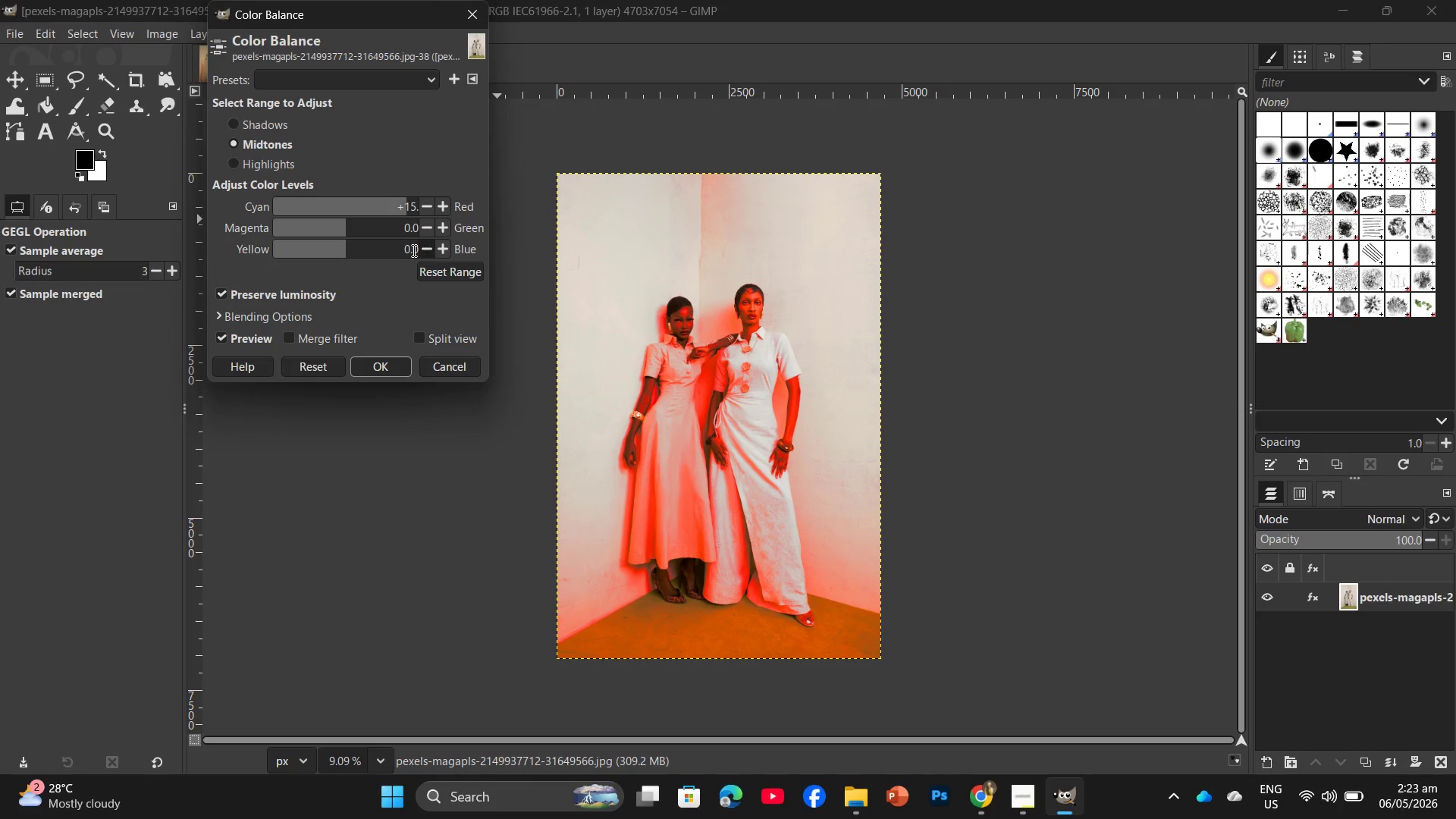 
left_click([402, 249])
 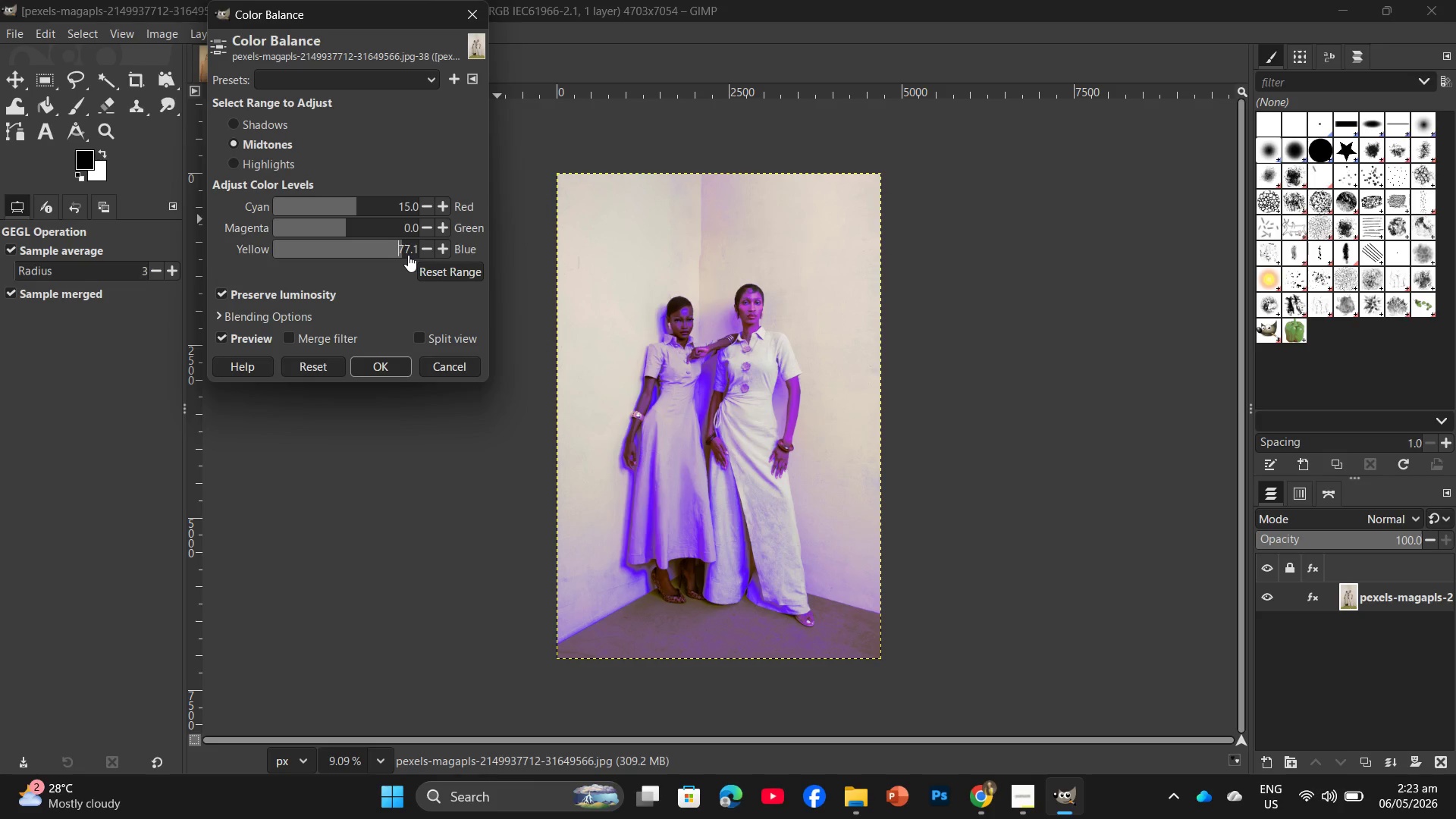 
key(Minus)
 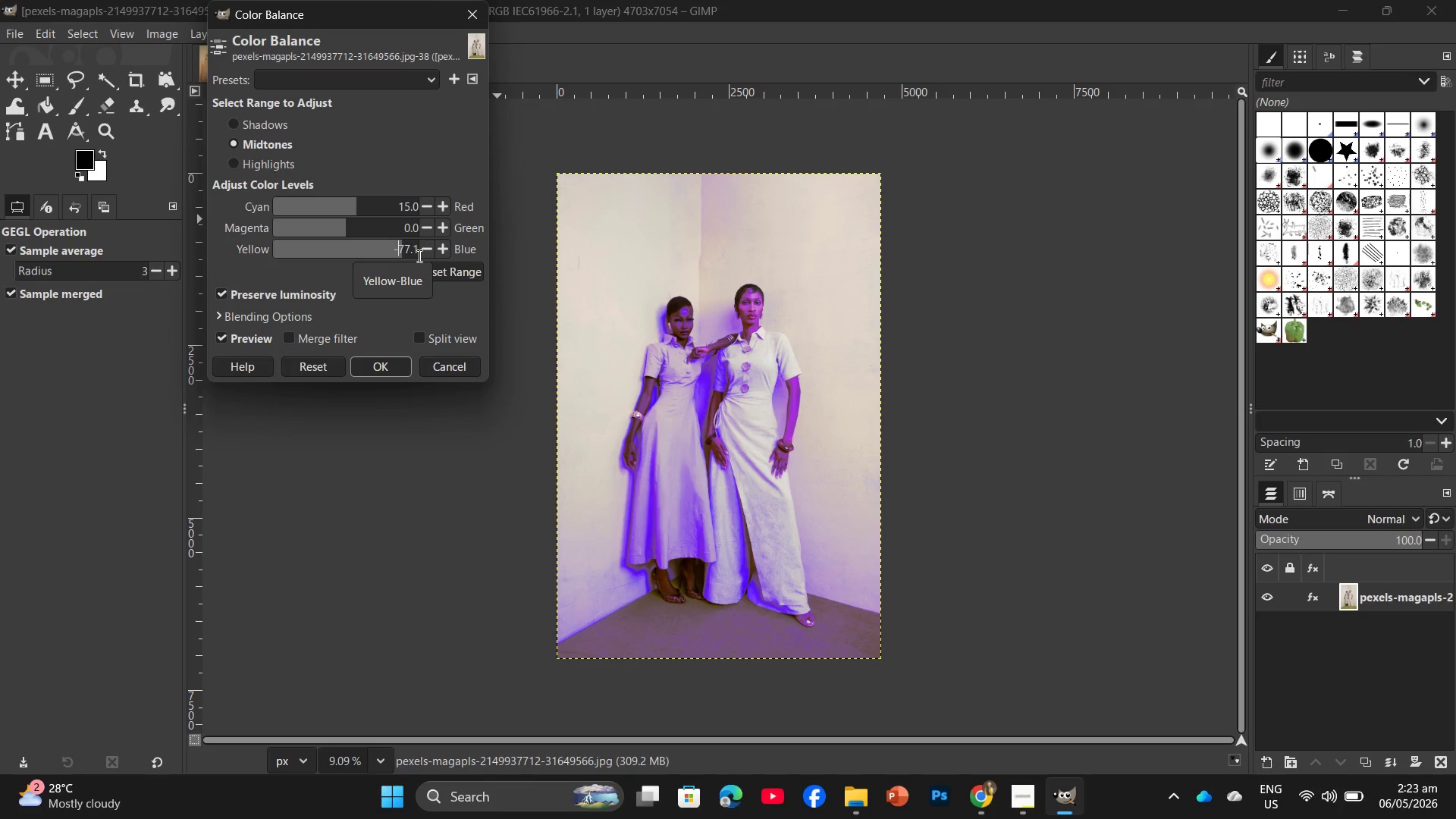 
key(ArrowRight)
 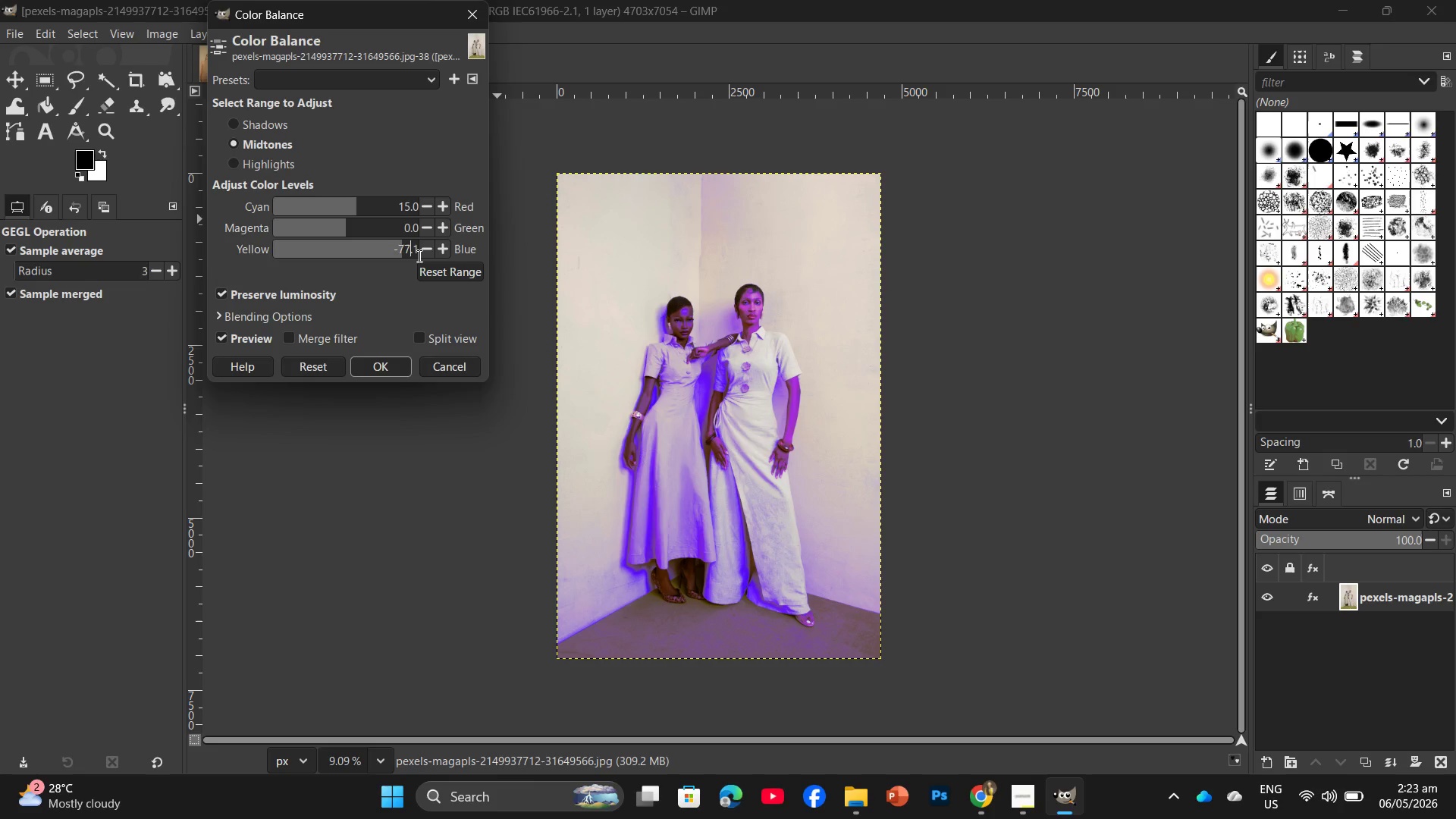 
key(ArrowRight)
 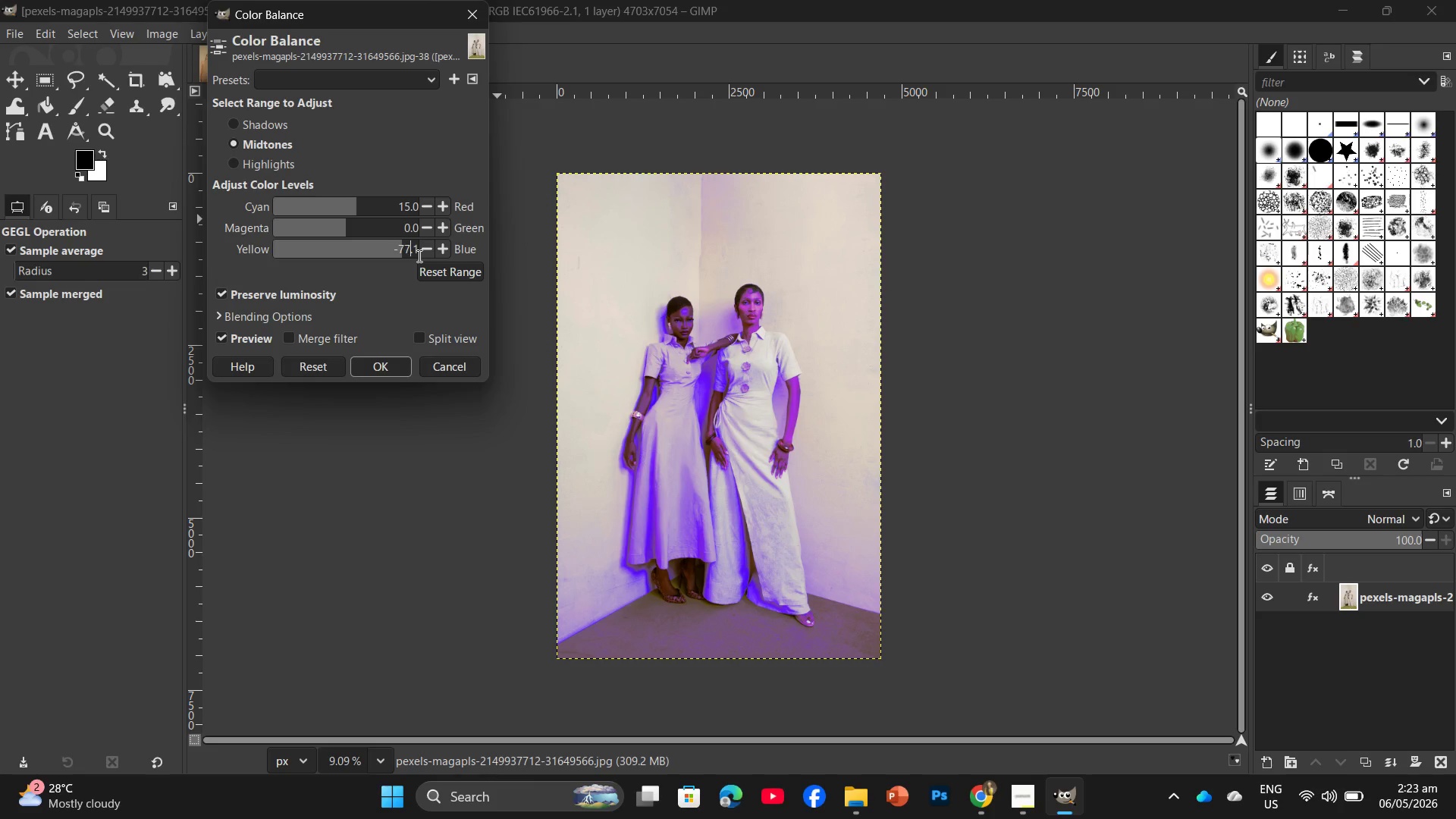 
key(Backspace)
 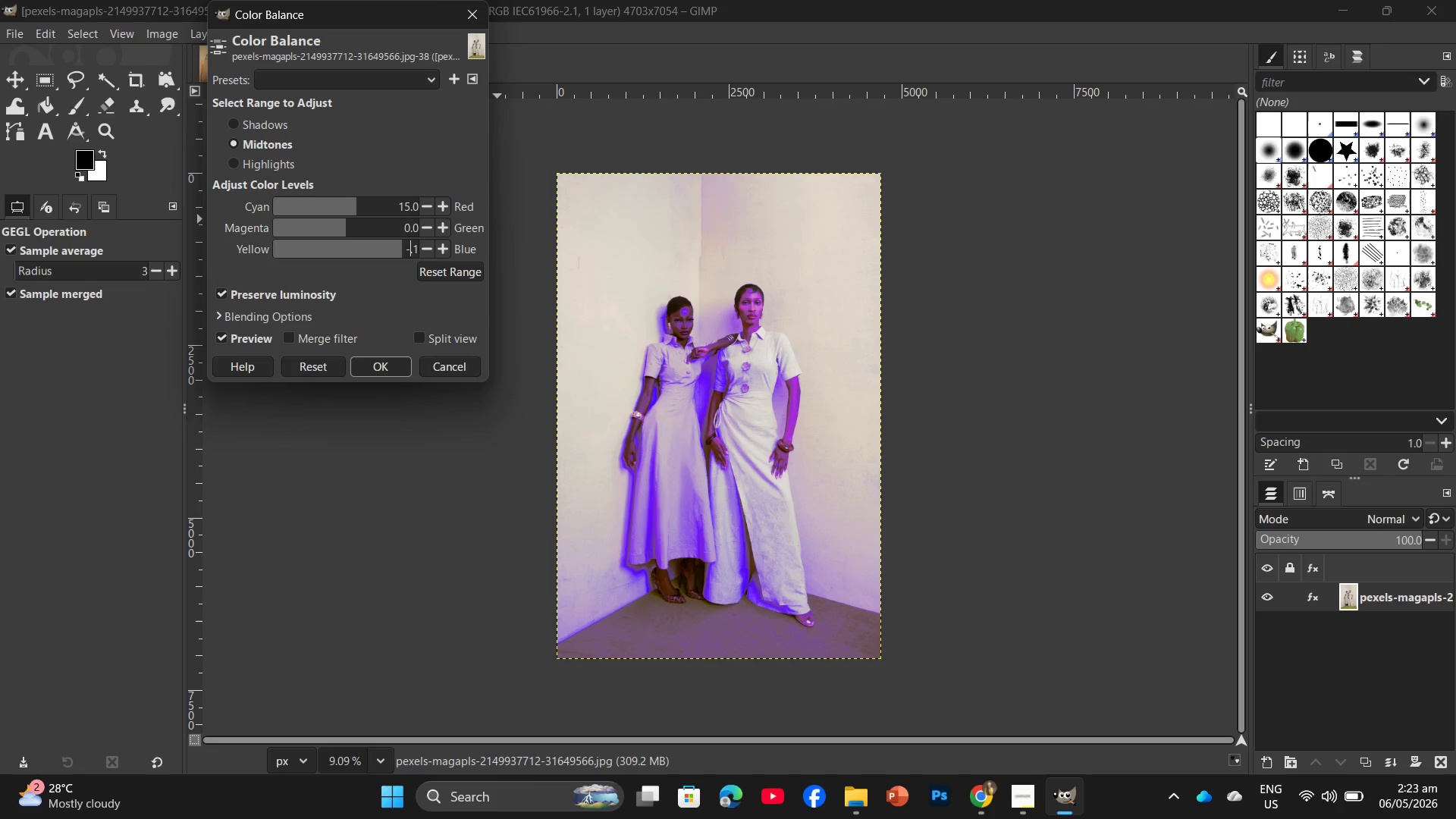 
key(Backspace)
 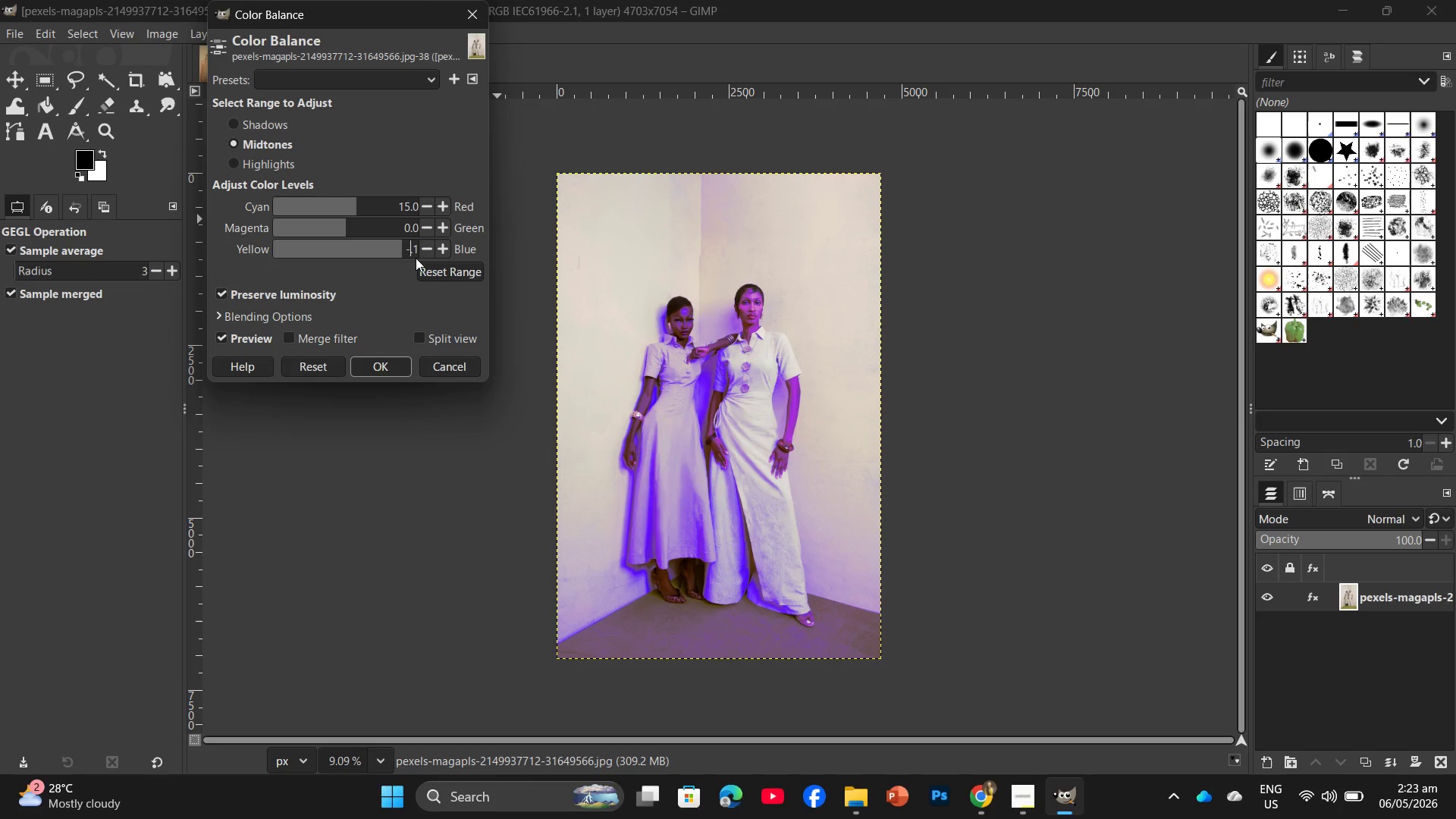 
key(Numpad1)
 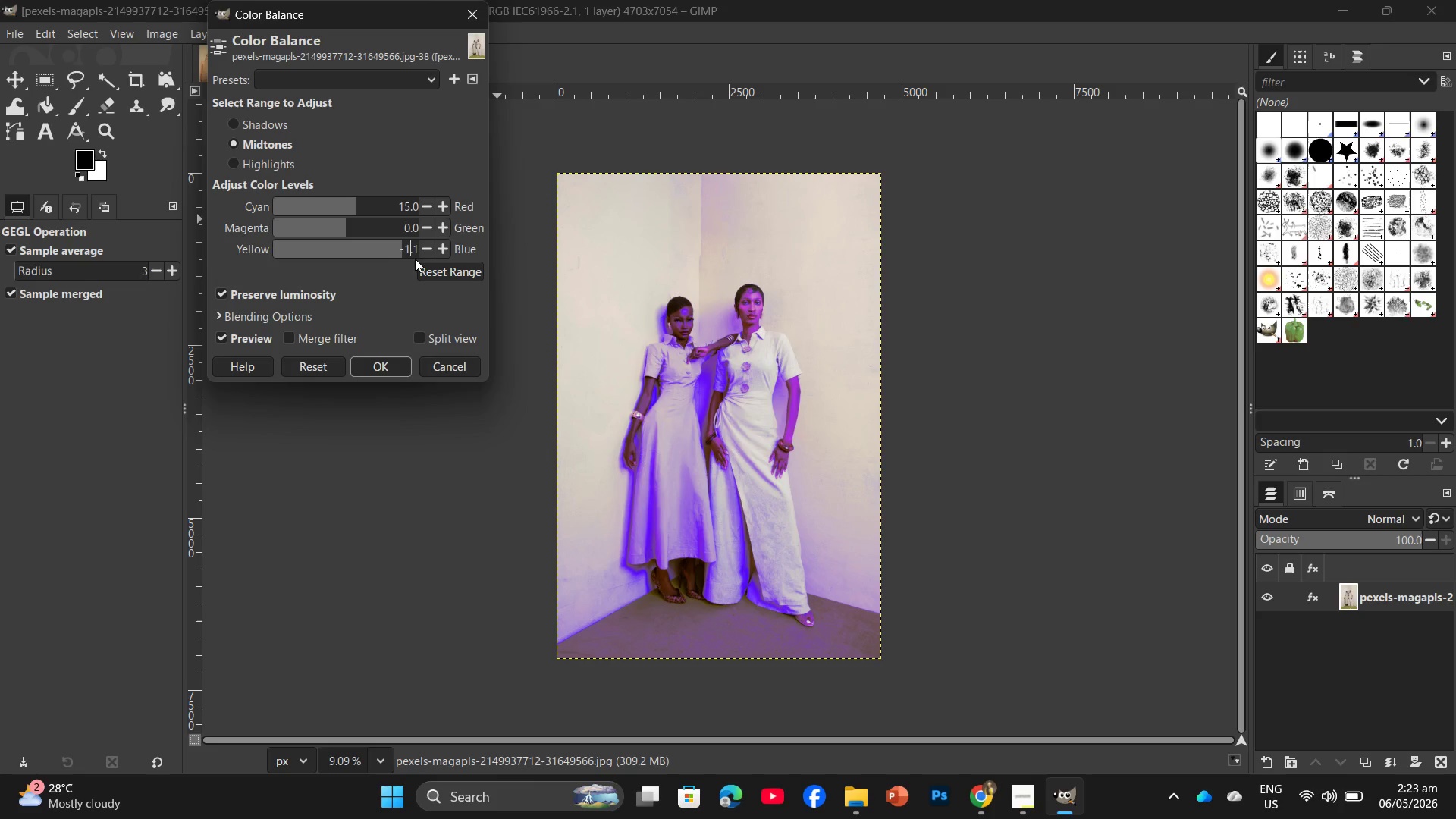 
key(Numpad5)
 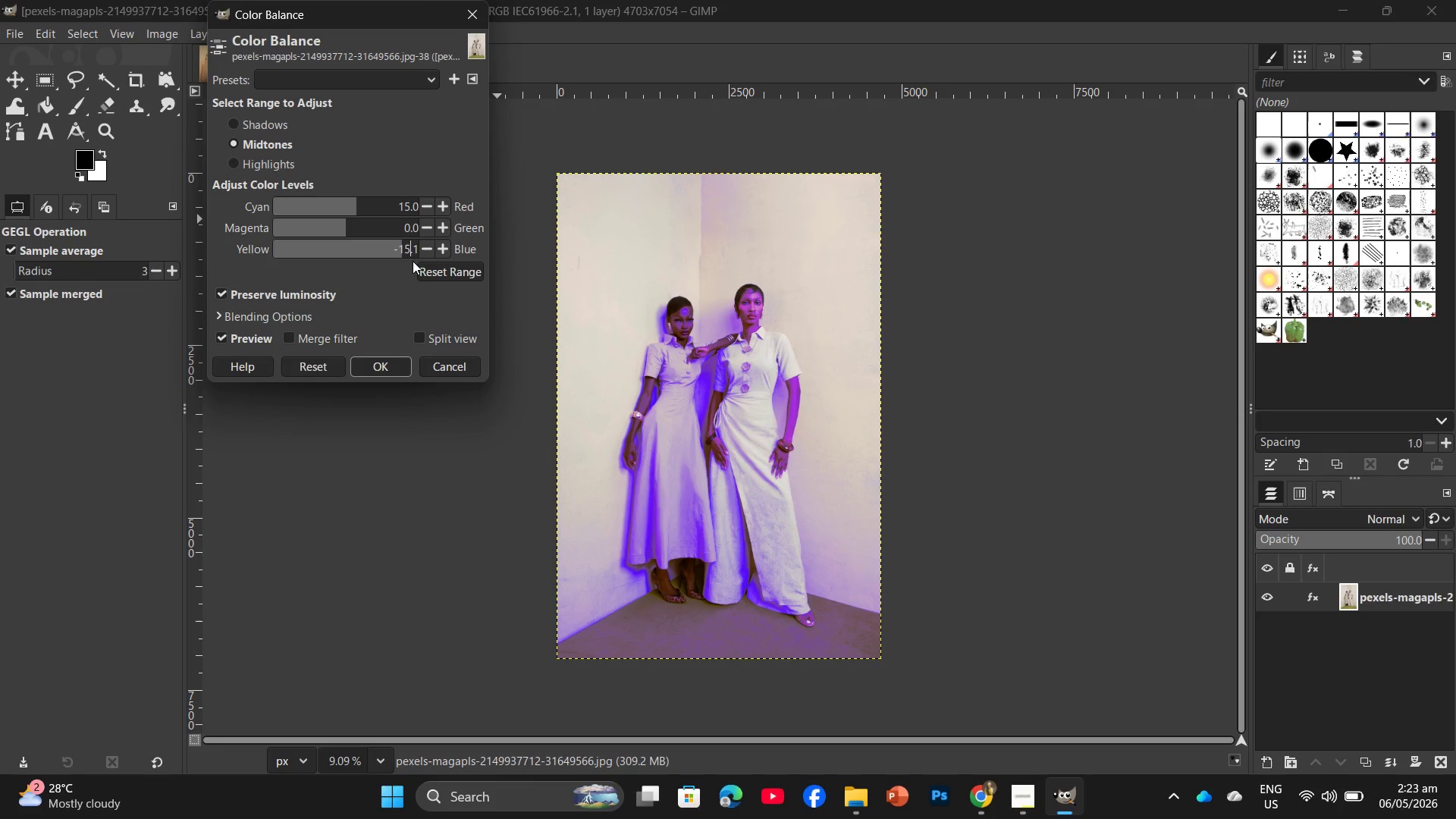 
key(ArrowRight)
 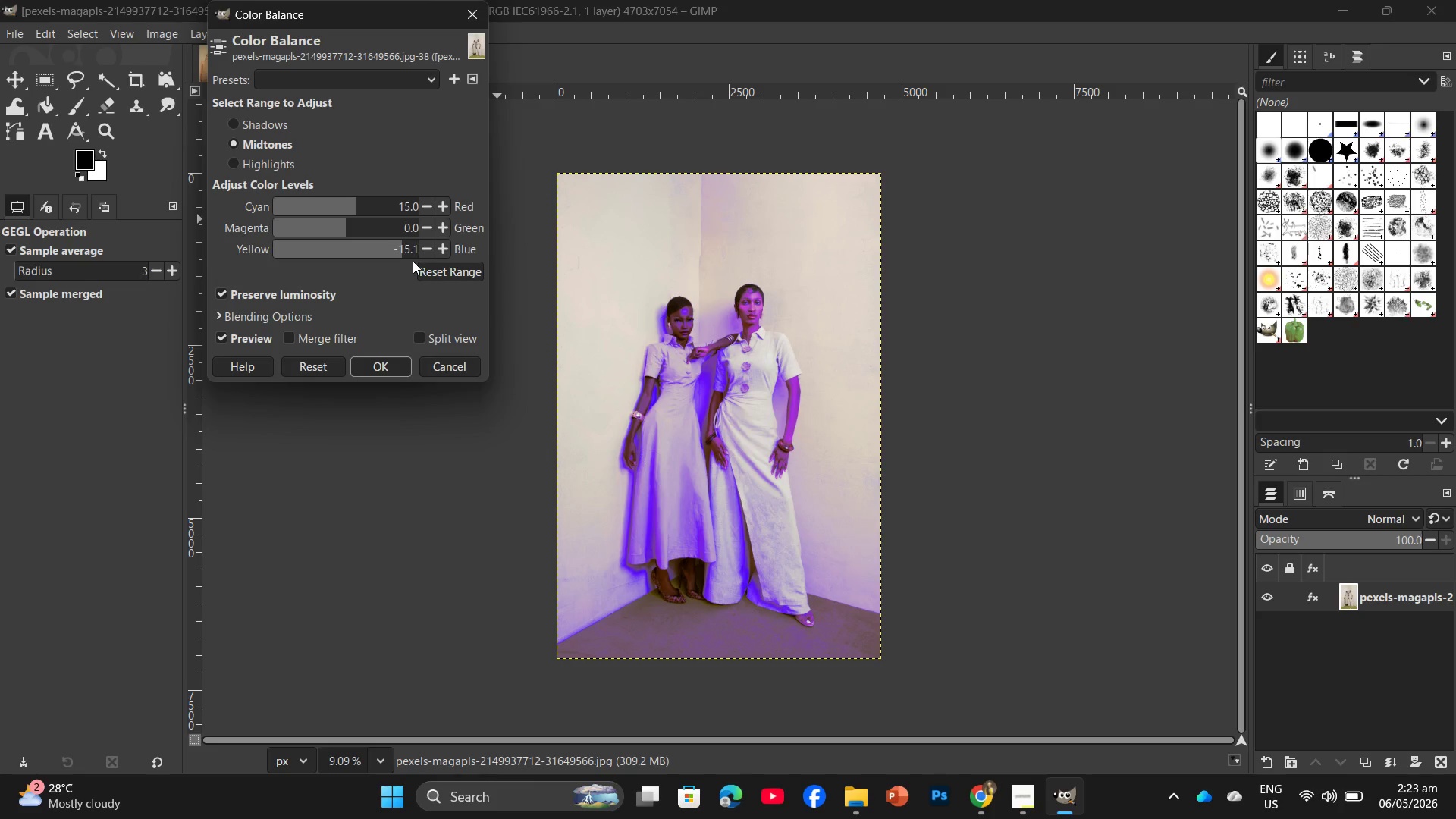 
key(ArrowRight)
 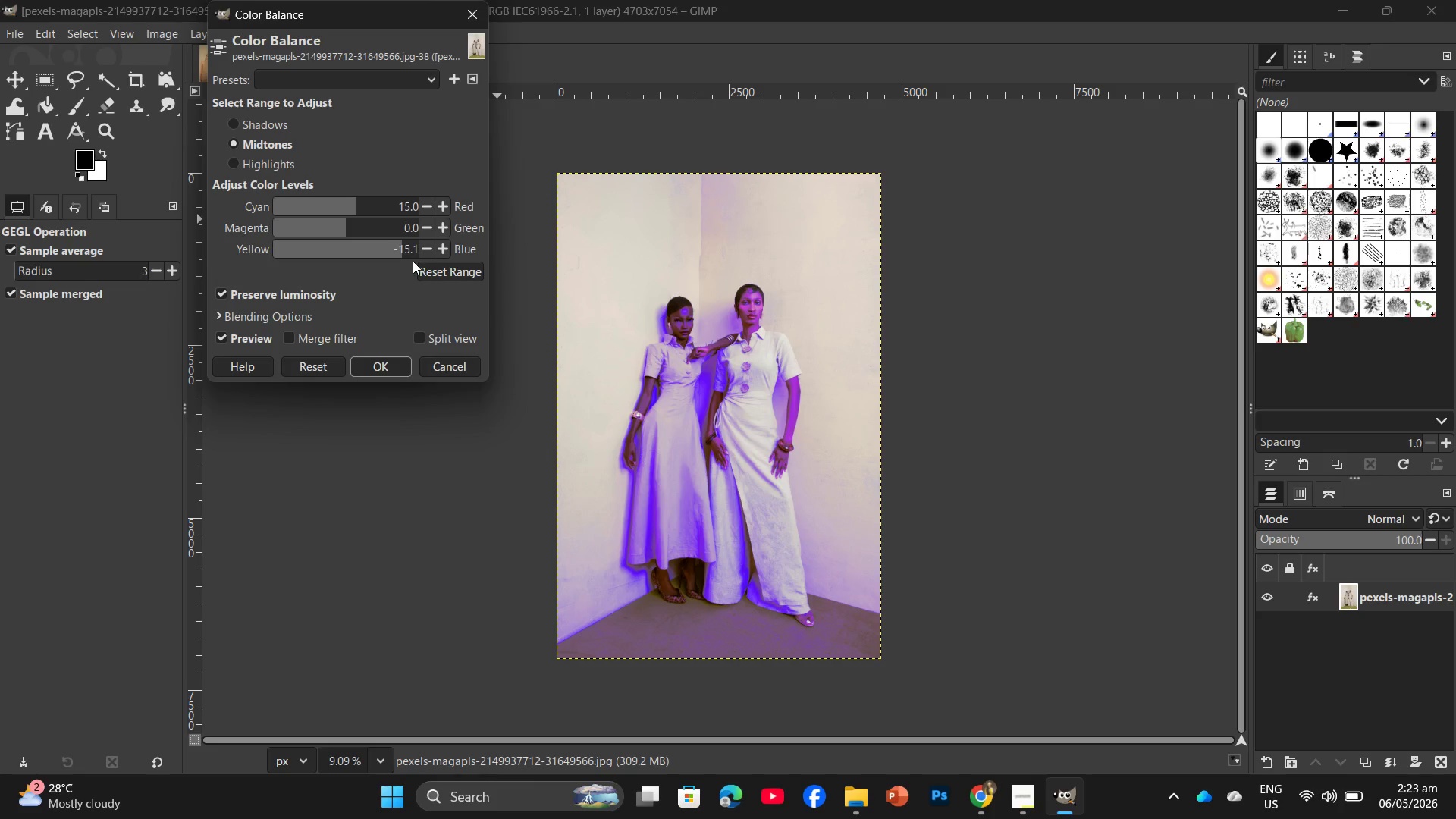 
key(Backspace)
 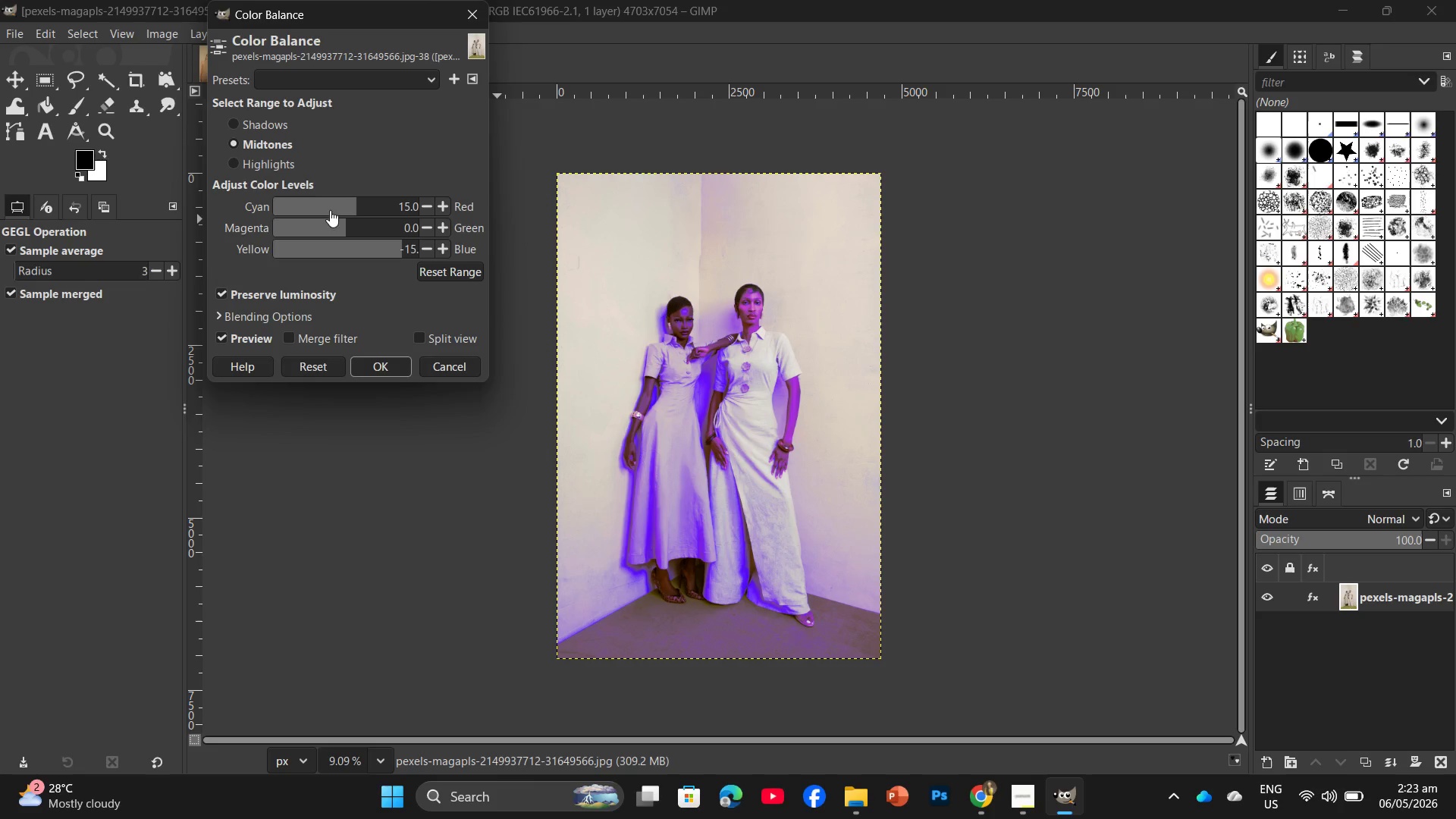 
left_click([300, 163])
 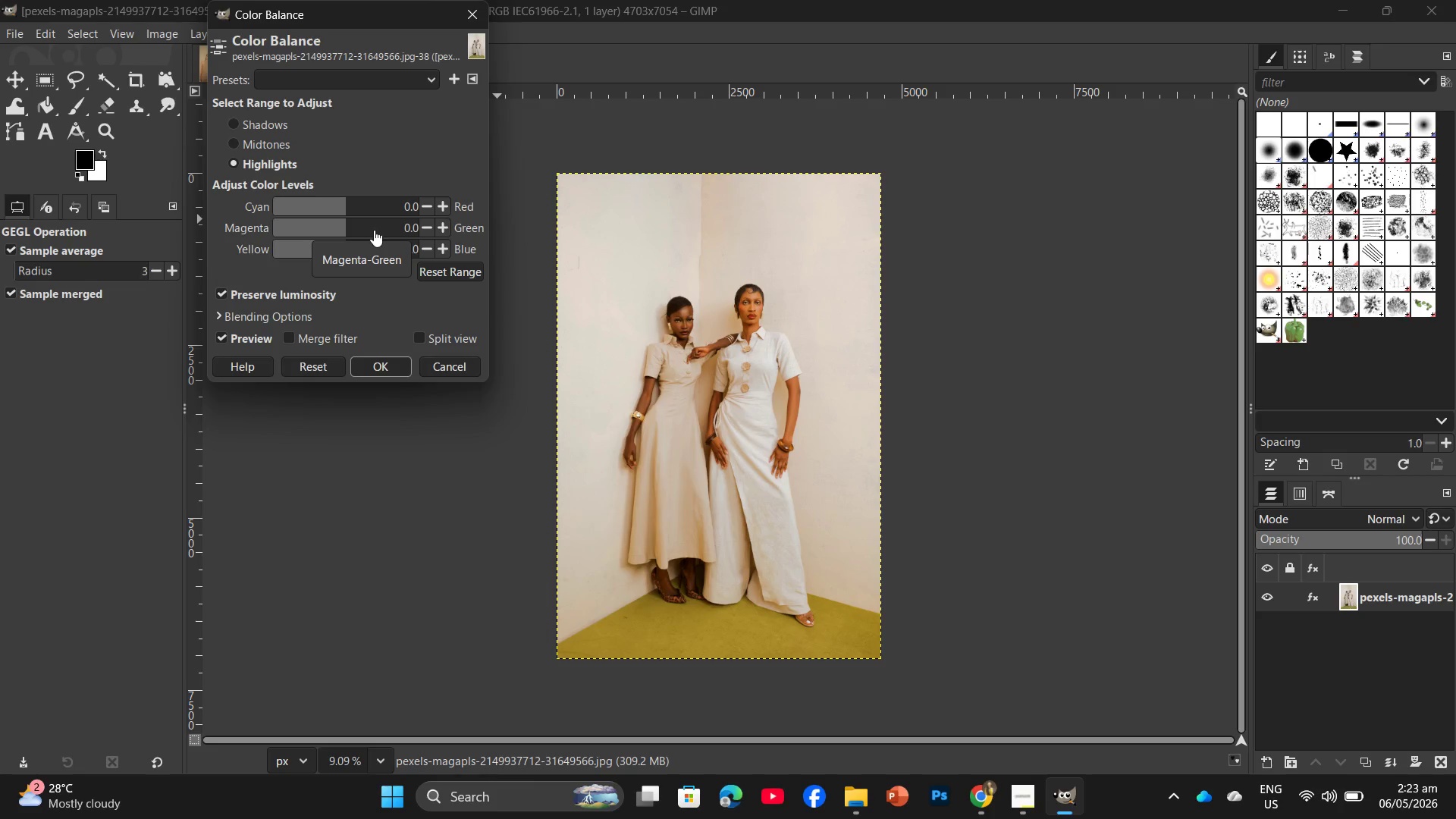 
left_click([402, 208])
 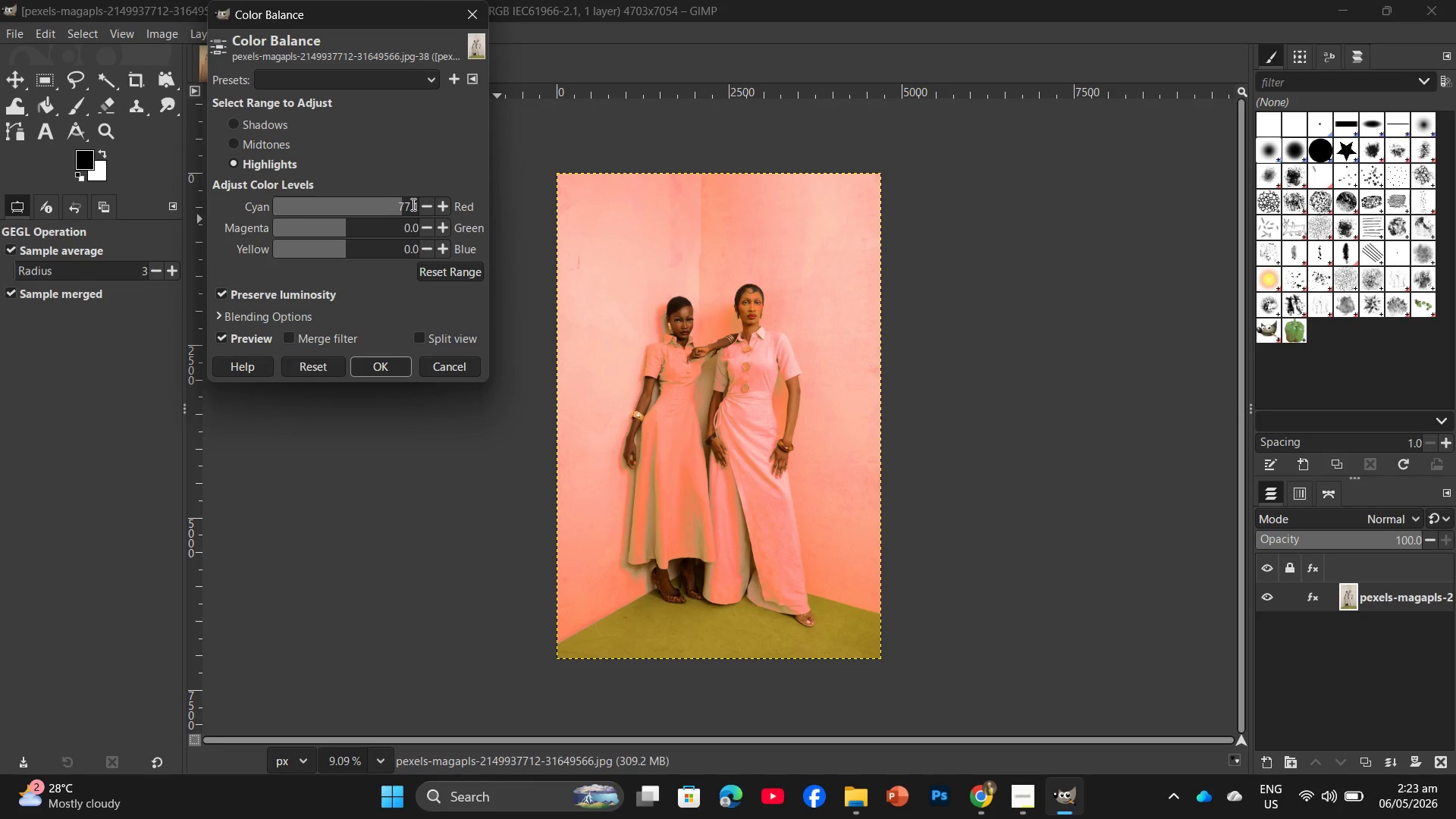 
key(Shift+ShiftRight)
 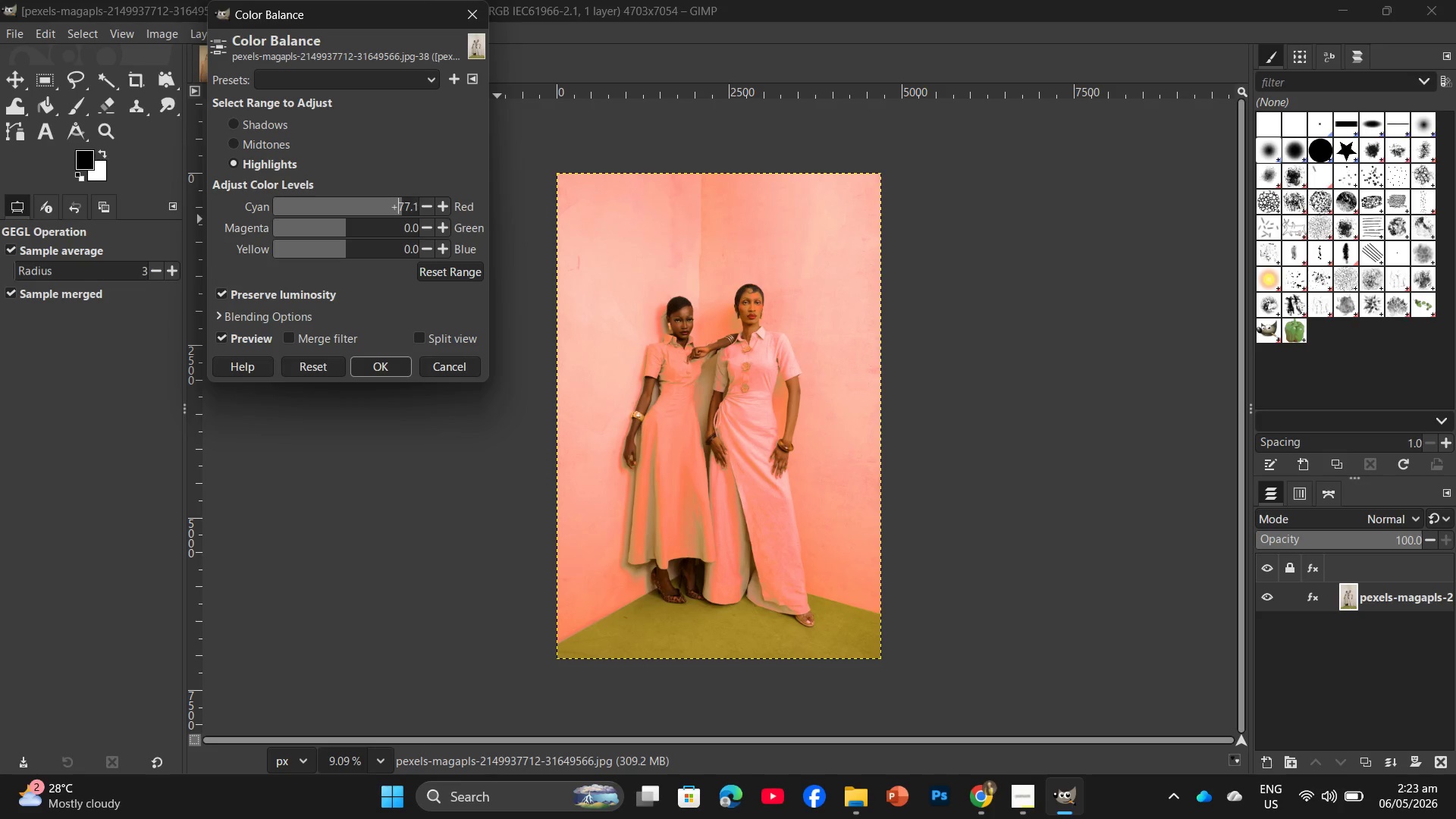 
key(Shift+Equal)
 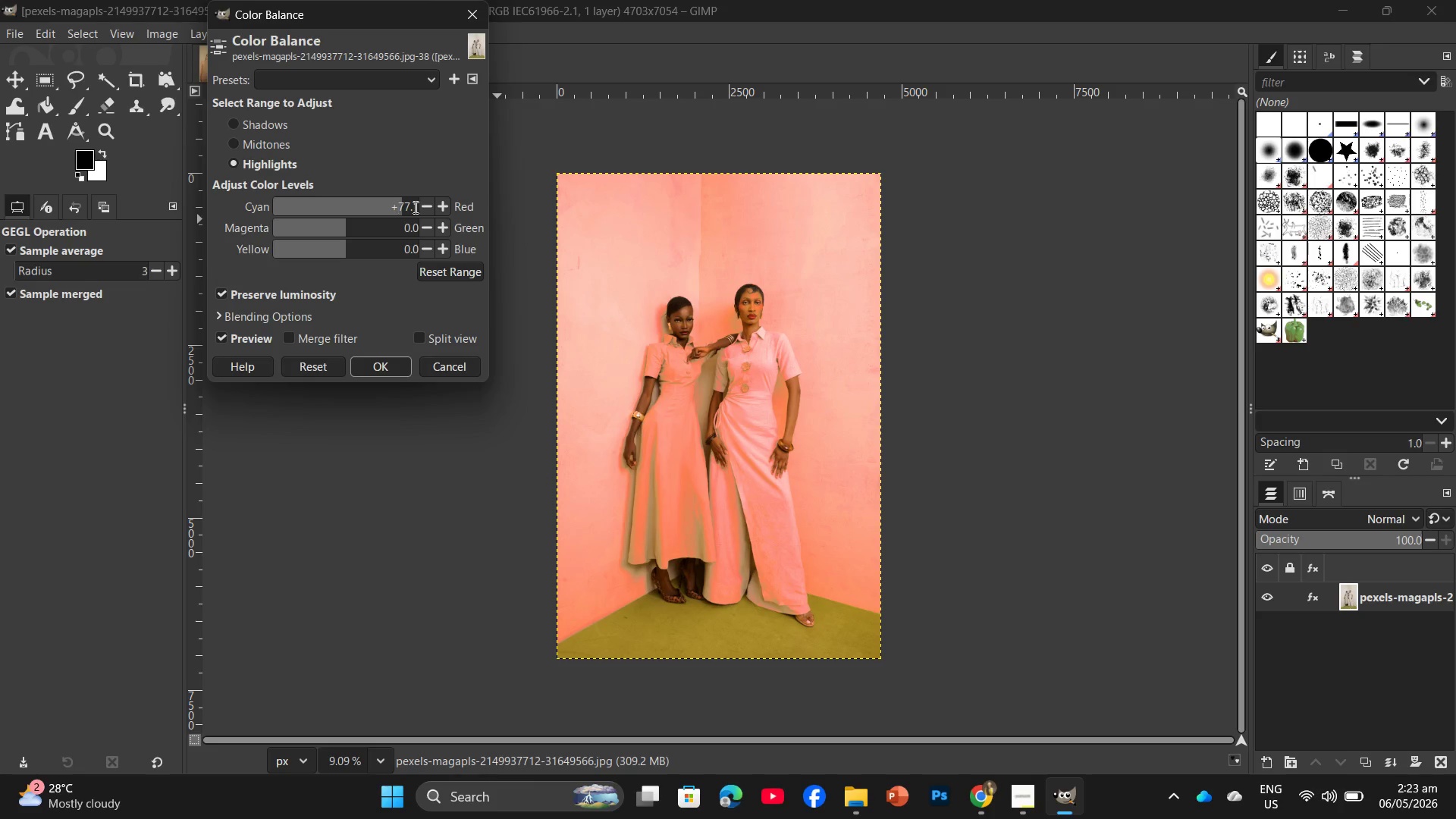 
key(ArrowRight)
 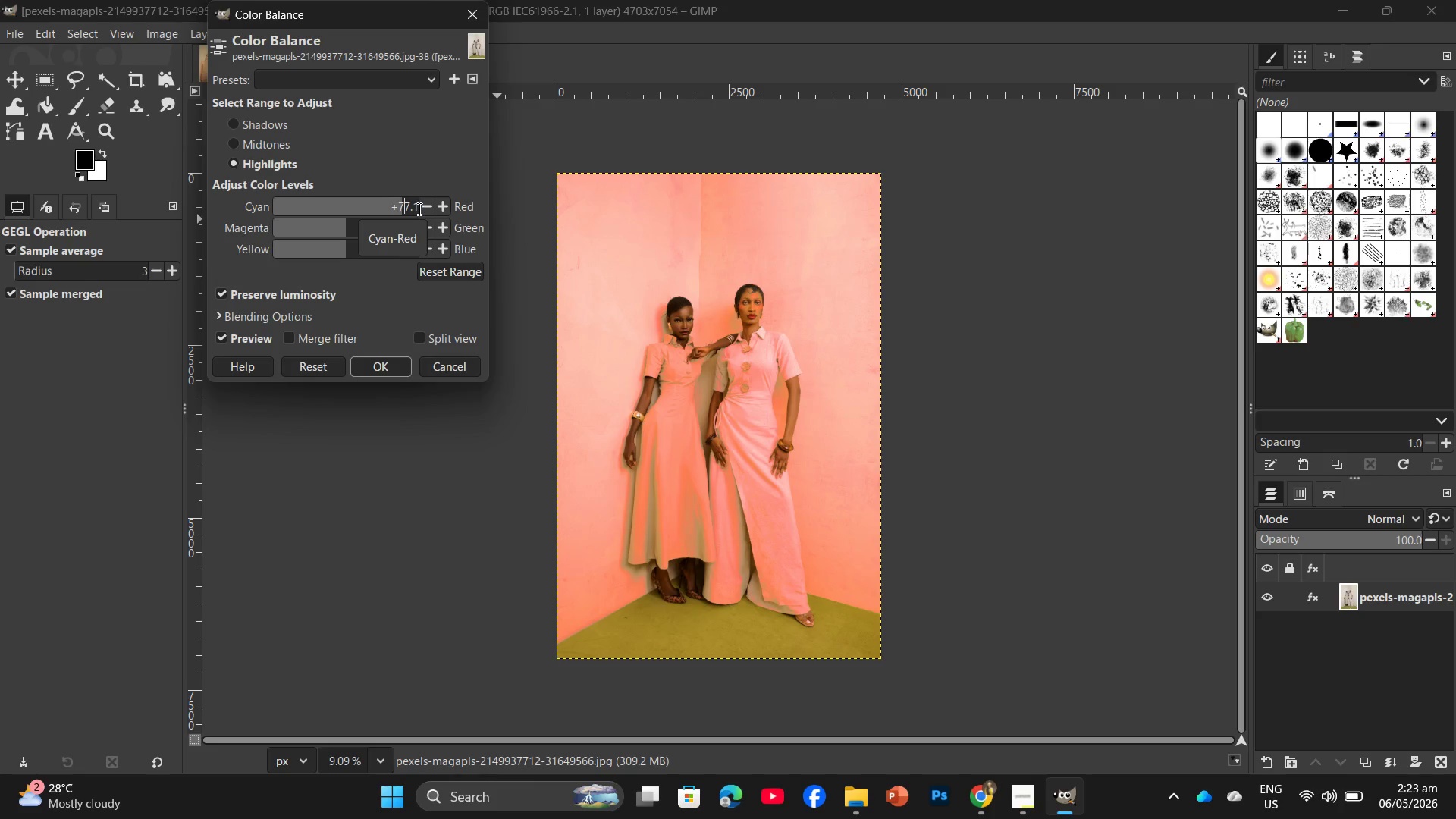 
key(ArrowRight)
 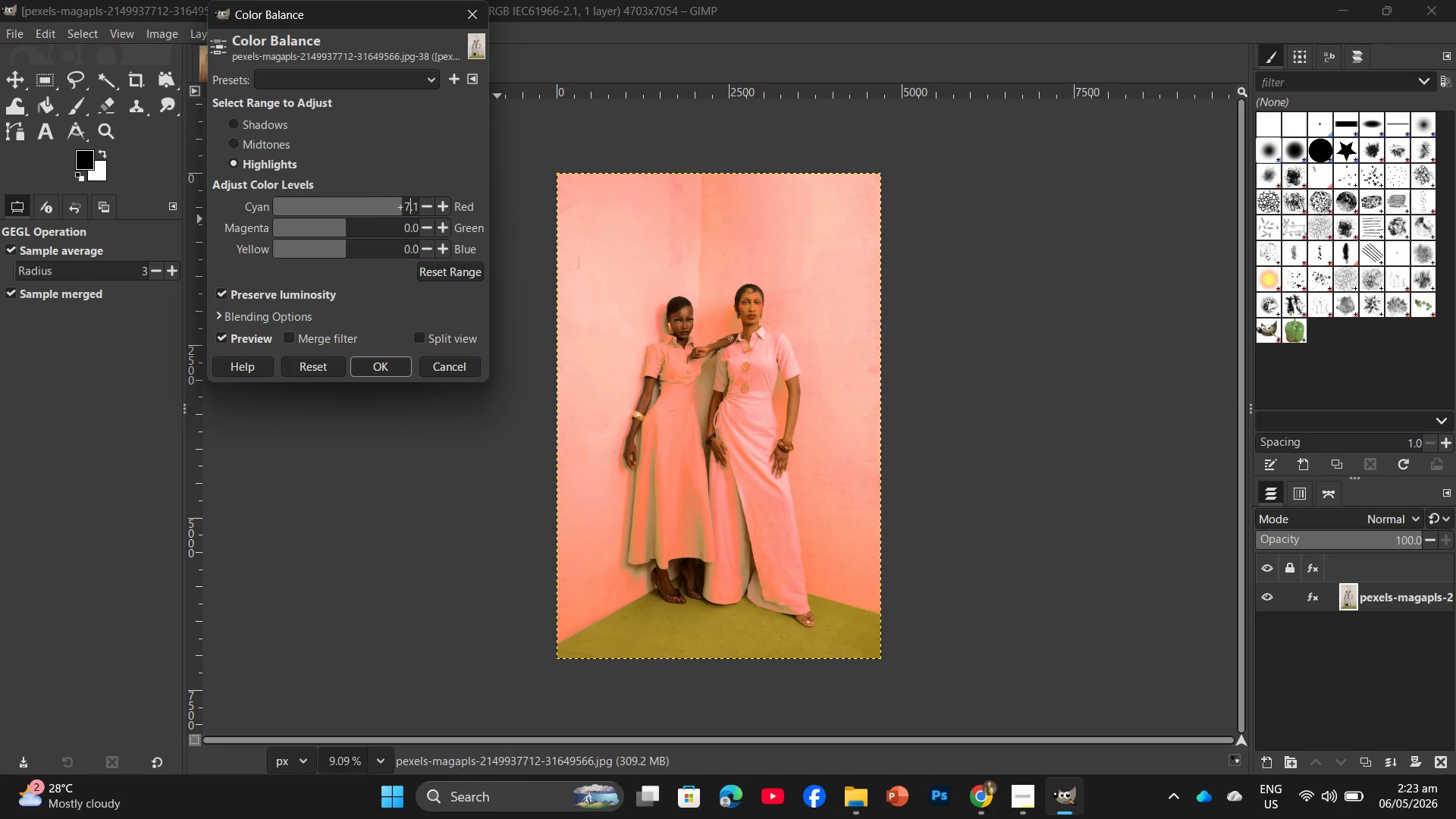 
key(Backspace)
 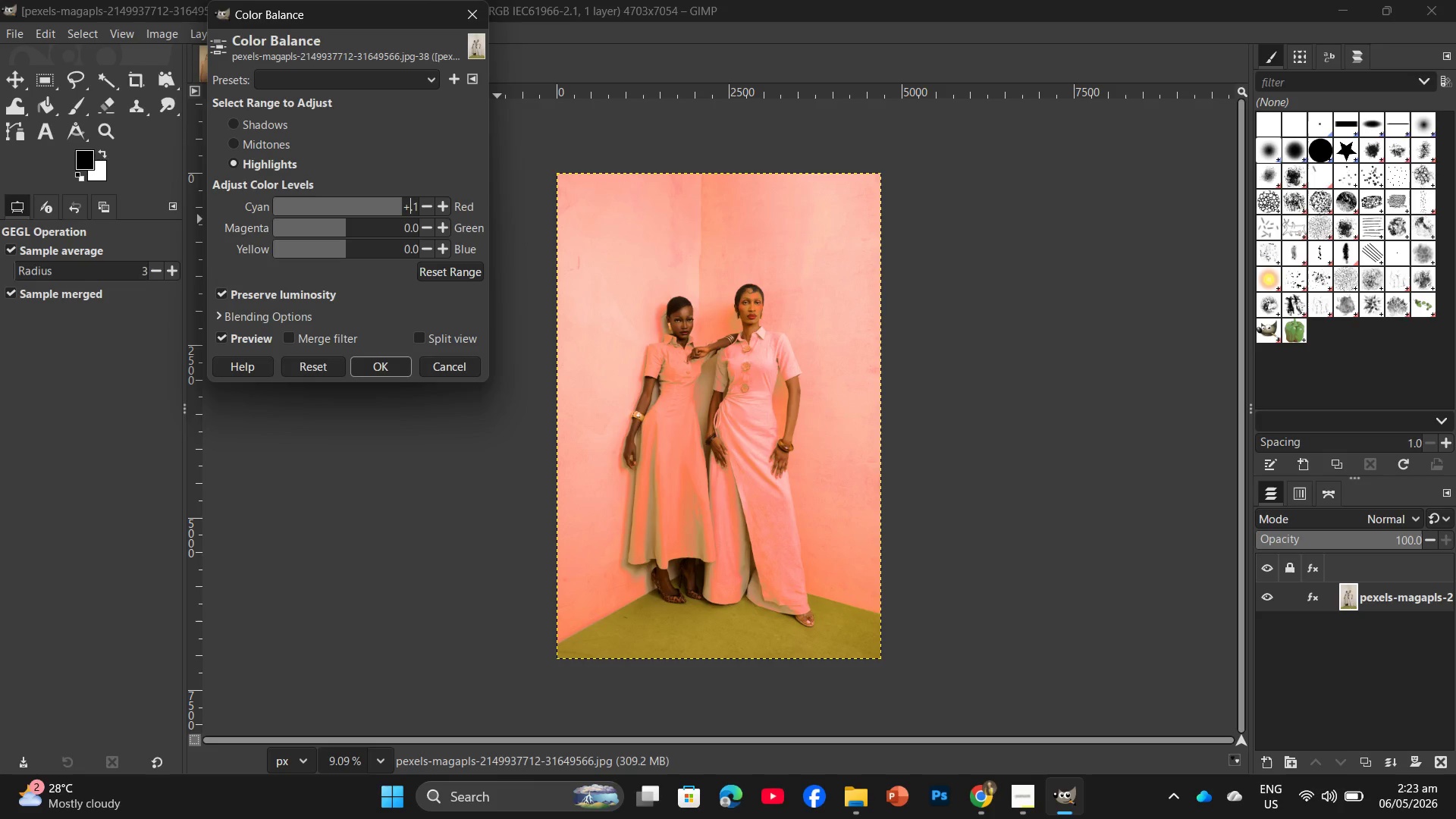 
key(Backspace)
 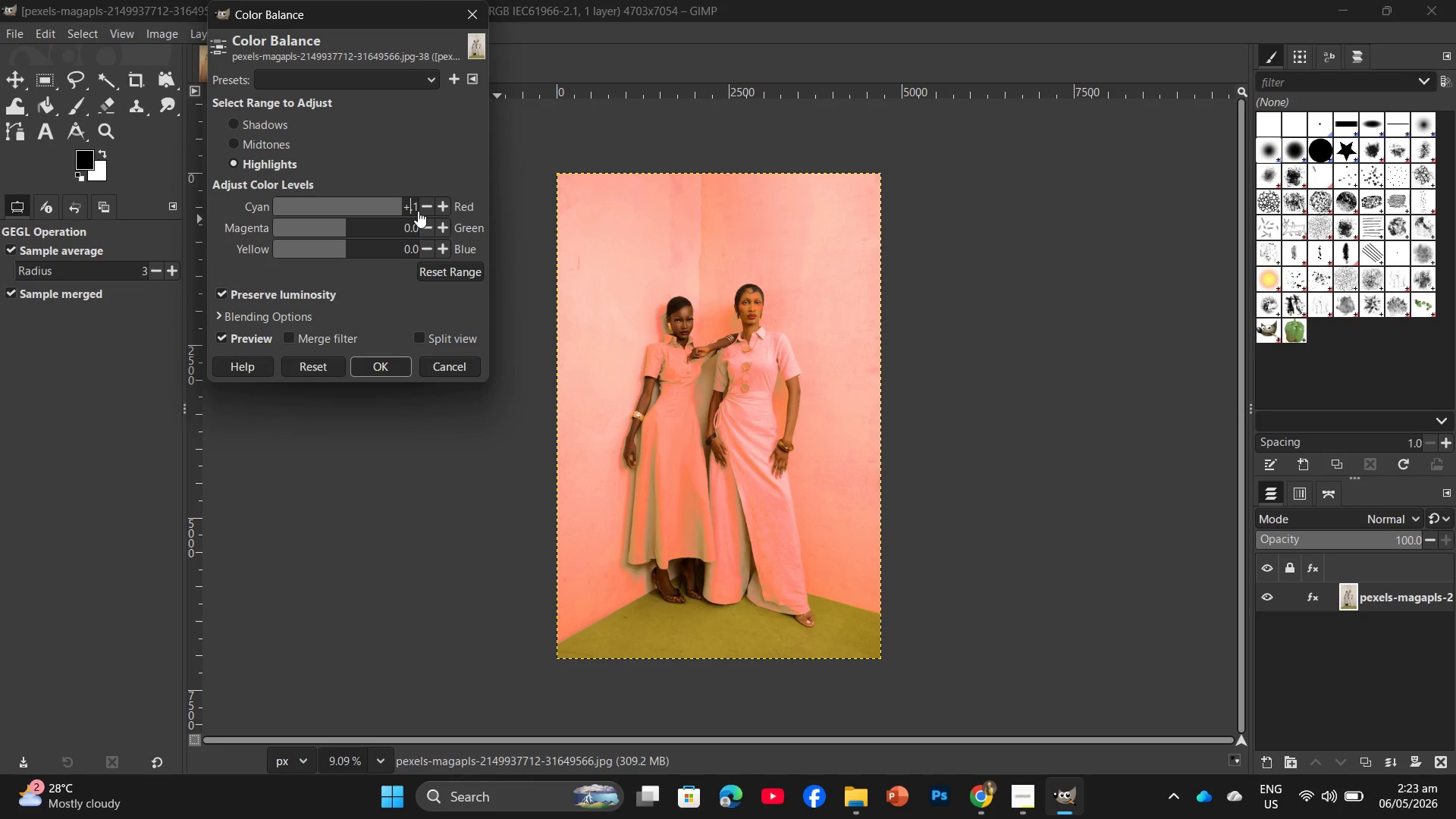 
key(Numpad2)
 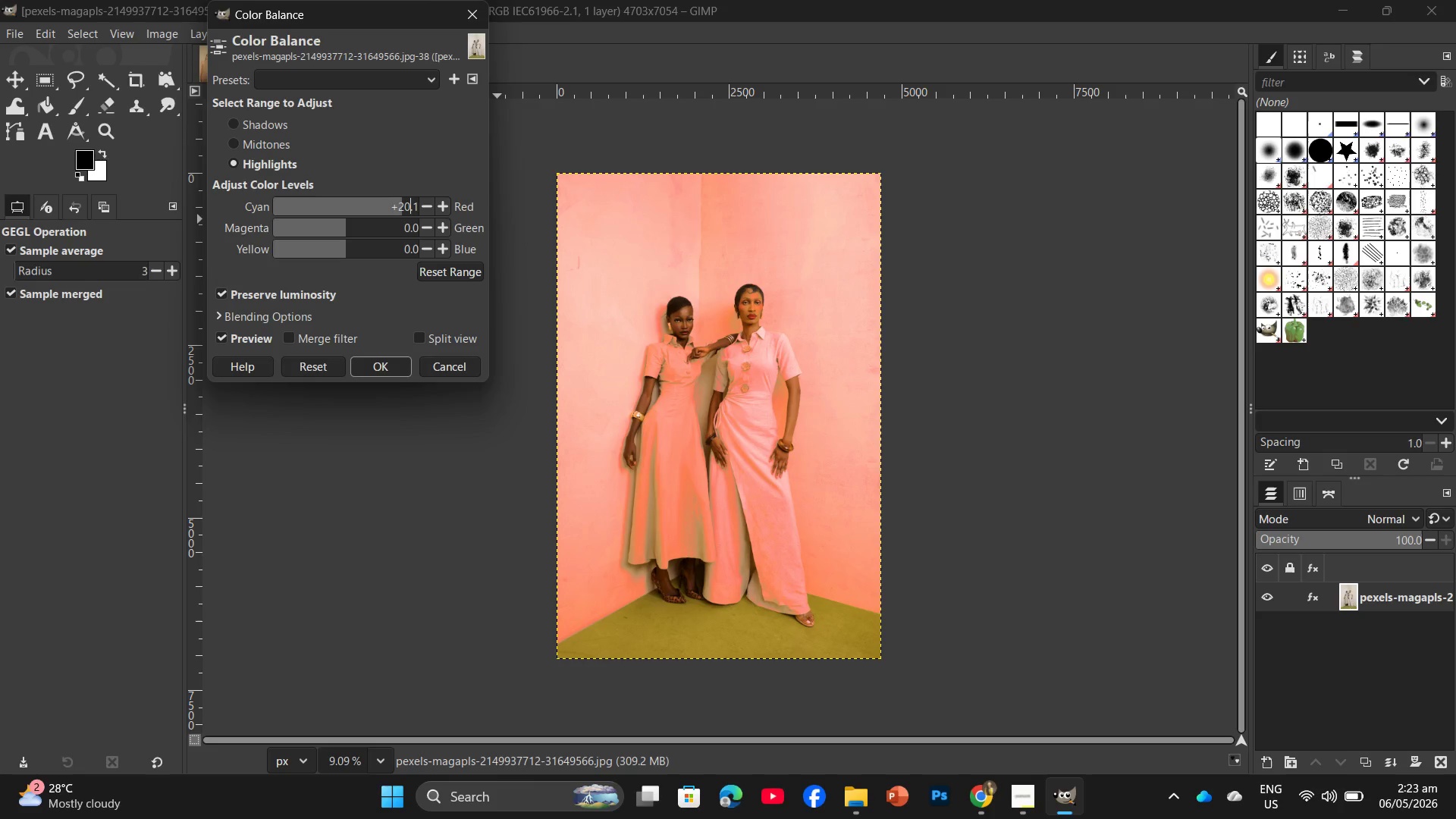 
key(Numpad0)
 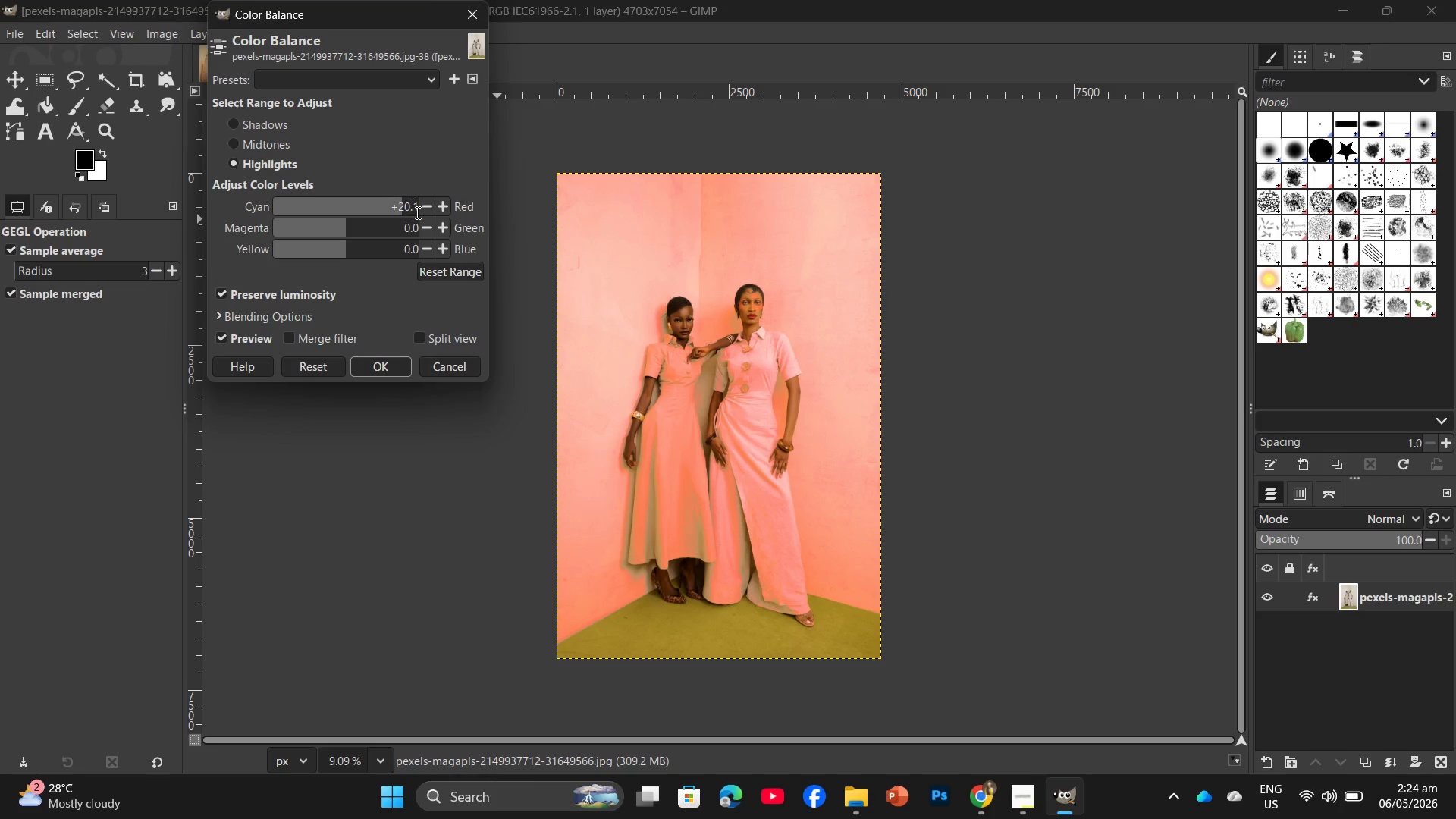 
key(ArrowRight)
 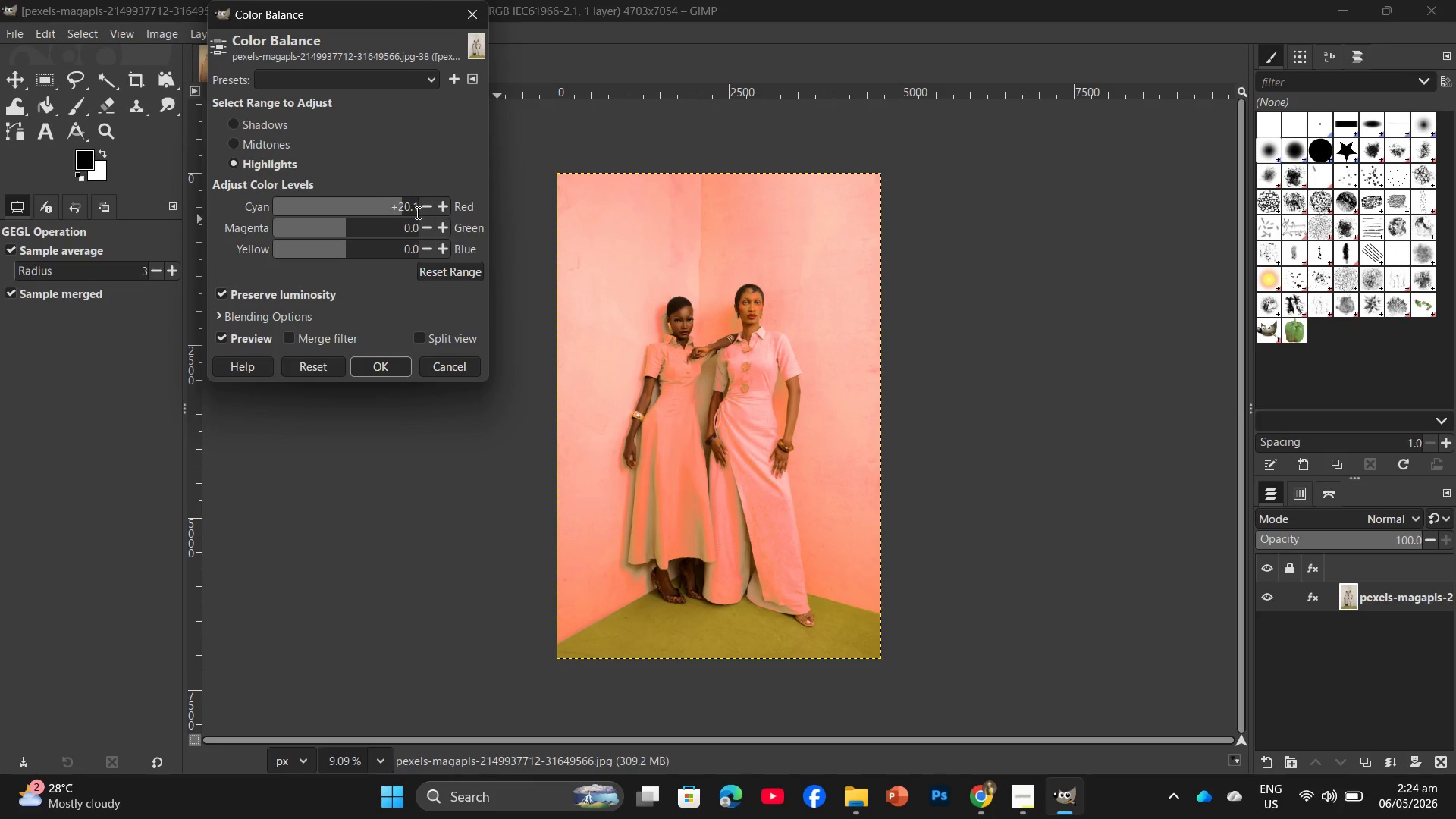 
key(ArrowRight)
 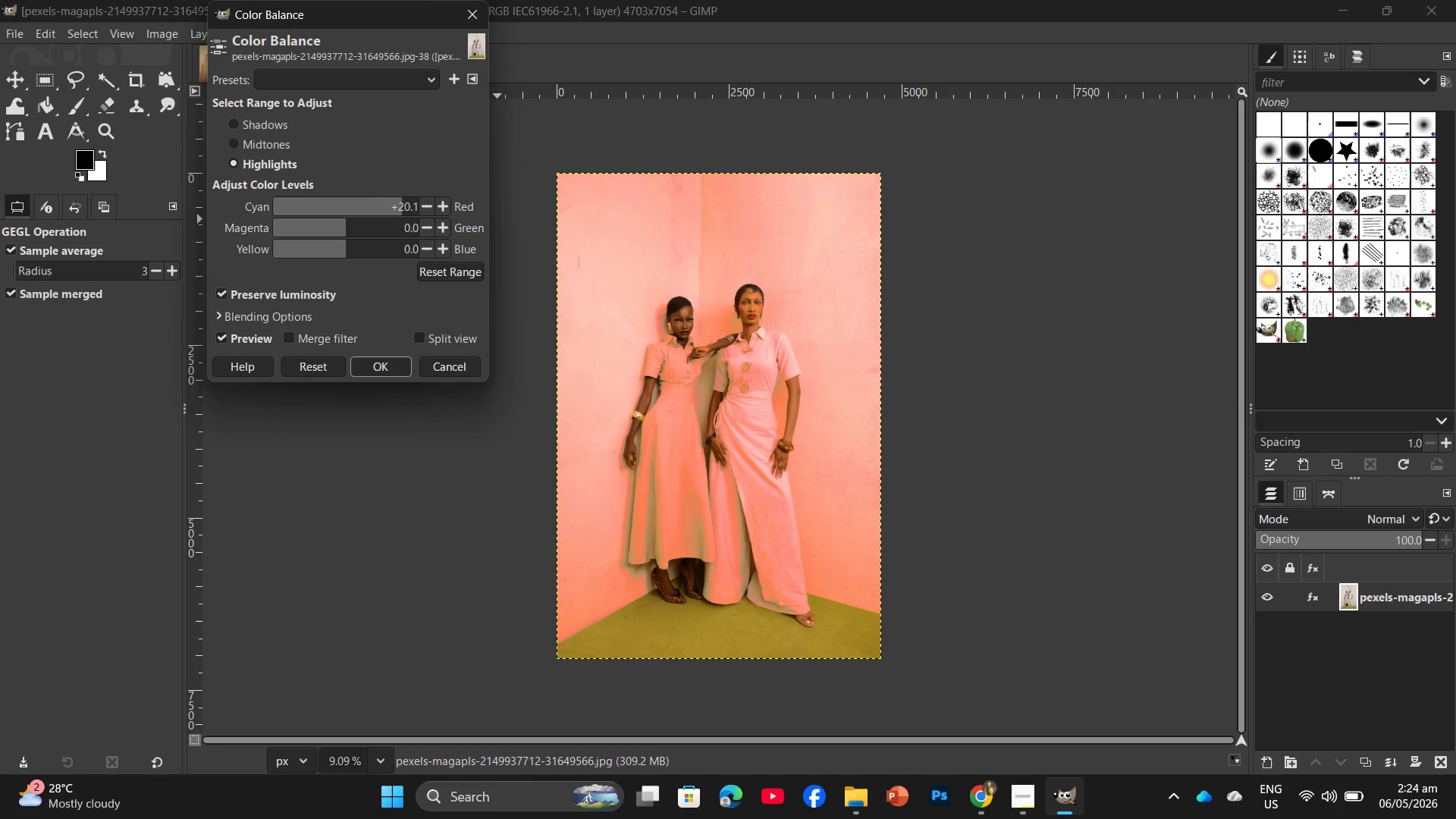 
key(Backspace)
 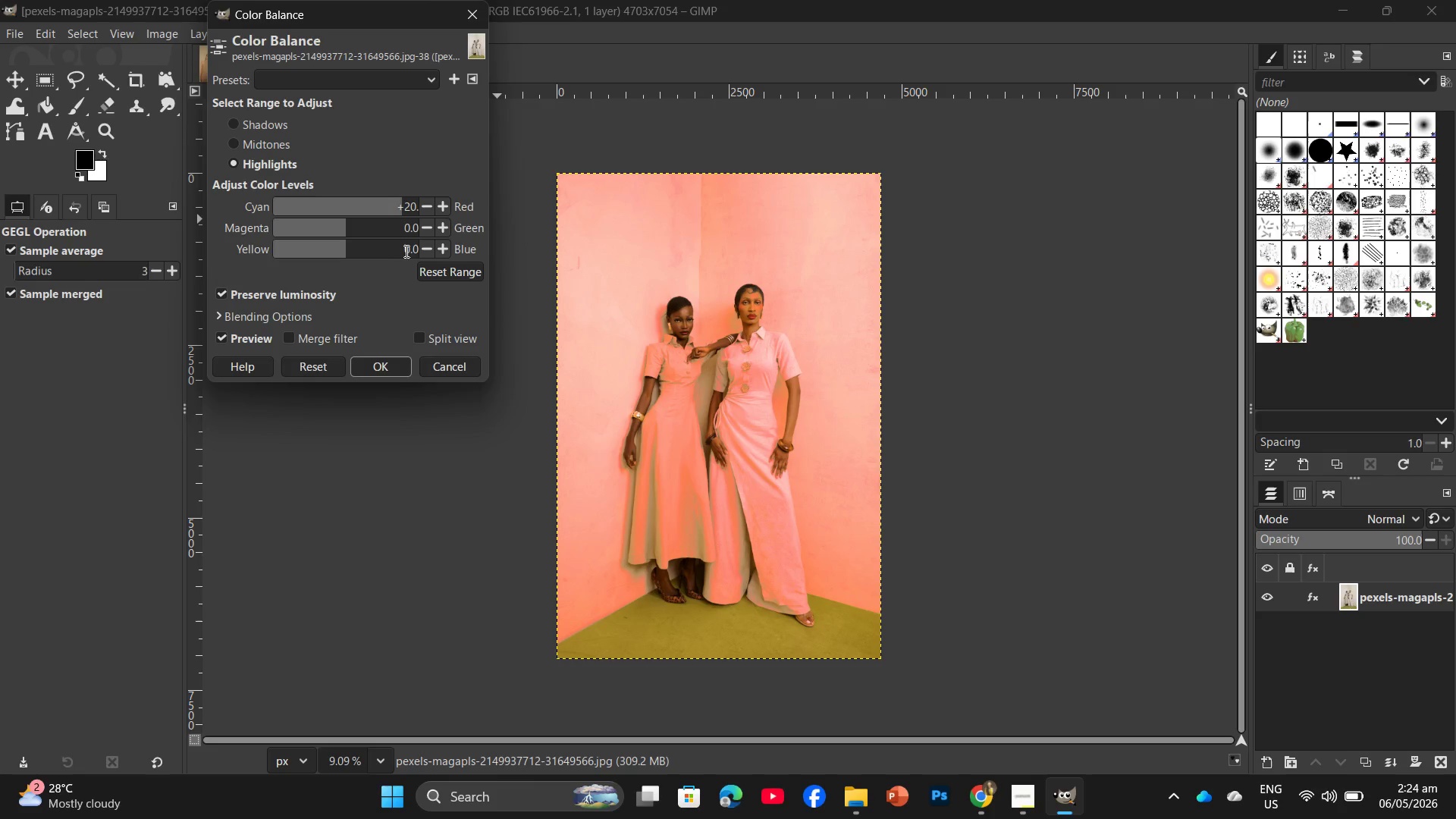 
left_click([406, 251])
 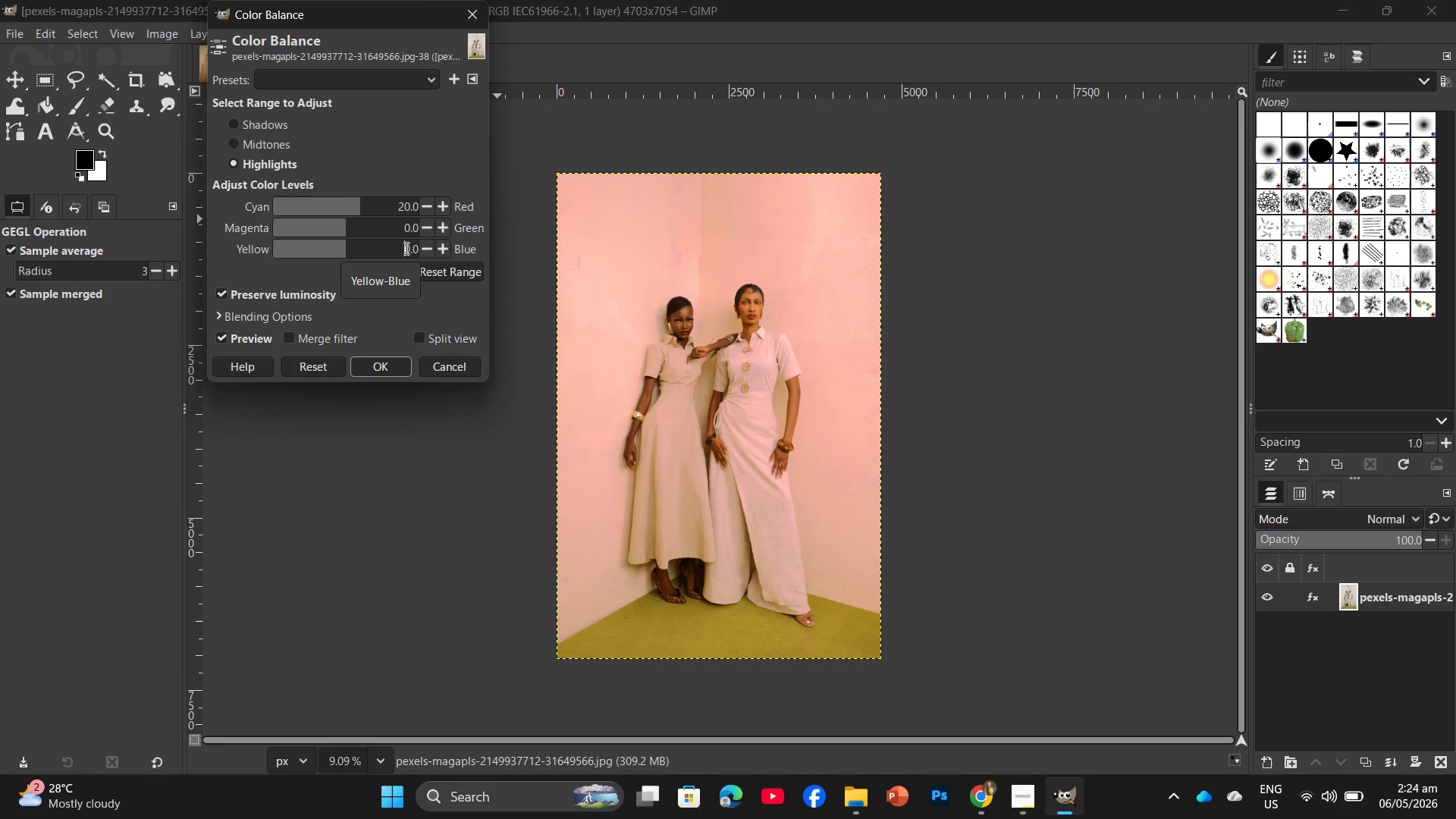 
key(Minus)
 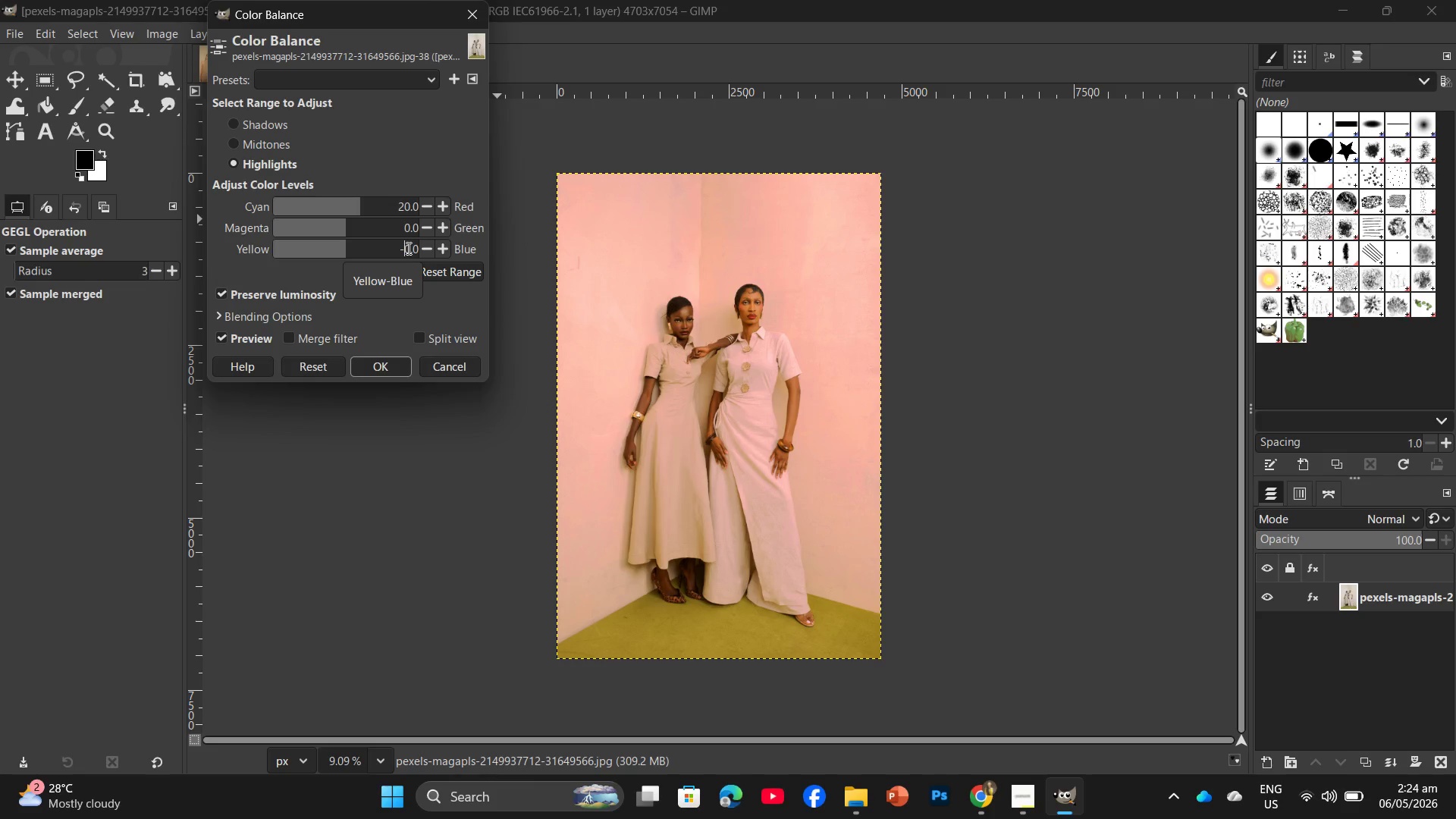 
key(Numpad3)
 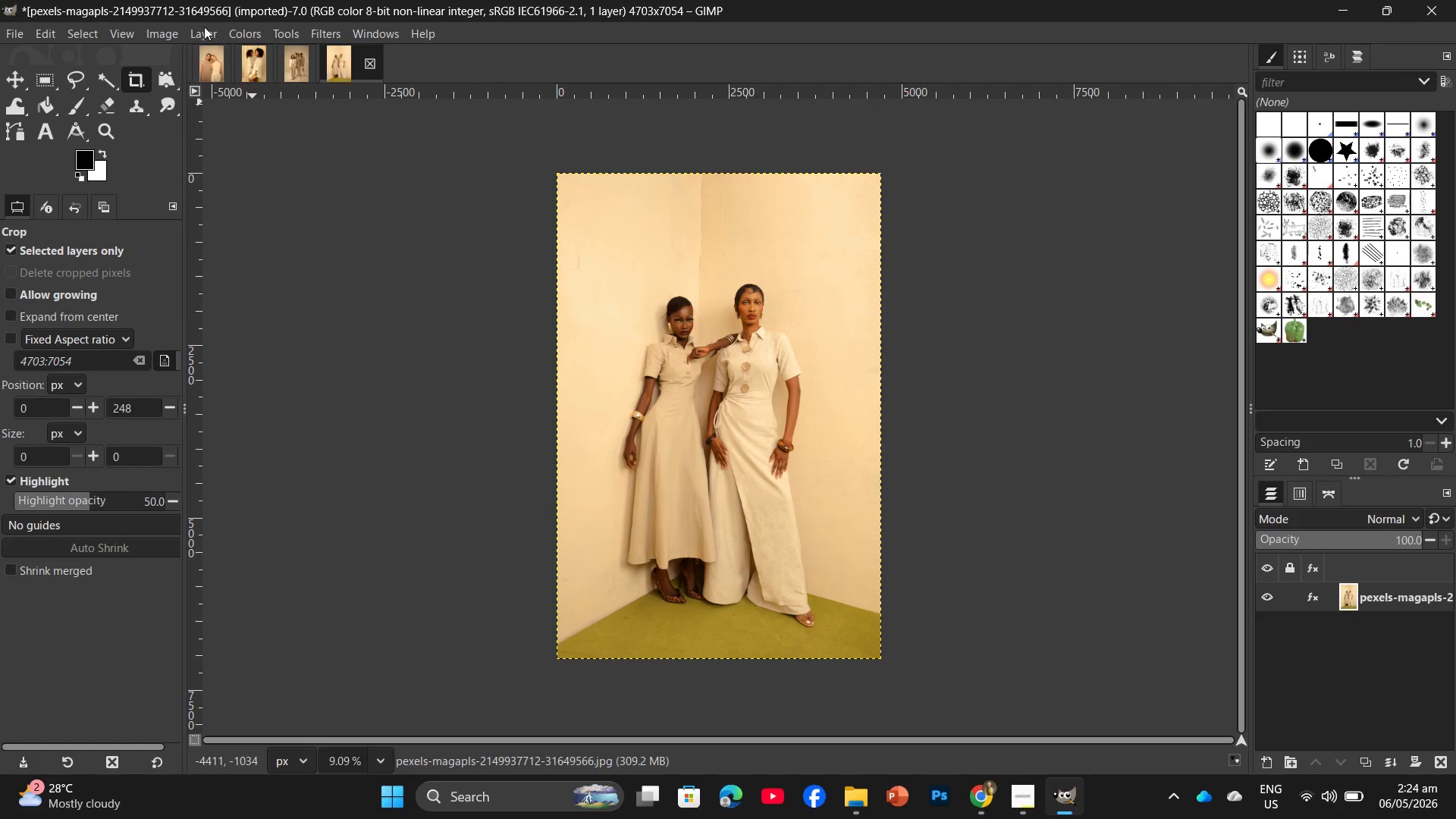 
left_click([259, 33])
 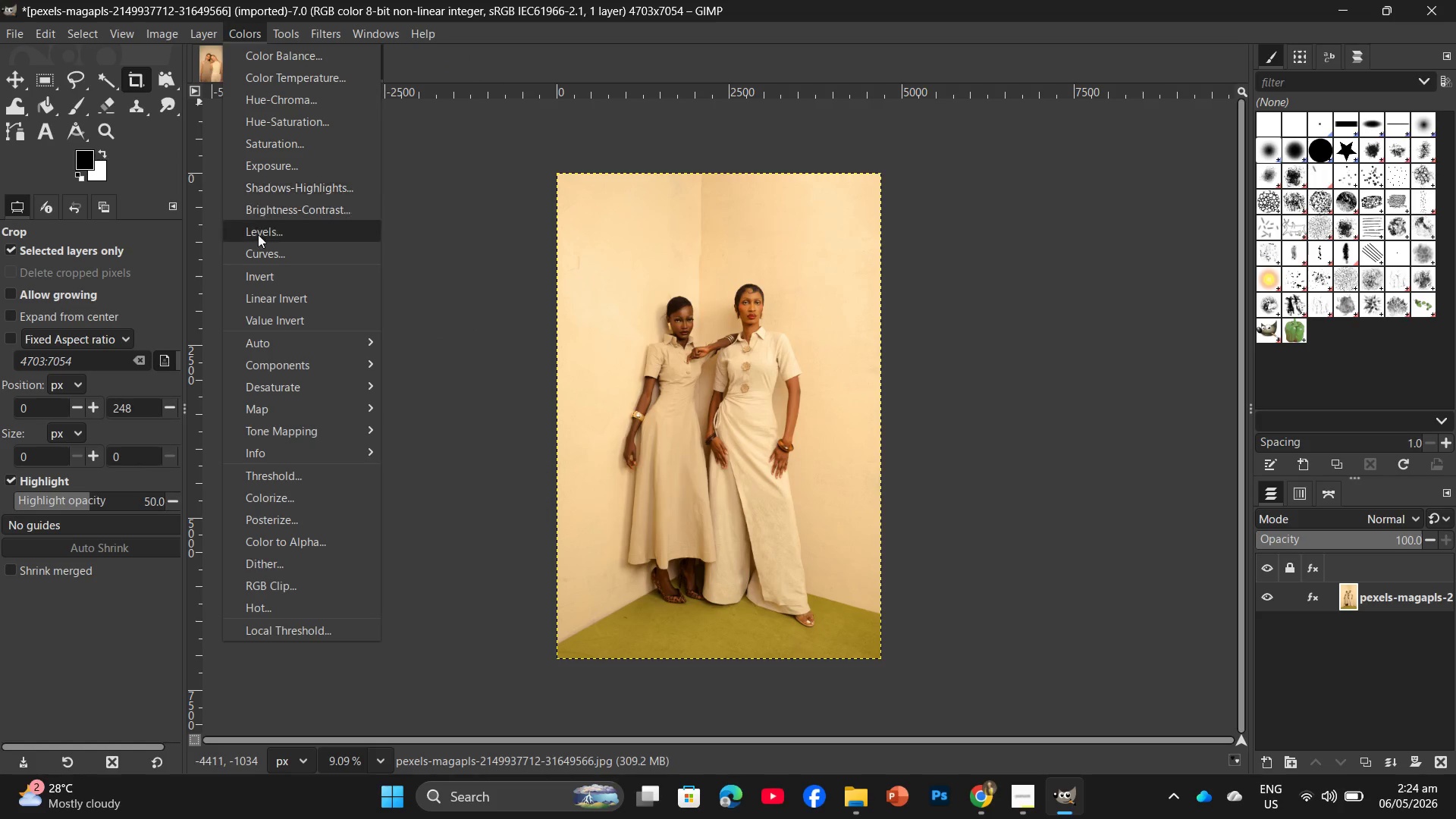 
left_click([256, 250])
 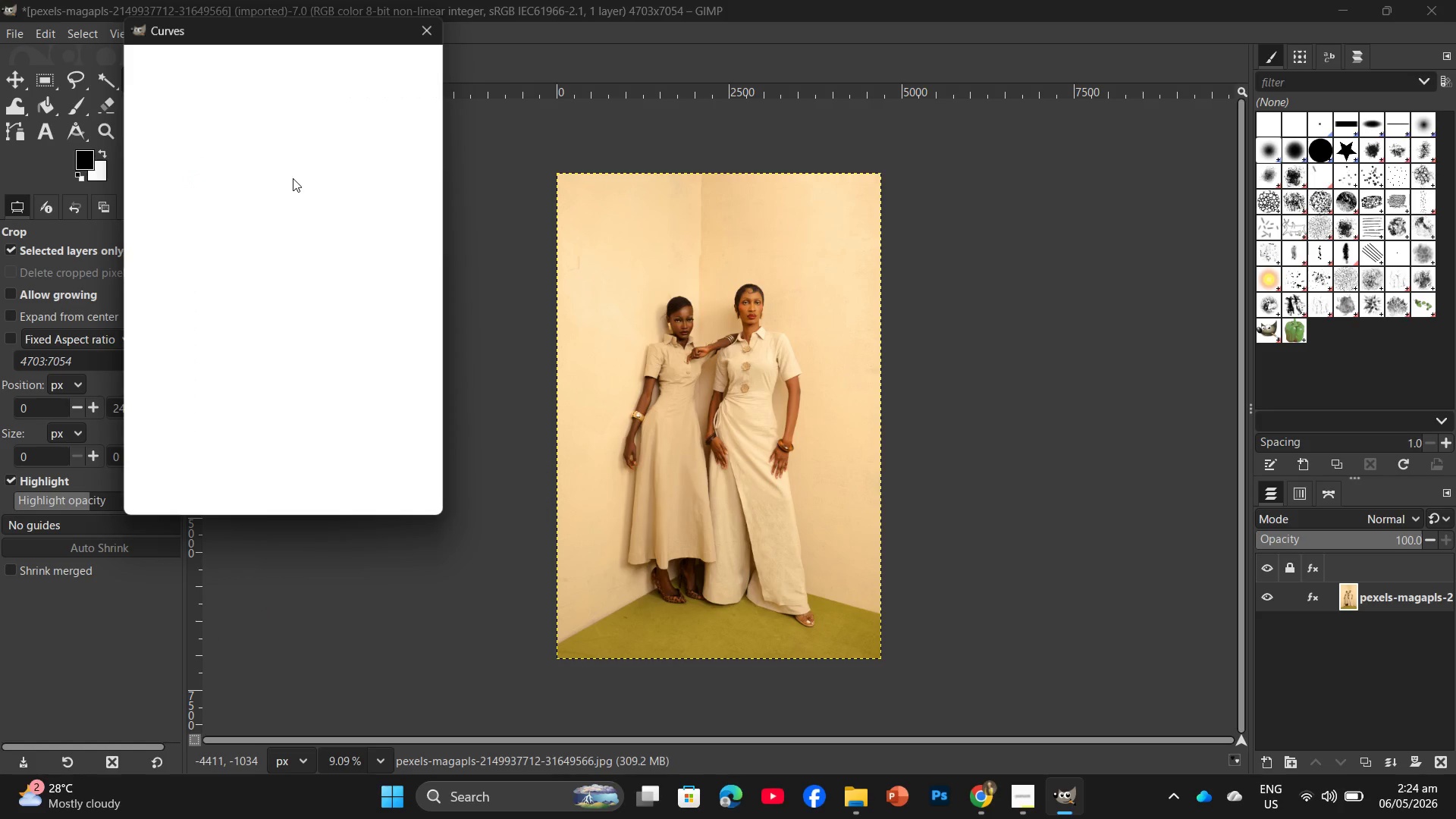 
left_click([296, 265])
 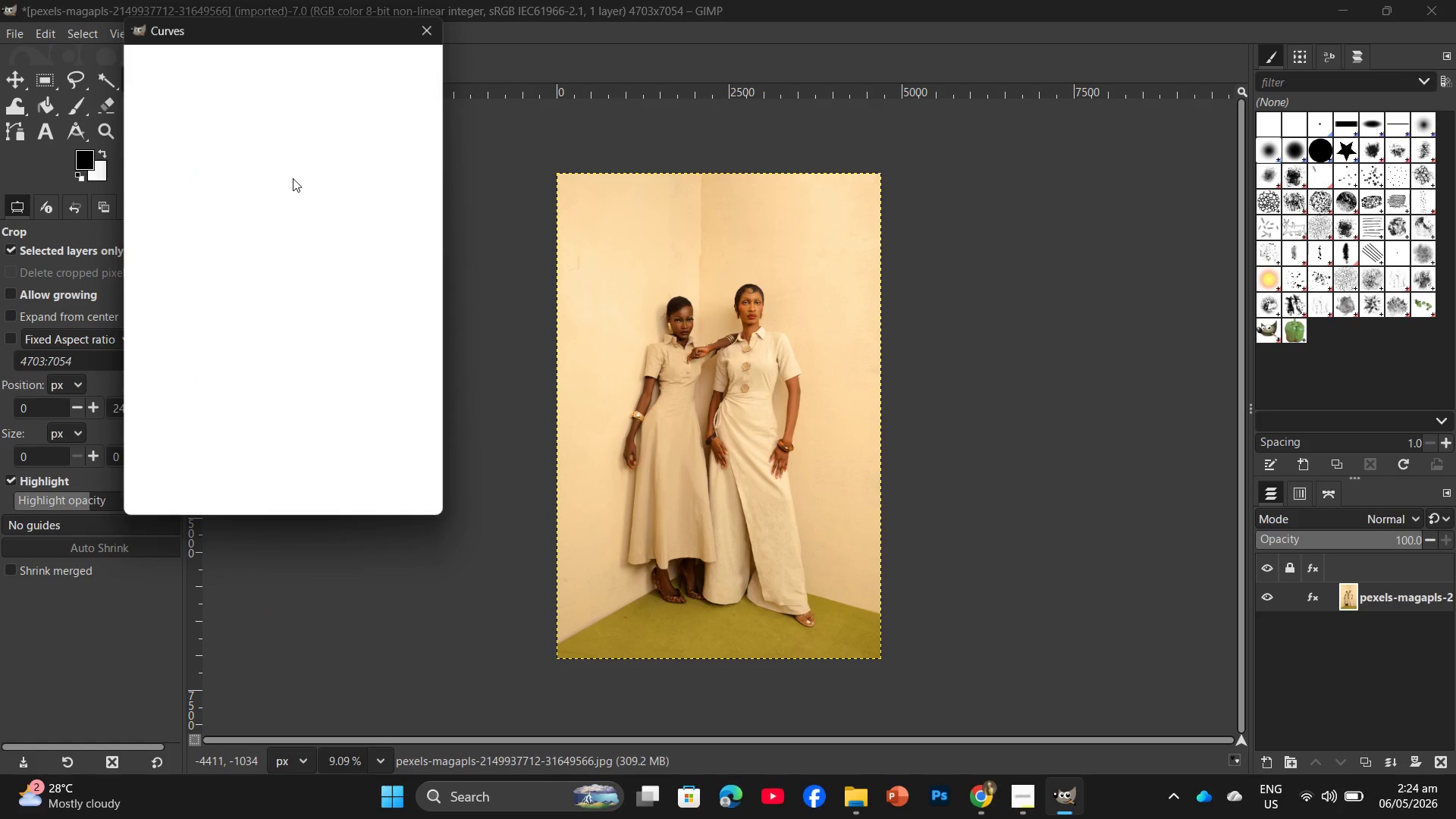 
double_click([213, 401])
 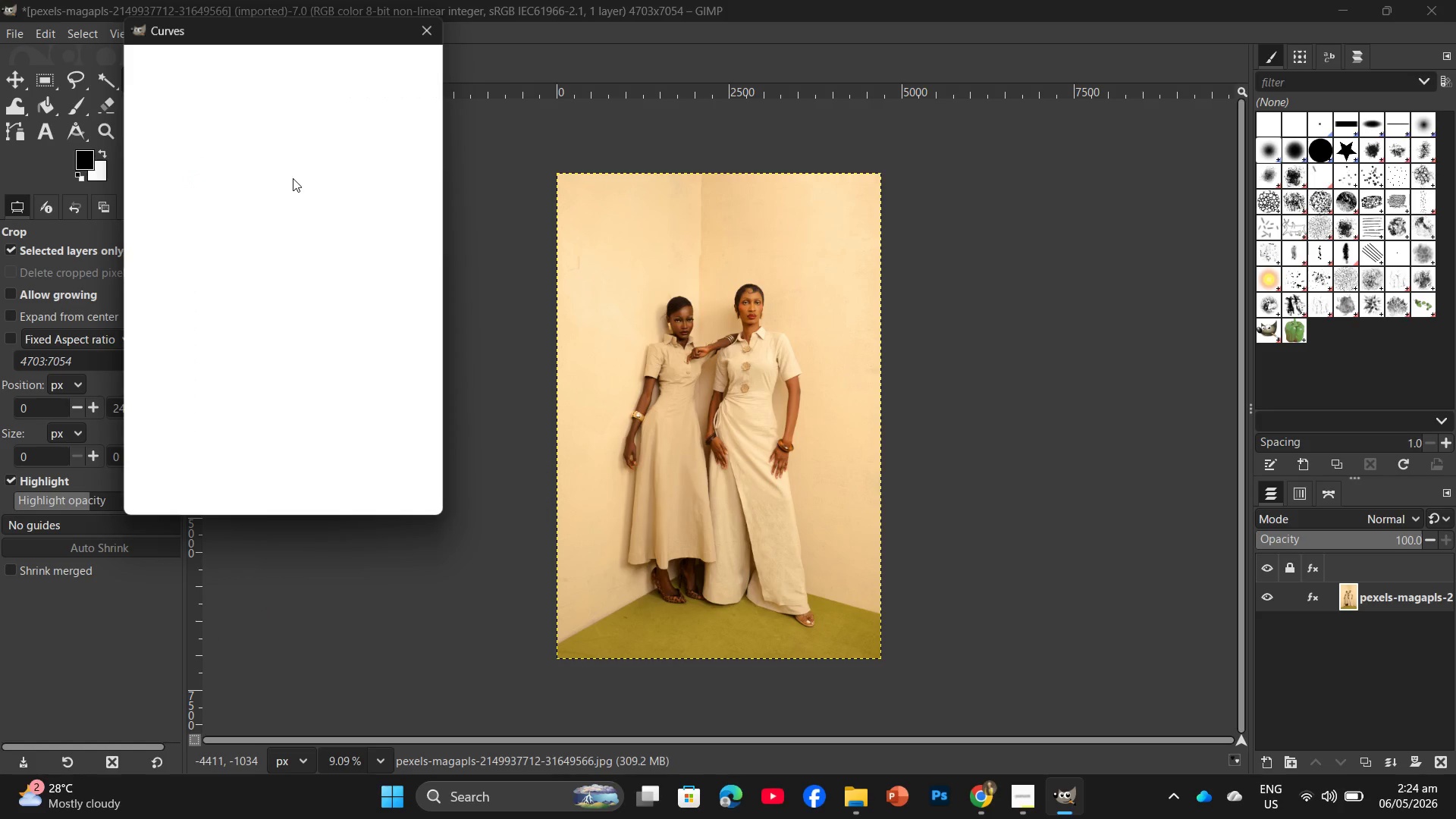 
triple_click([213, 401])
 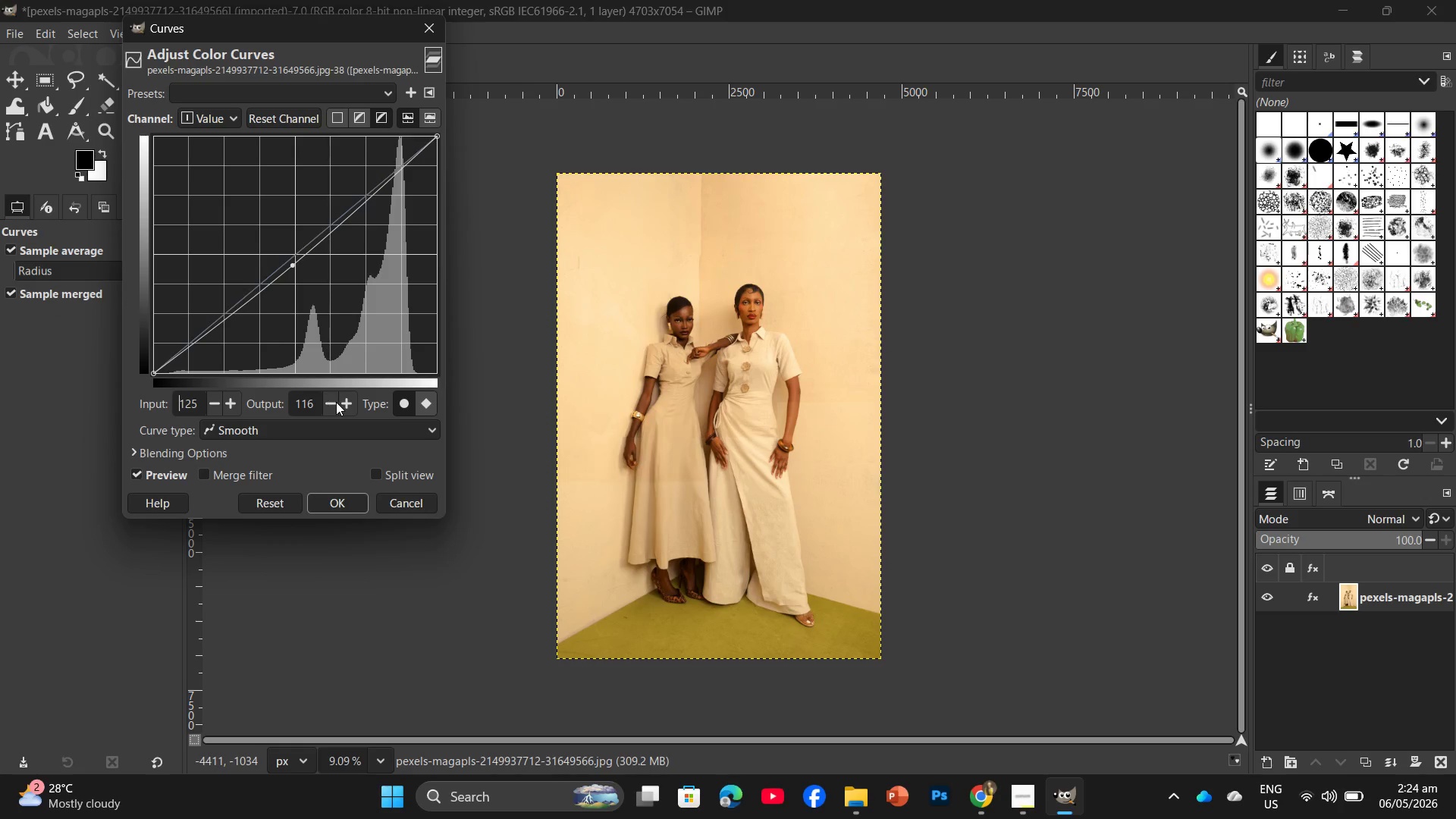 
double_click([336, 402])
 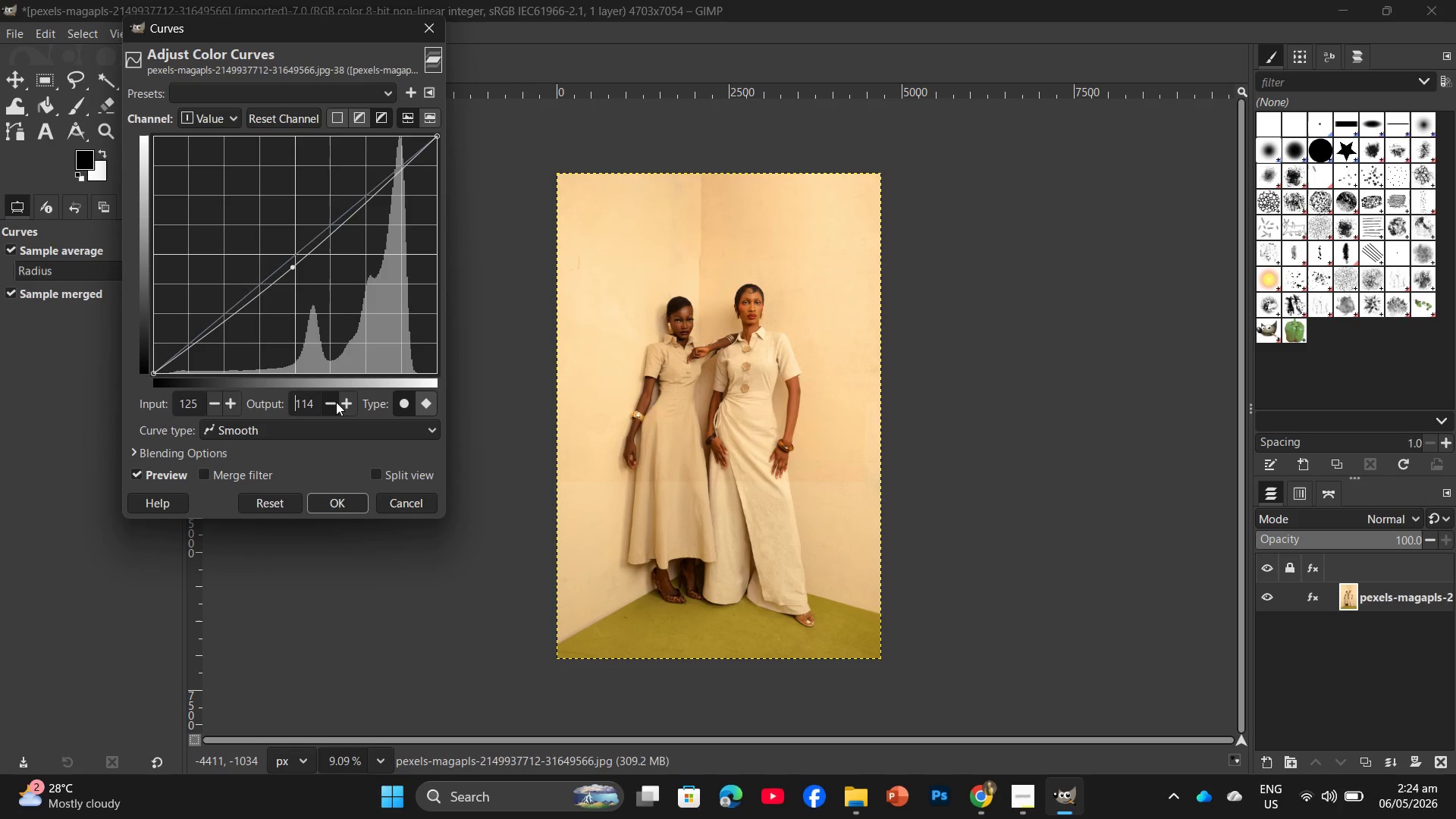 
double_click([336, 402])
 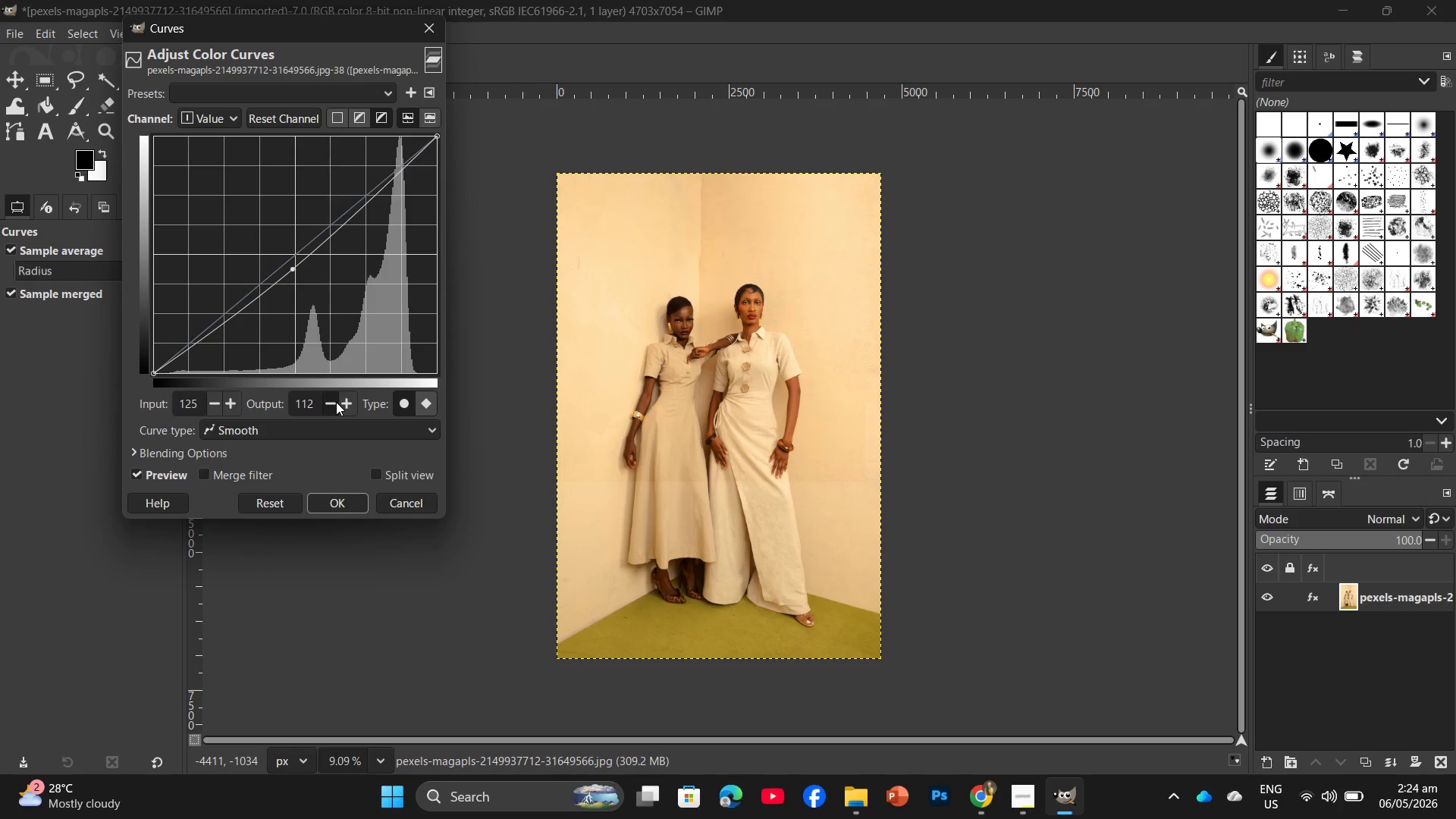 
triple_click([336, 402])
 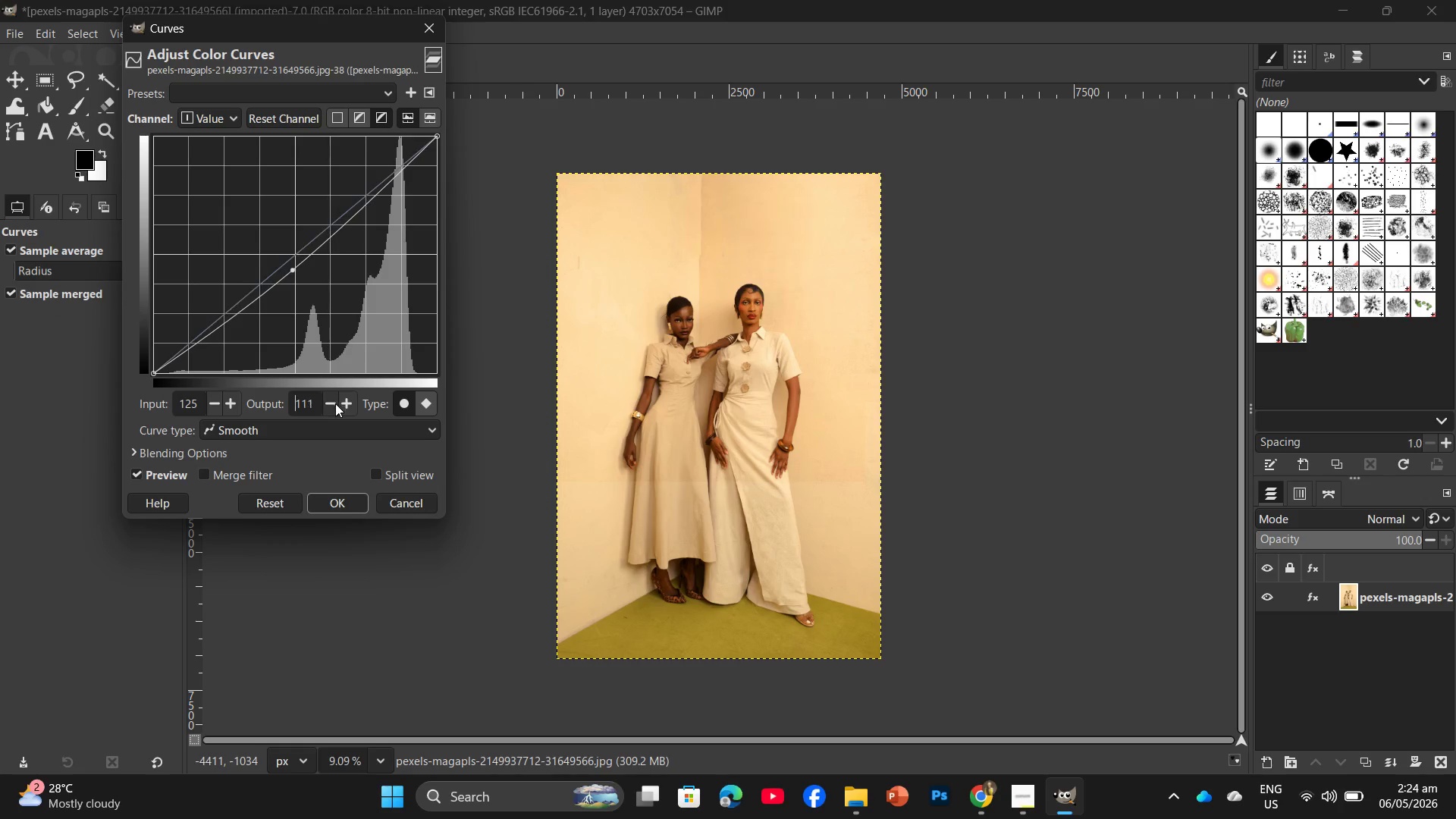 
triple_click([335, 403])
 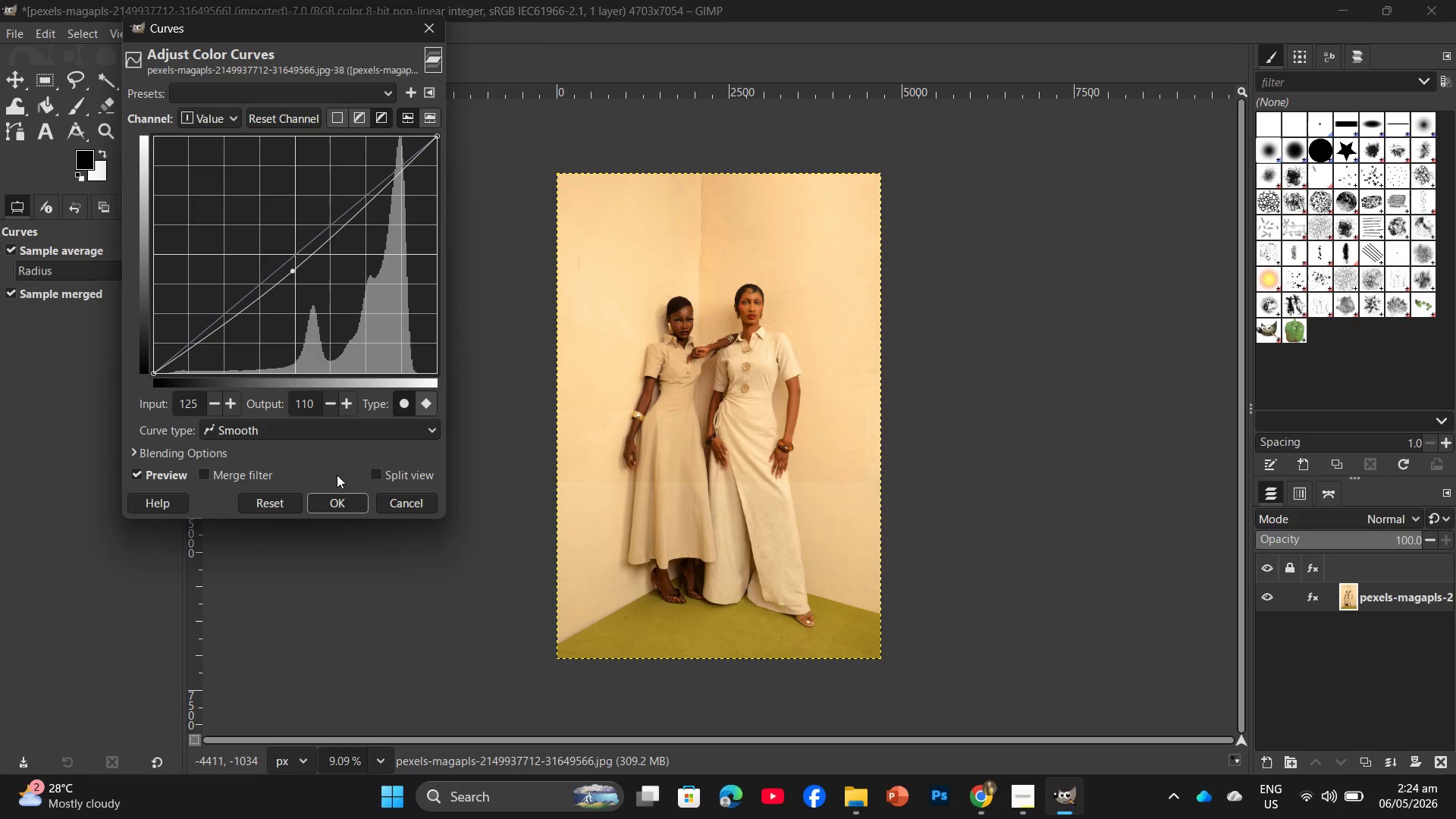 
left_click([337, 498])
 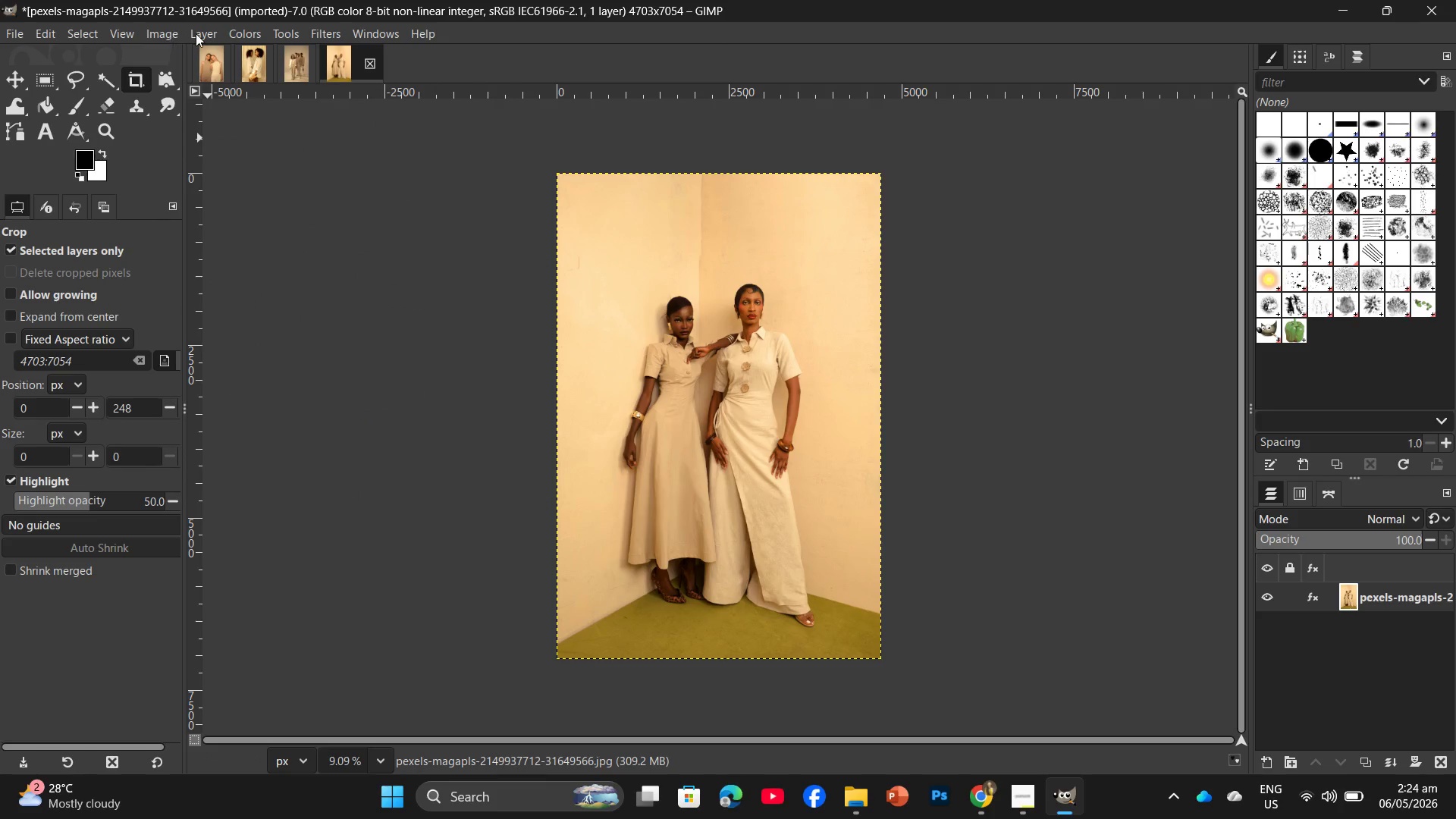 
left_click([160, 27])
 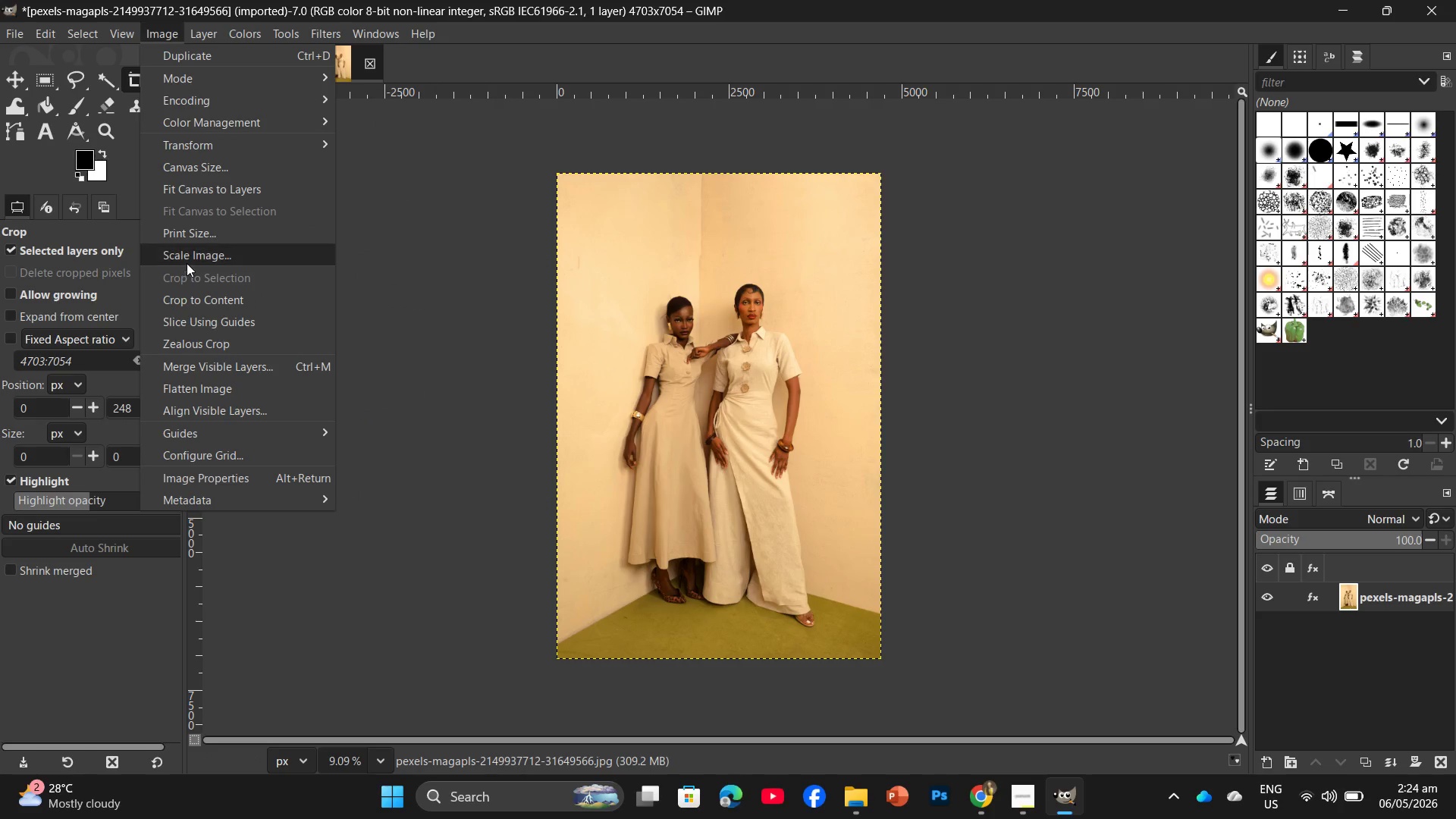 
left_click([187, 263])
 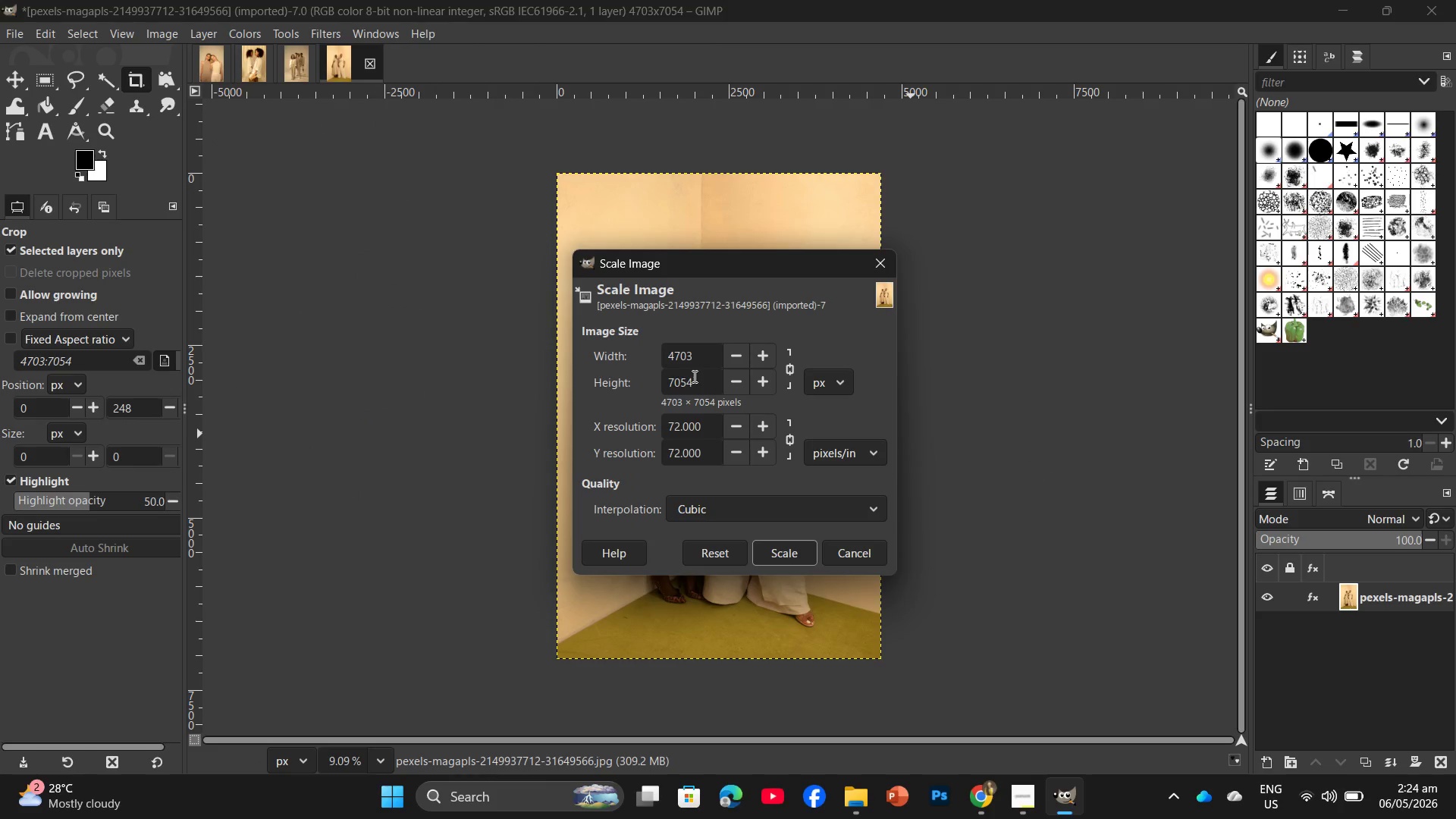 
left_click_drag(start_coordinate=[699, 381], to_coordinate=[623, 388])
 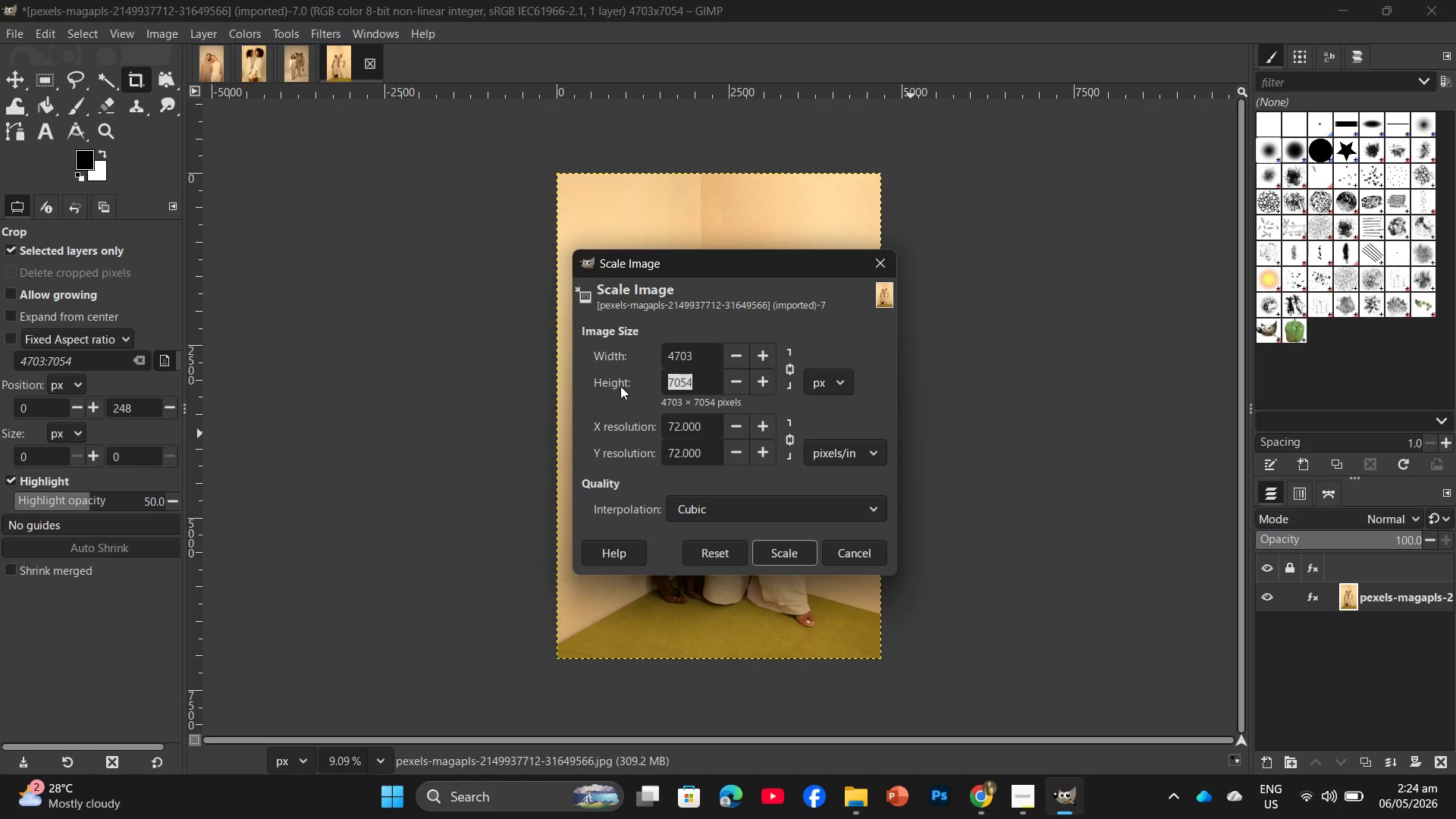 
key(Numpad2)
 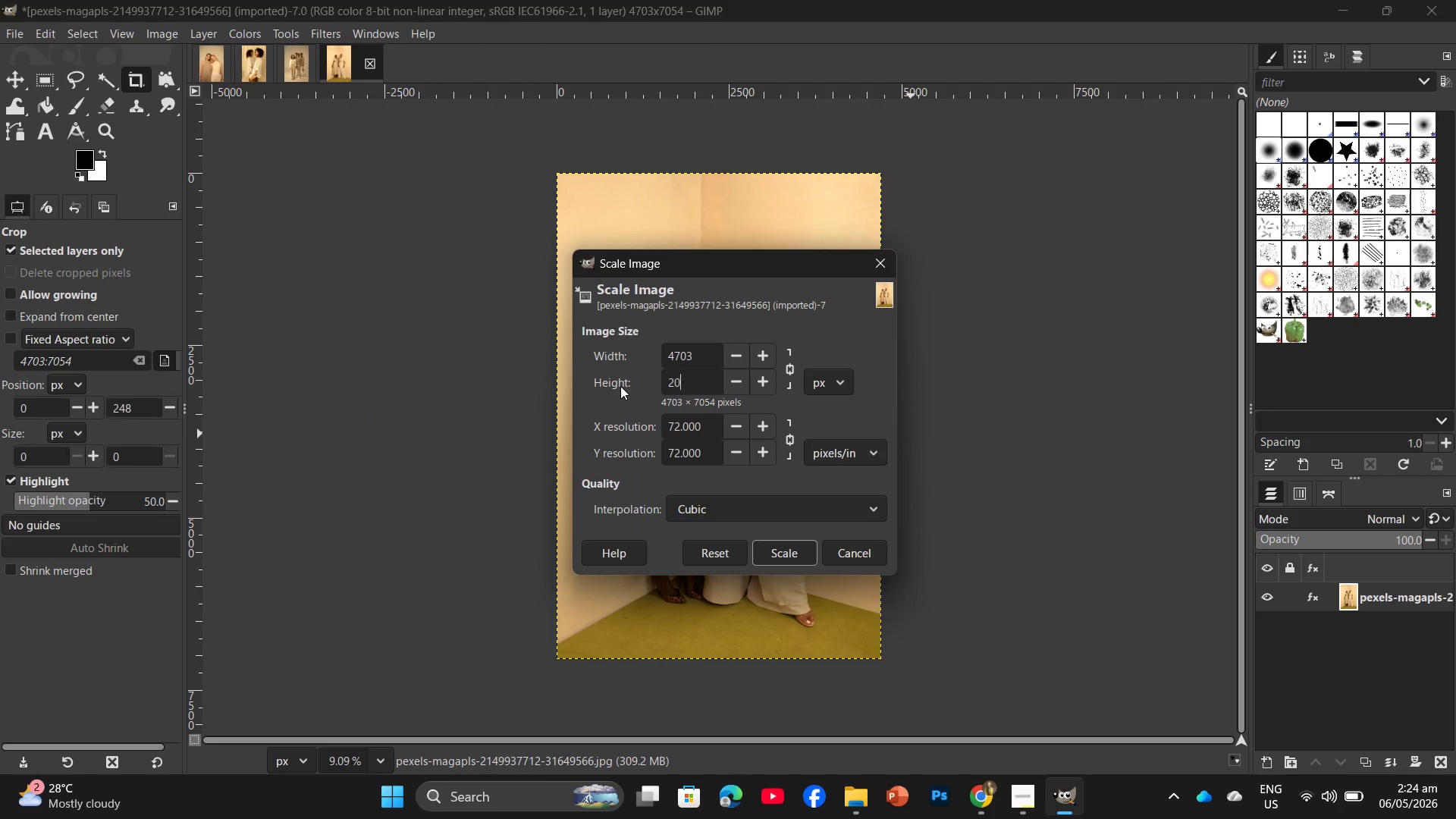 
key(Numpad0)
 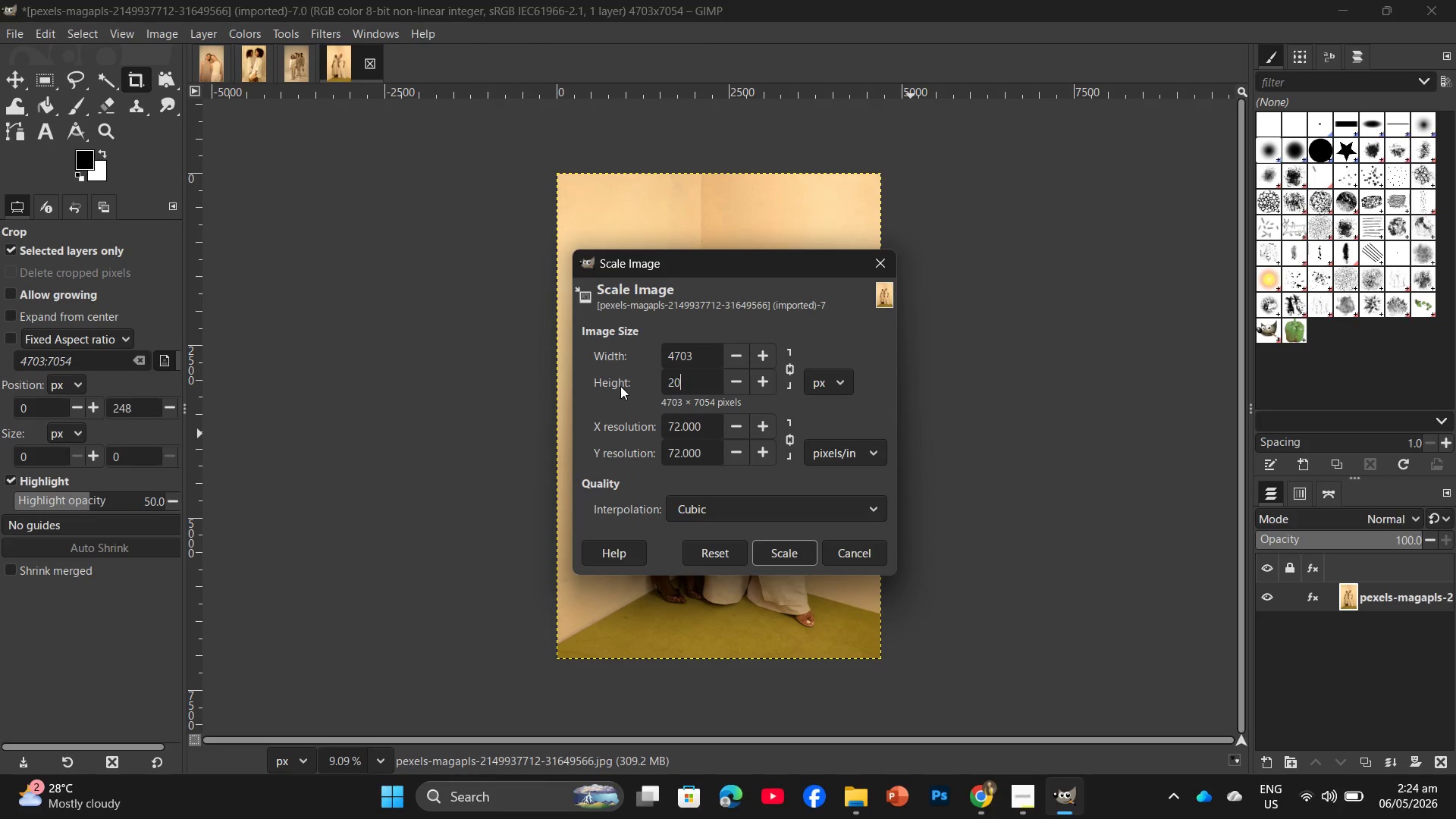 
key(Numpad0)
 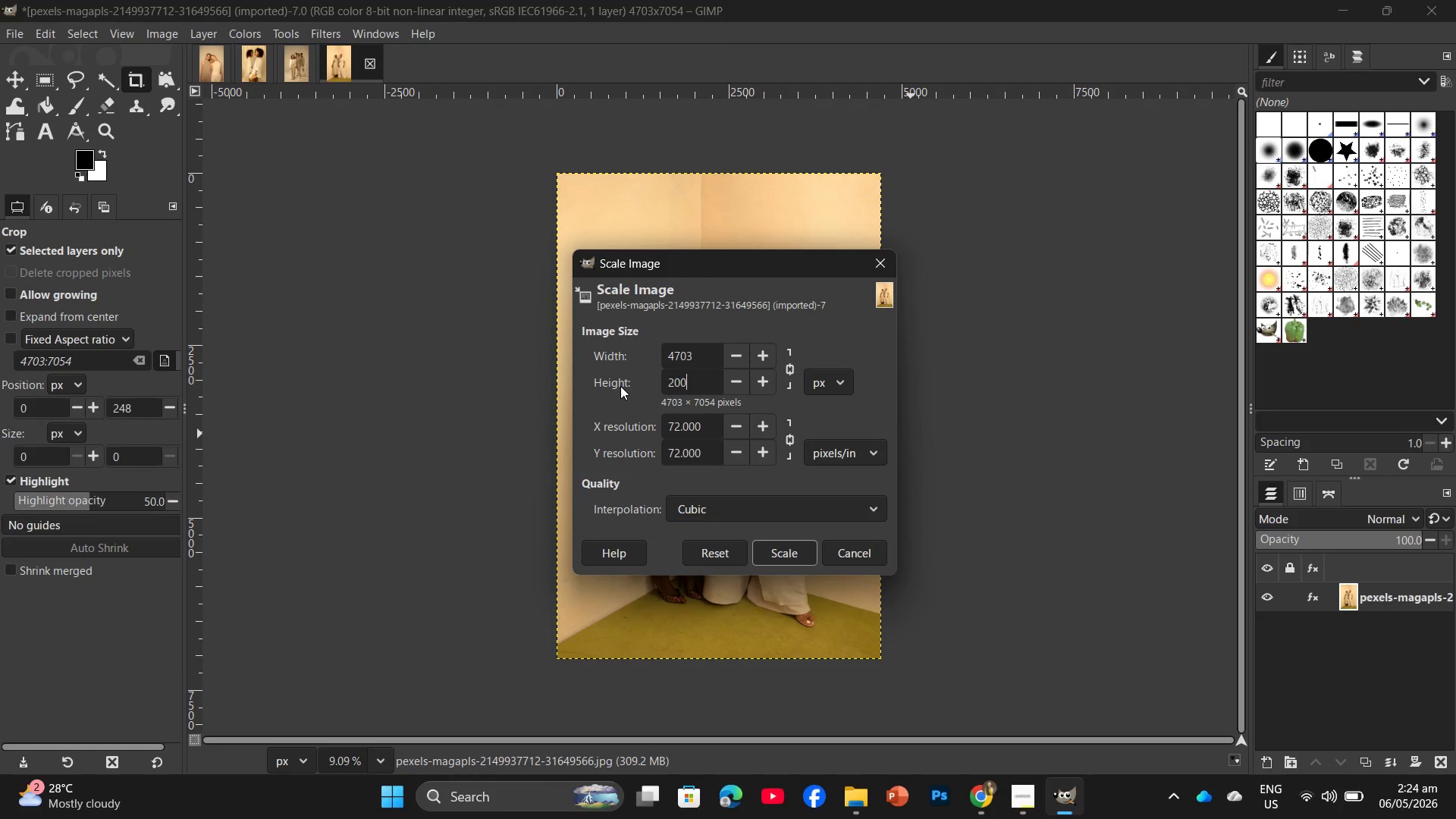 
key(Numpad0)
 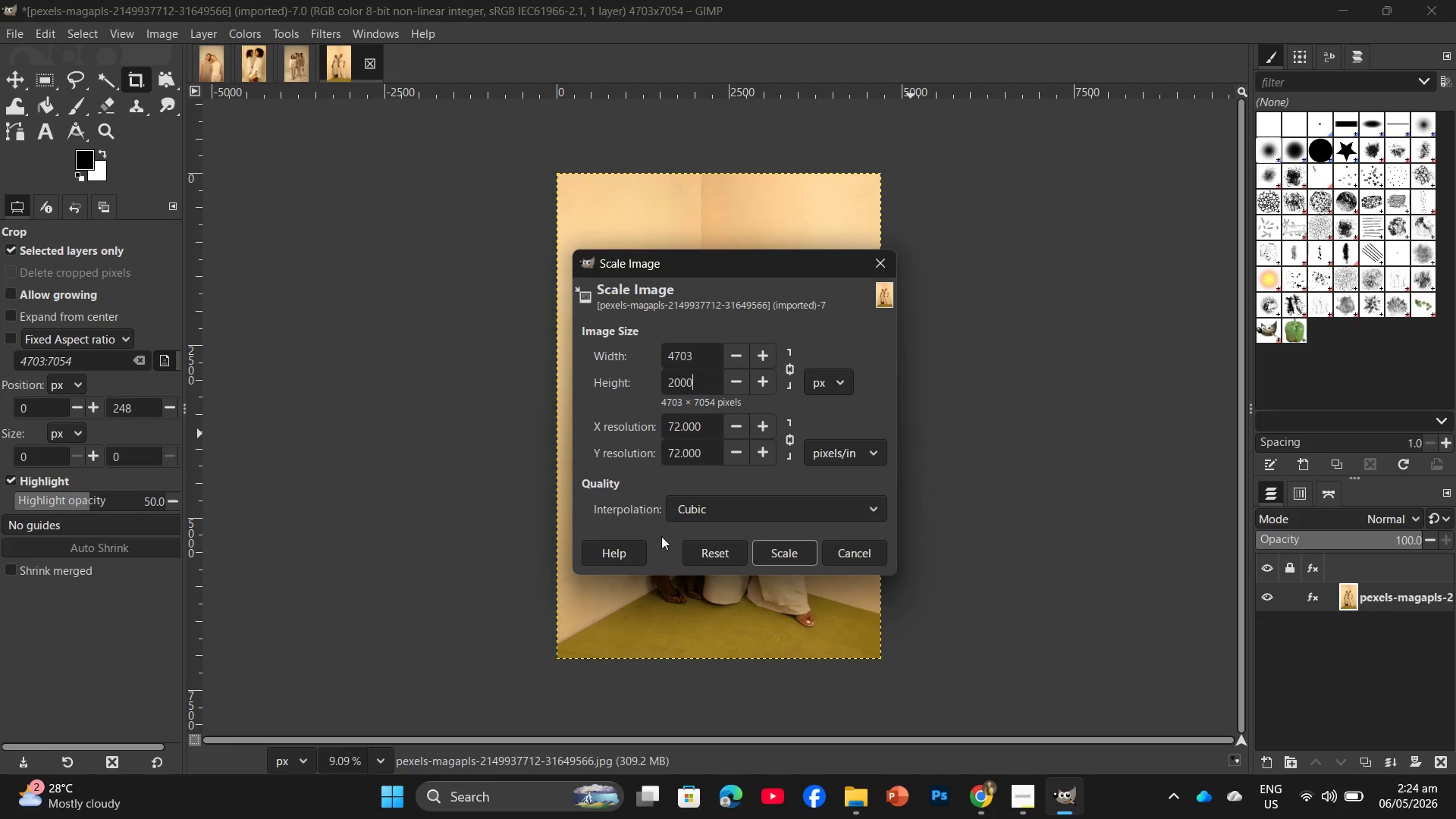 
left_click([789, 554])
 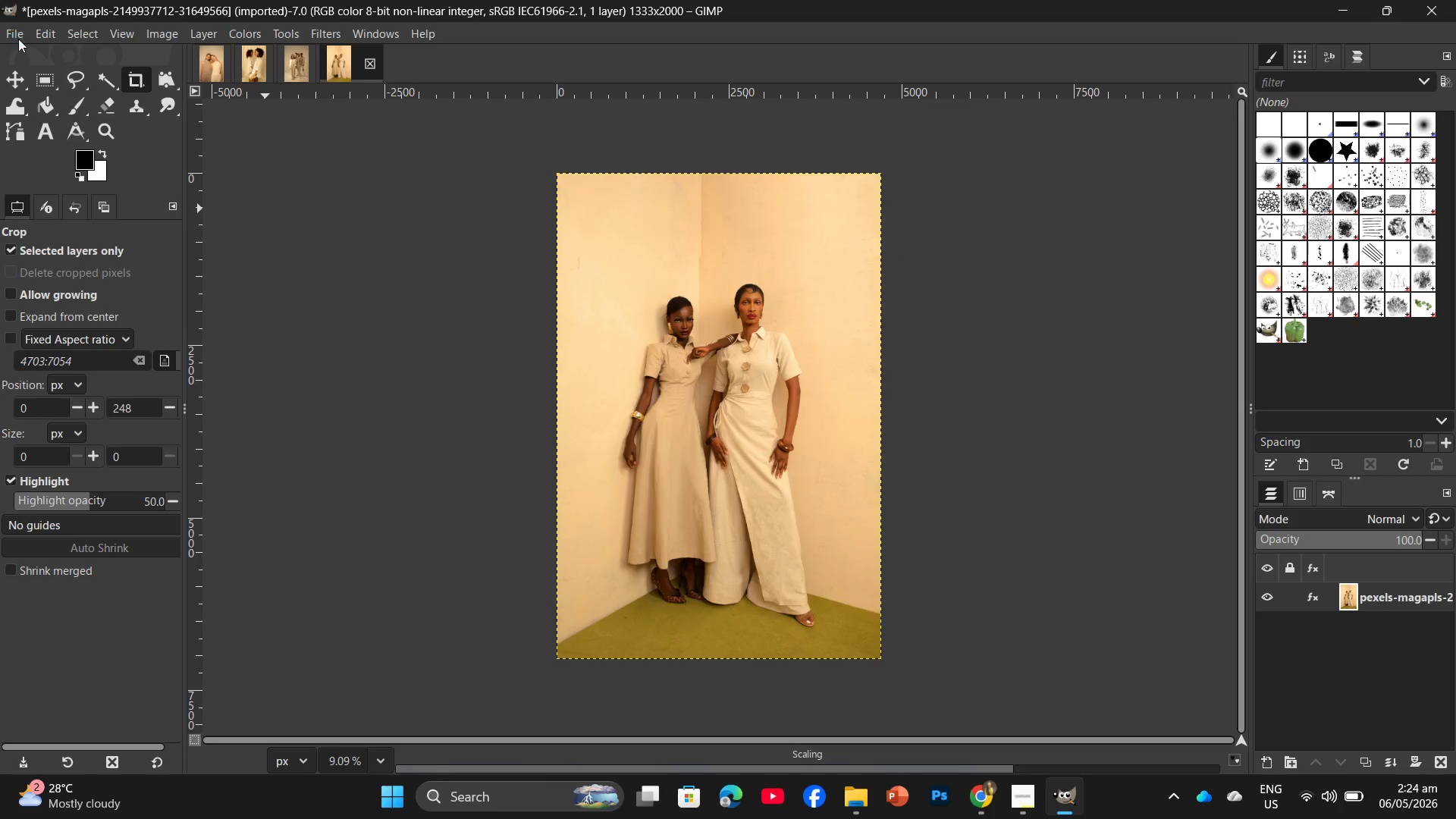 
left_click([25, 39])
 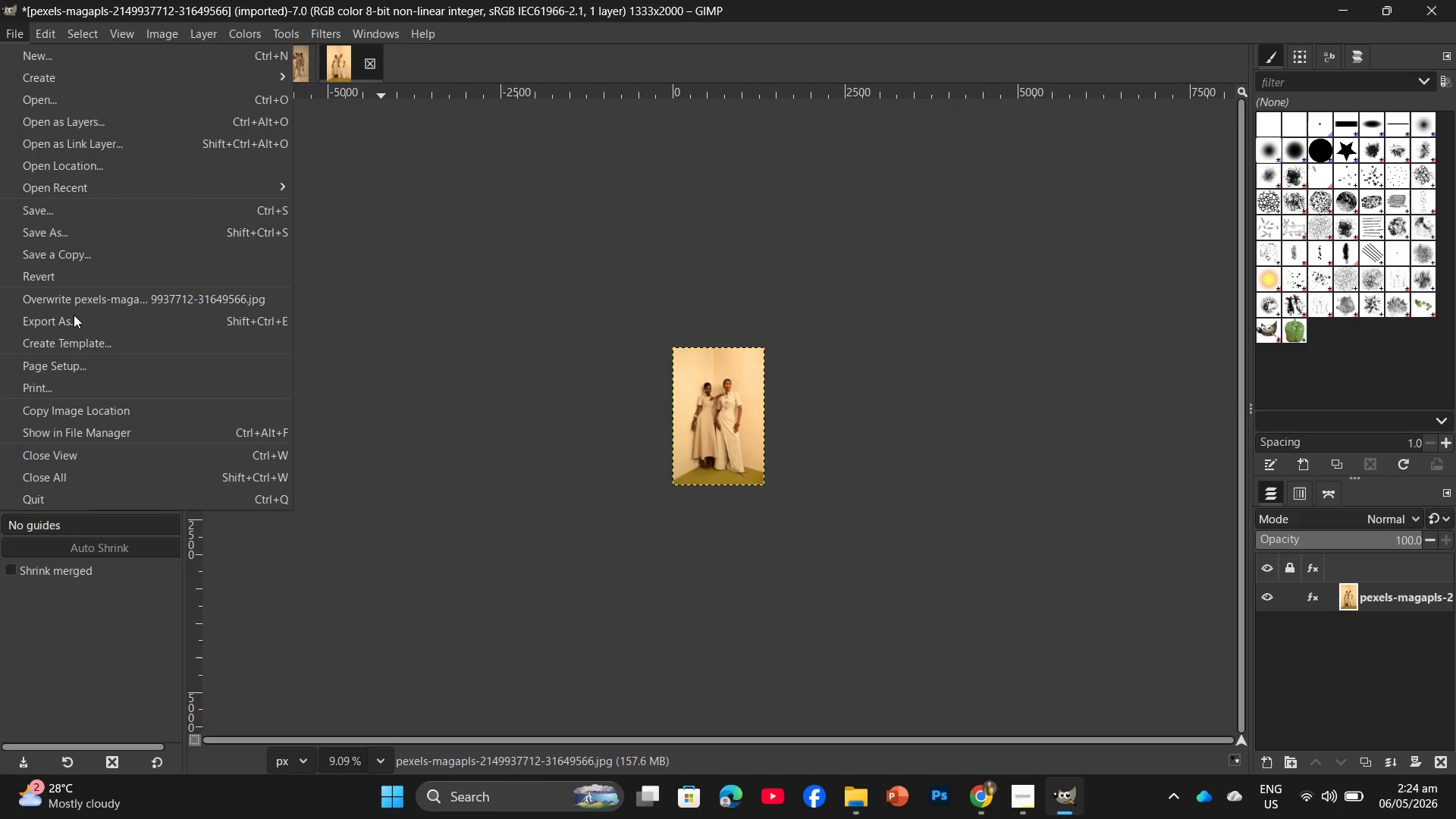 
left_click([74, 322])
 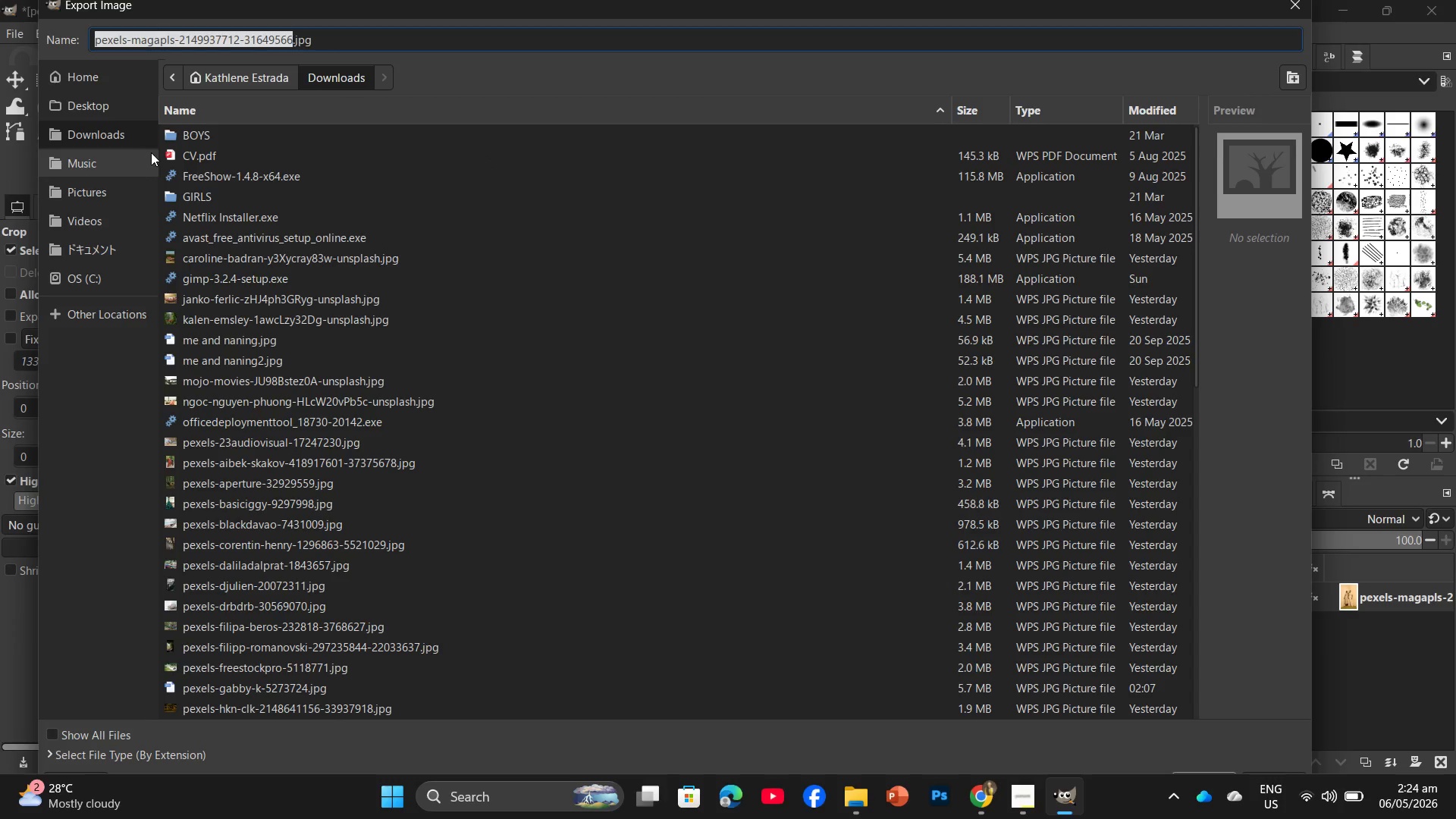 
left_click([105, 143])
 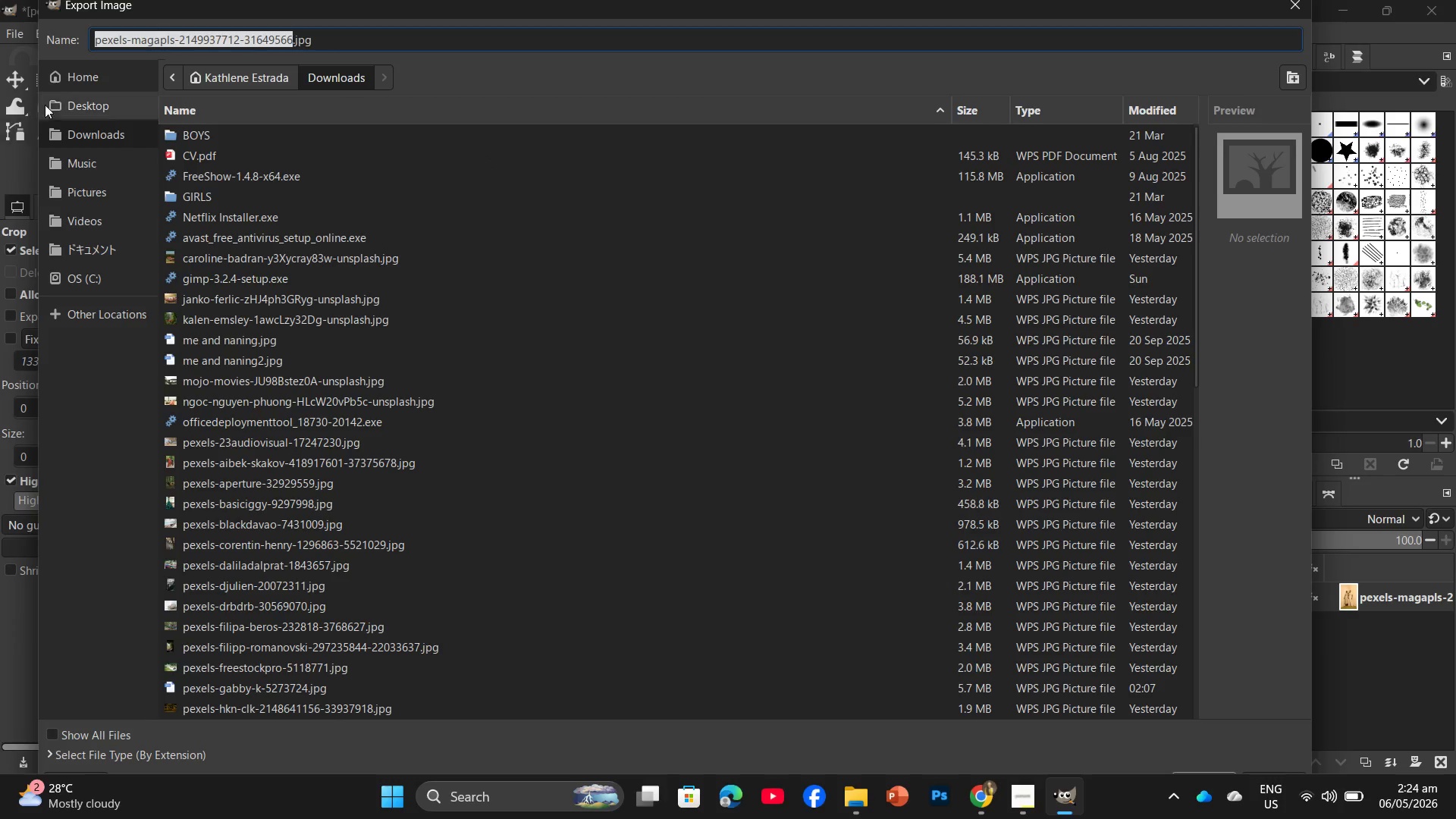 
left_click([67, 117])
 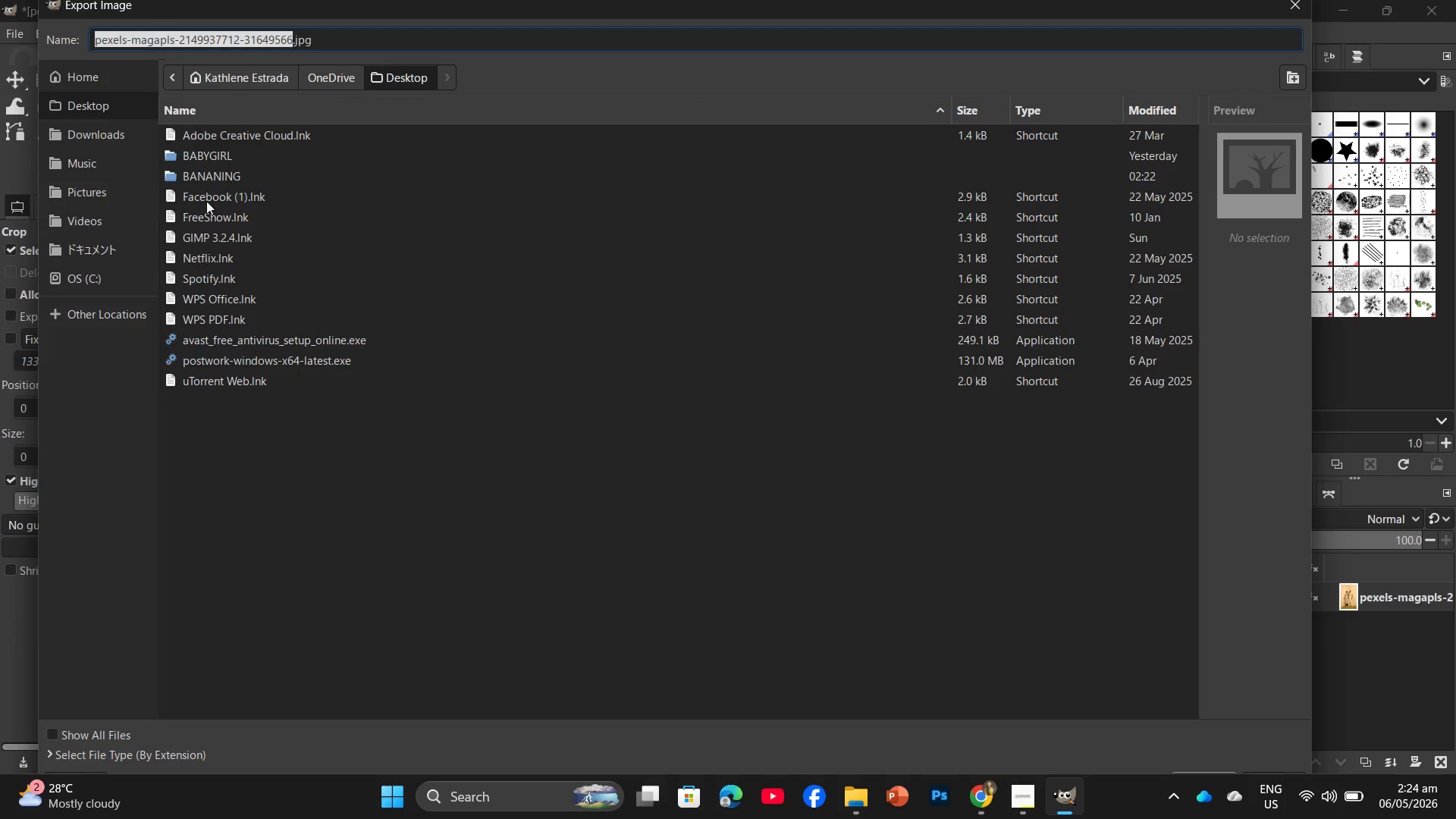 
left_click([204, 160])
 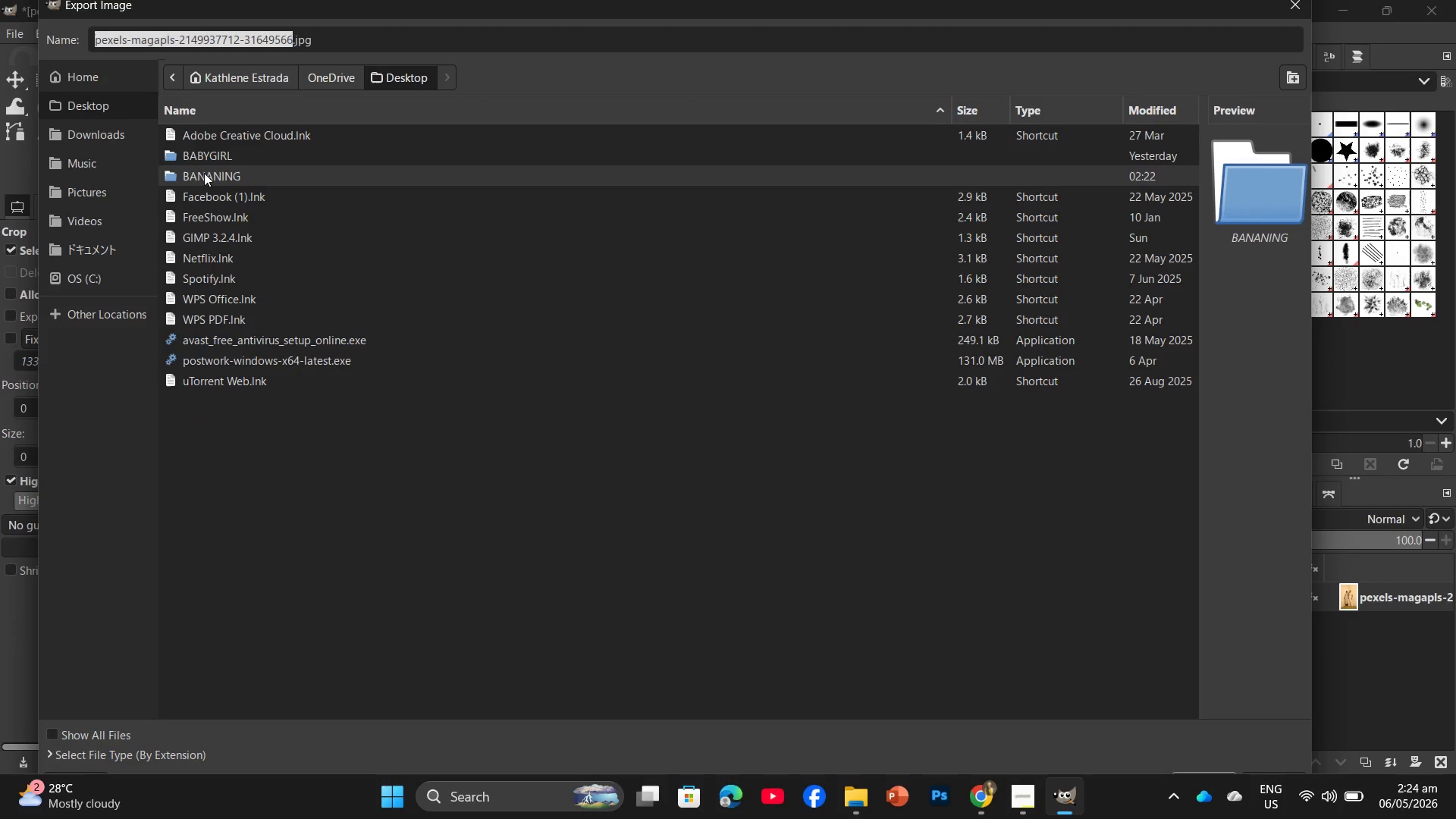 
triple_click([204, 173])
 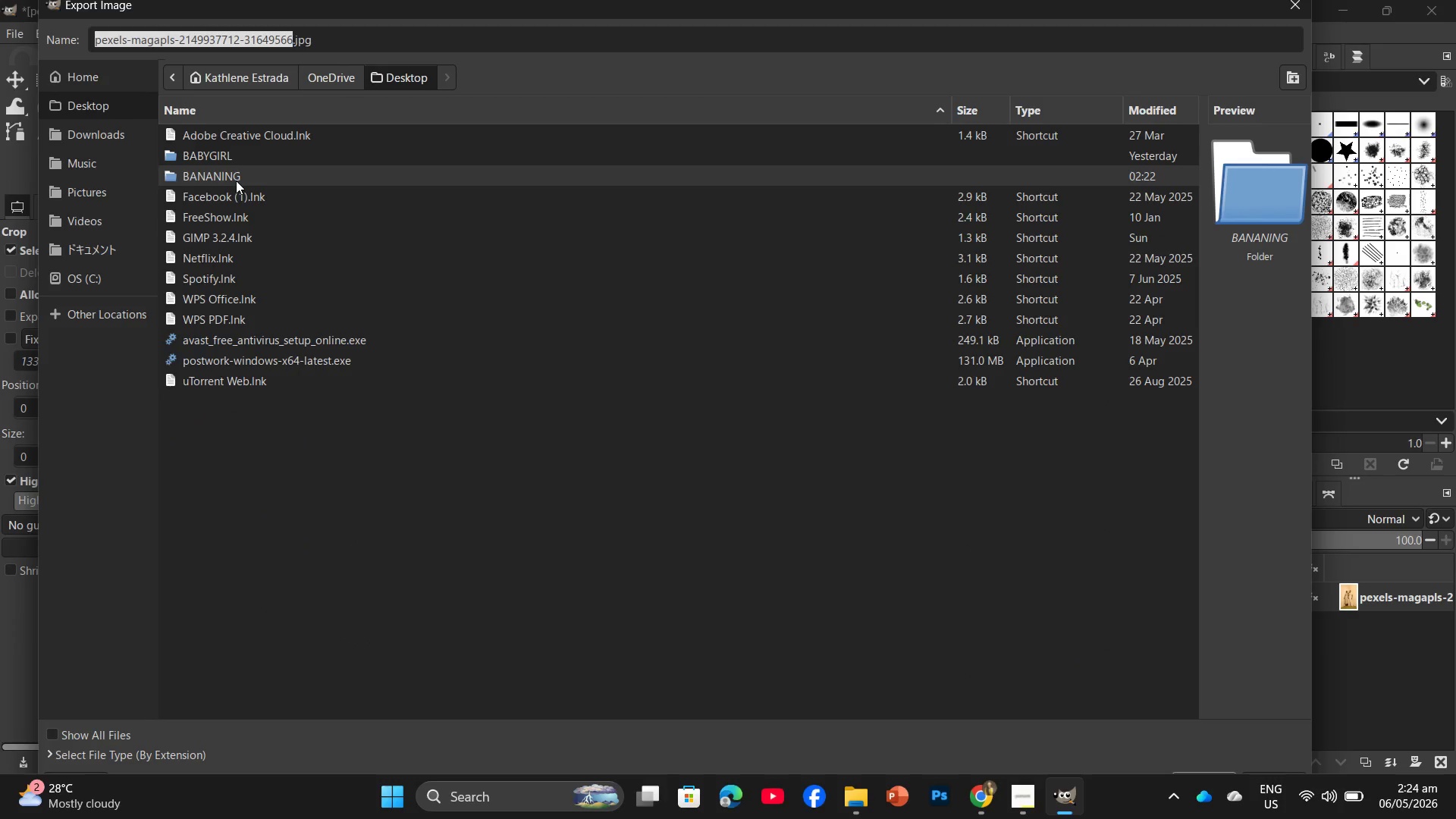 
double_click([236, 180])
 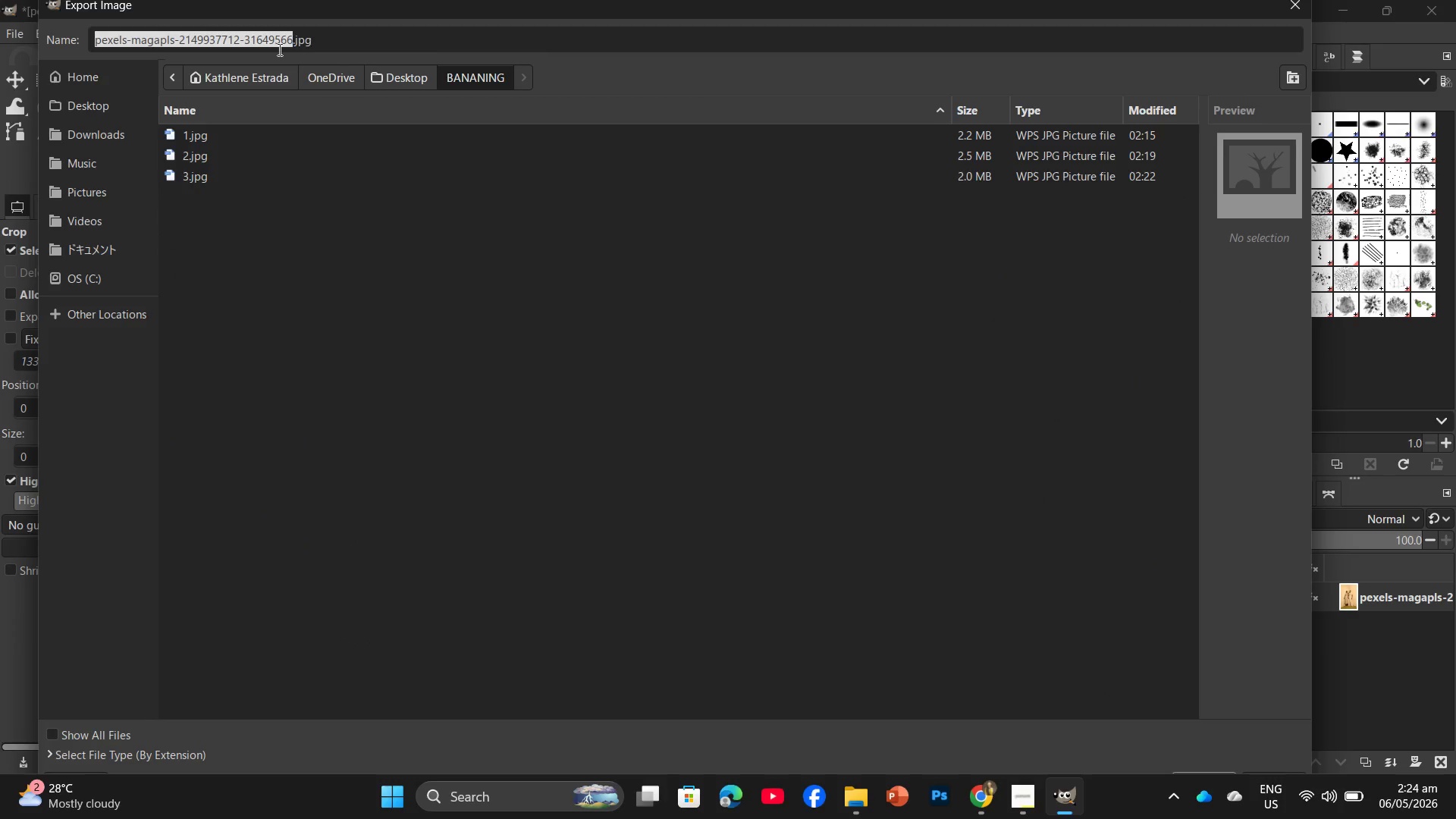 
left_click([290, 40])
 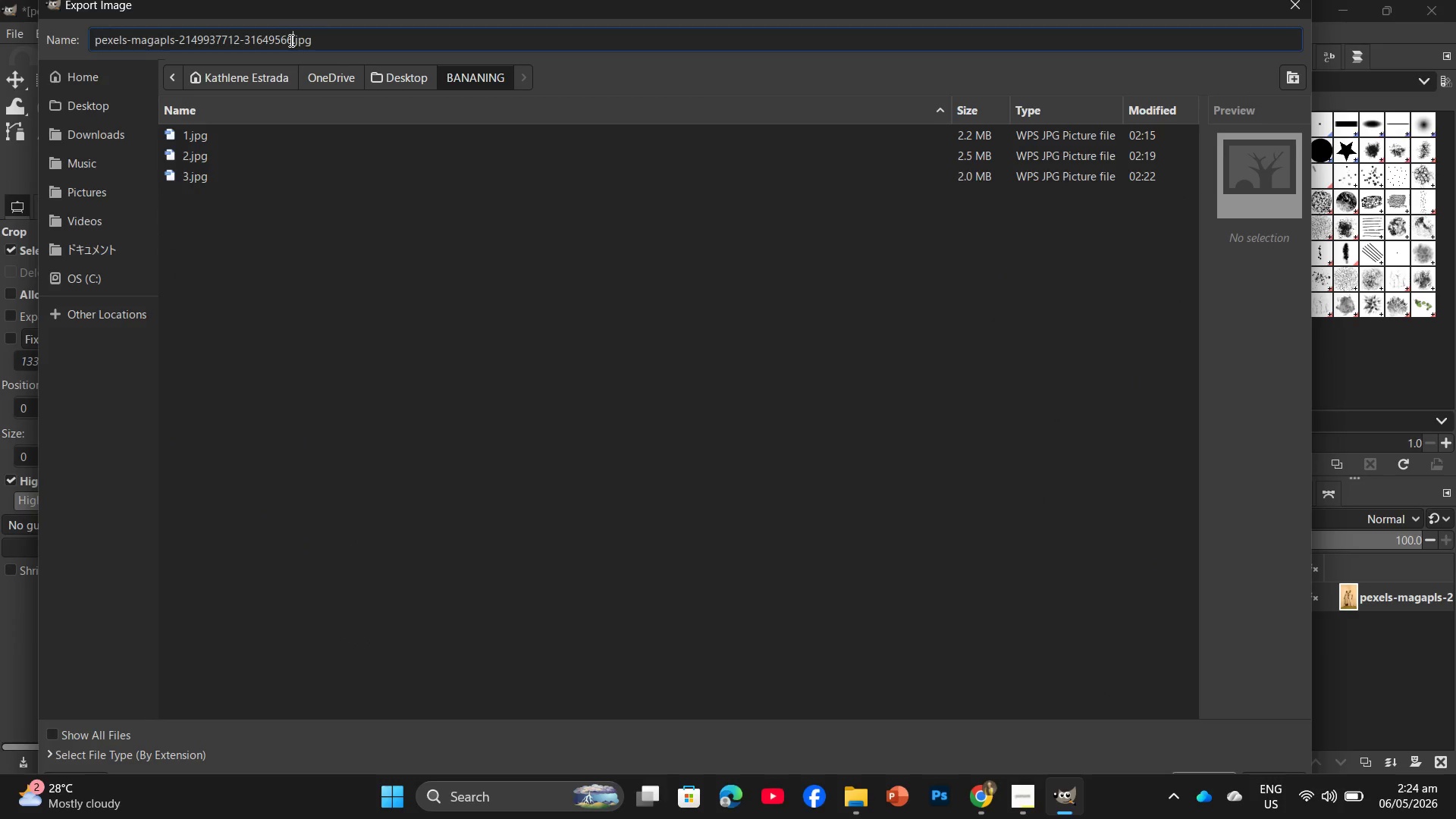 
left_click_drag(start_coordinate=[290, 40], to_coordinate=[56, 53])
 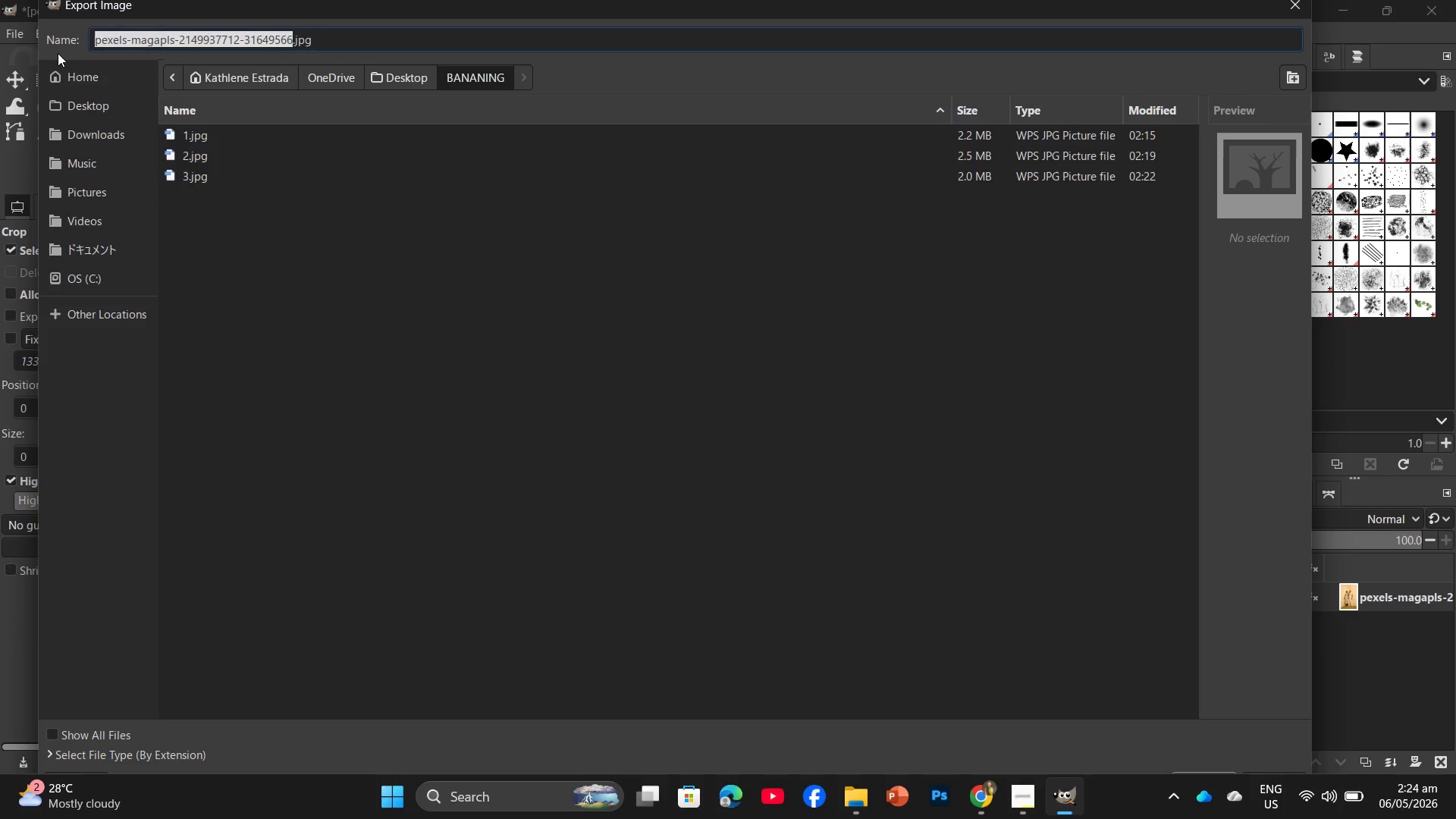 
key(Numpad4)
 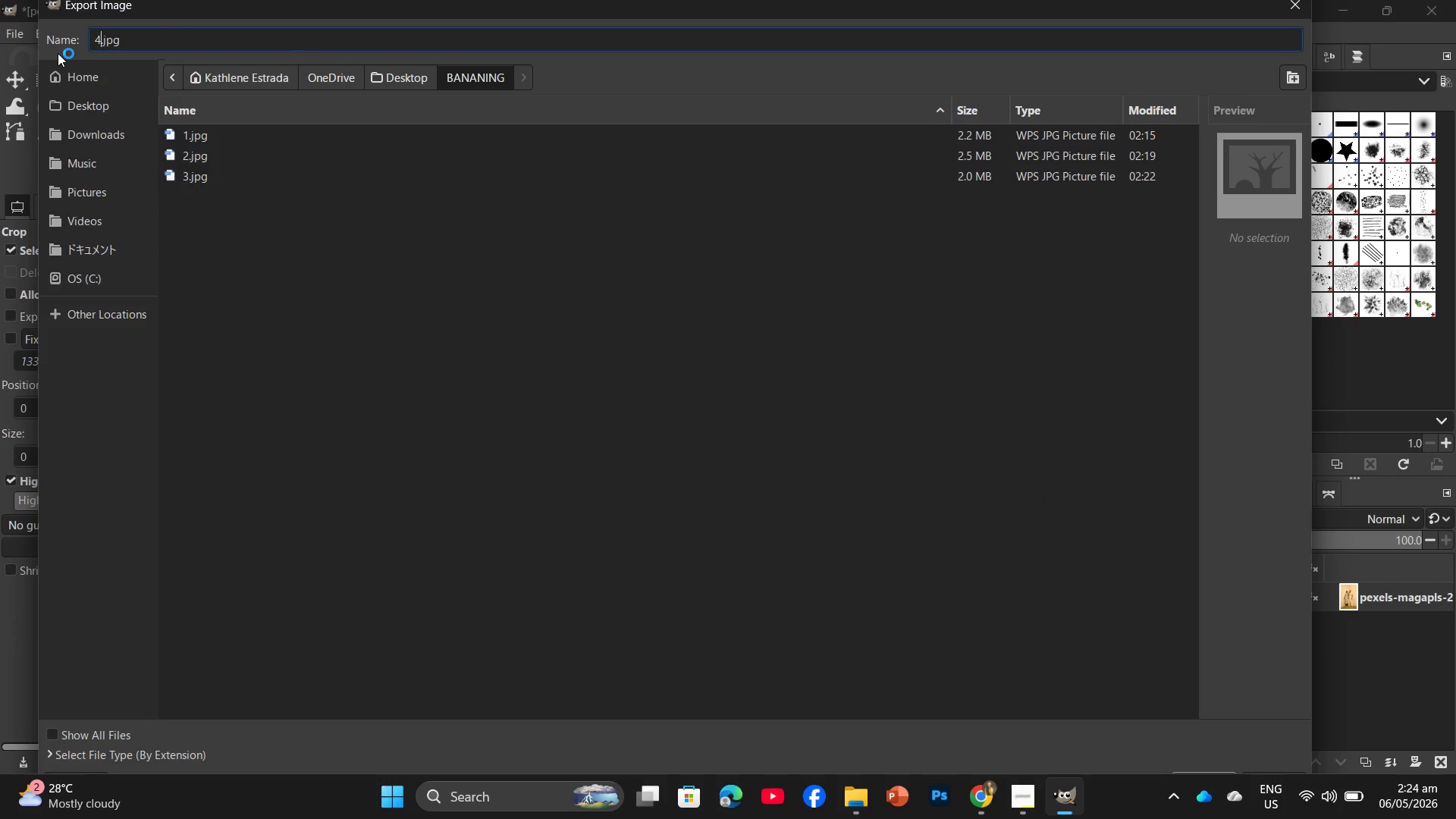 
key(Enter)
 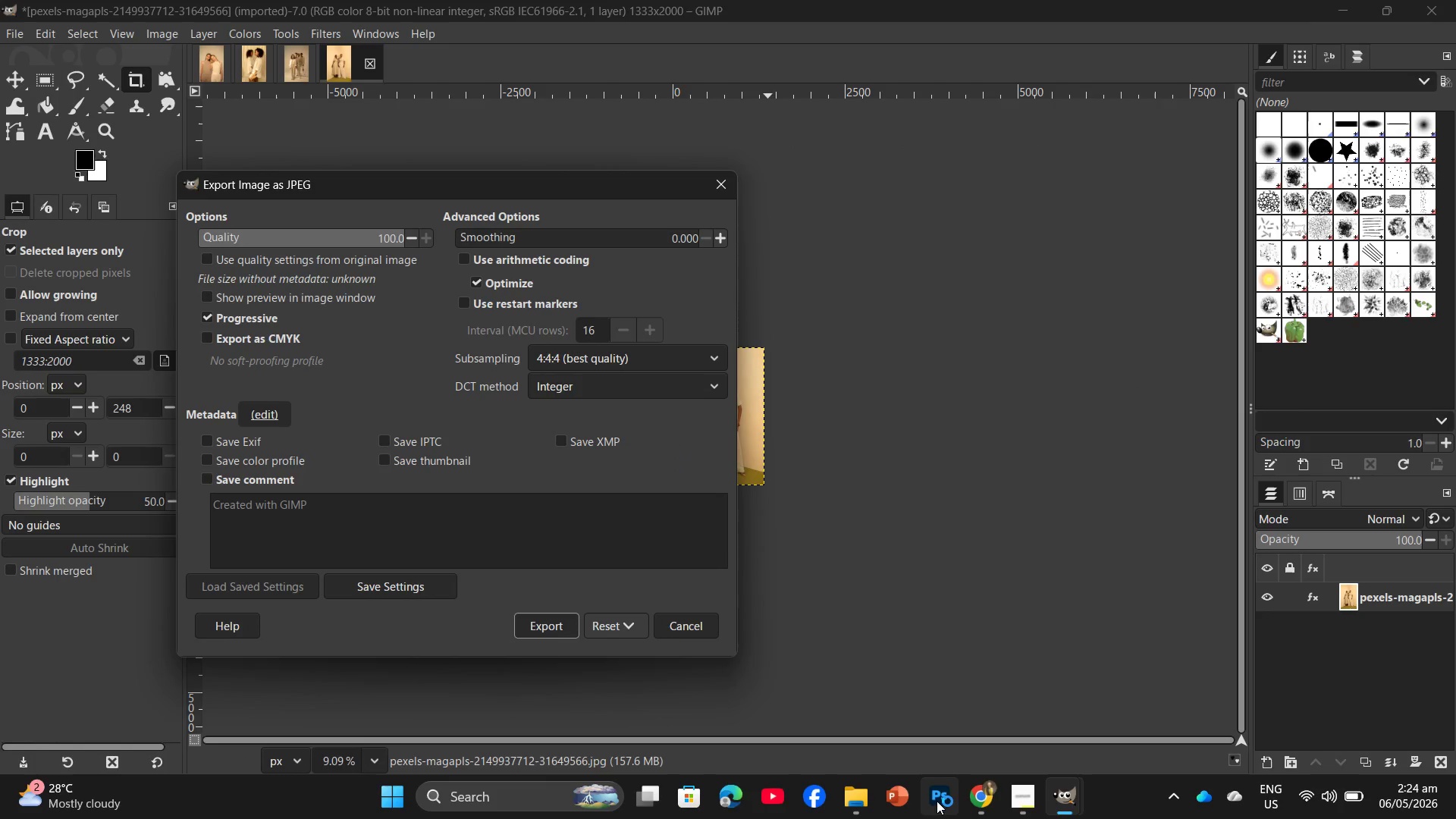 
left_click([542, 617])
 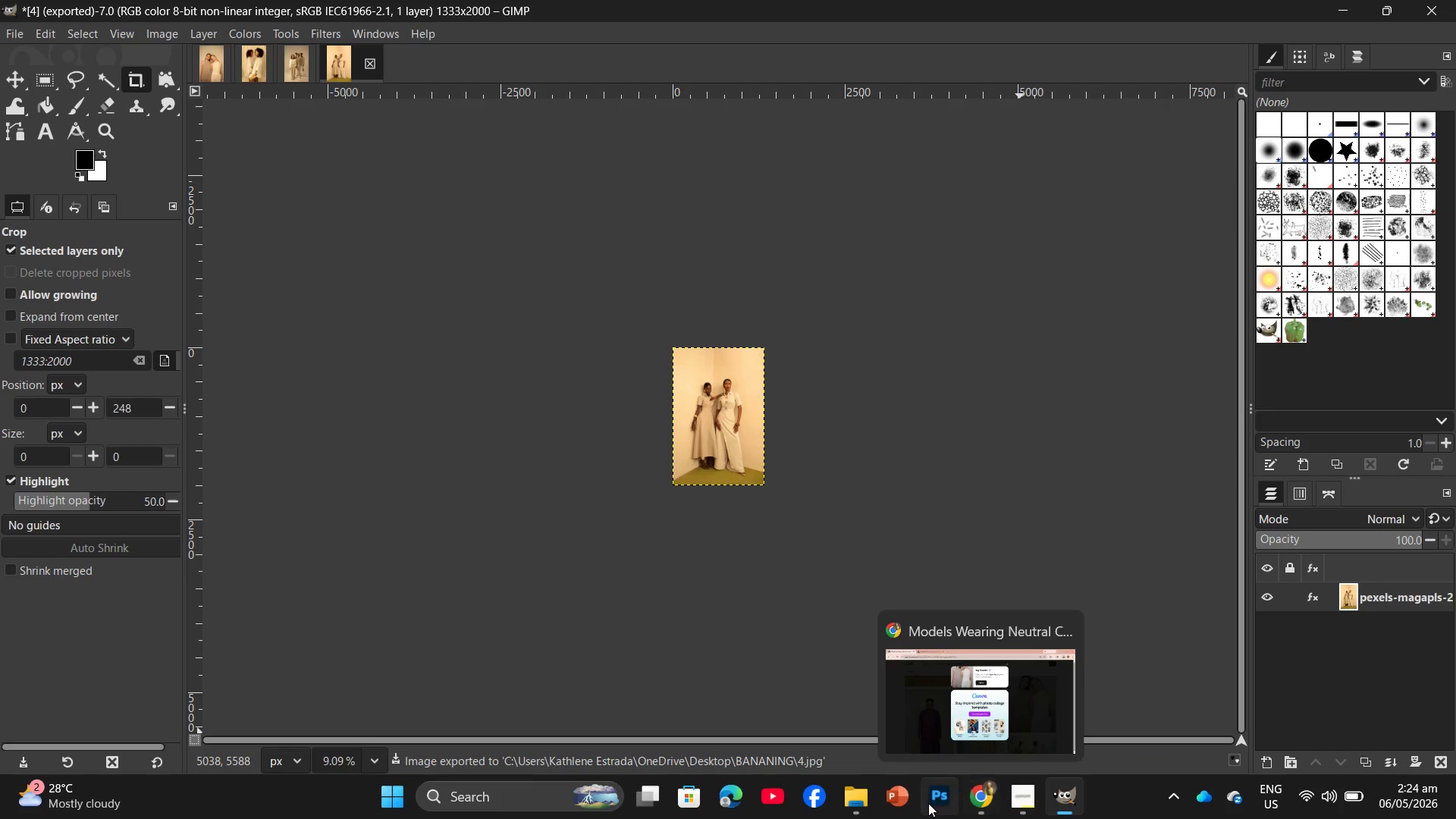 
left_click([844, 735])
 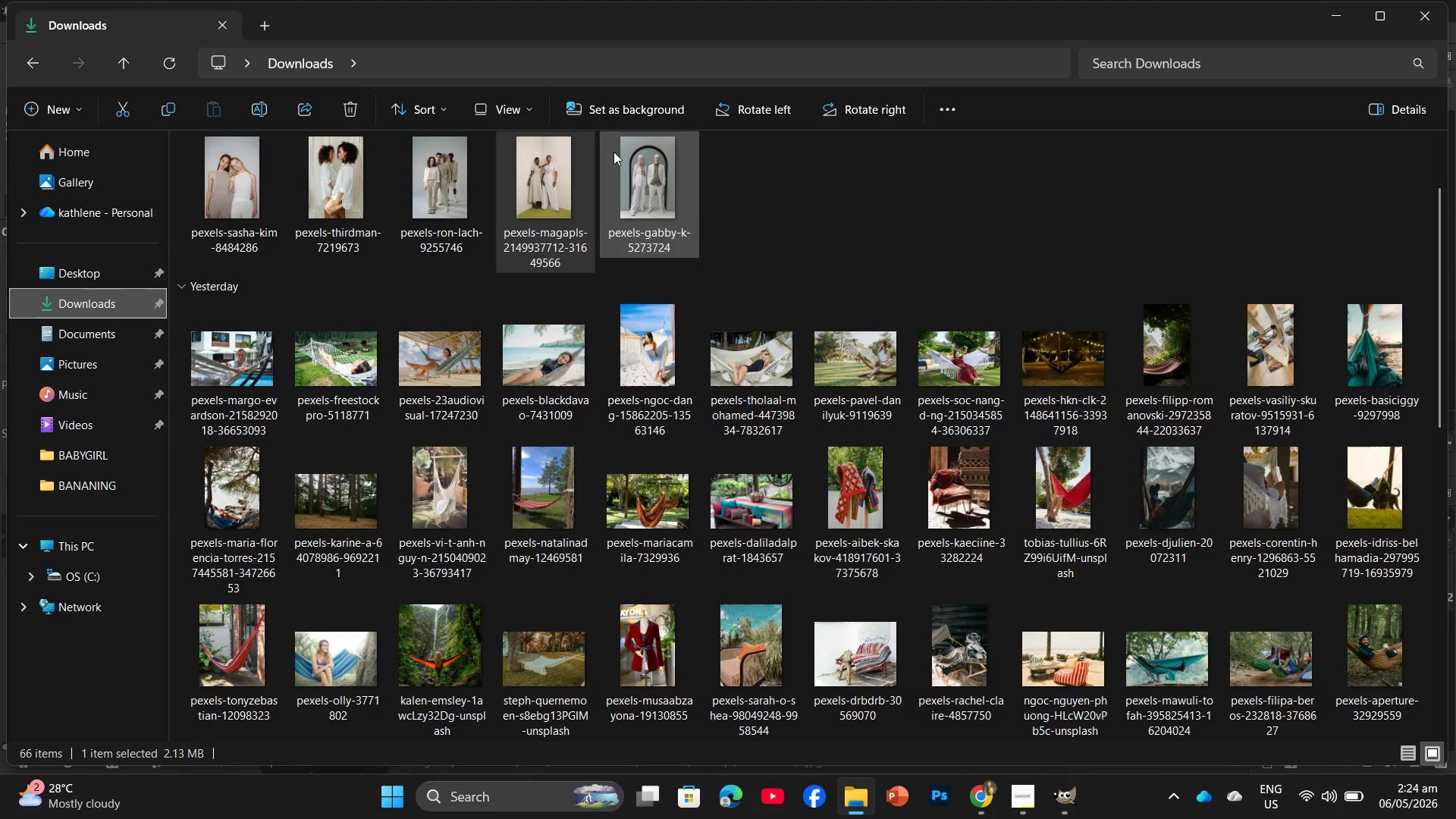 
left_click_drag(start_coordinate=[648, 154], to_coordinate=[450, 69])
 